 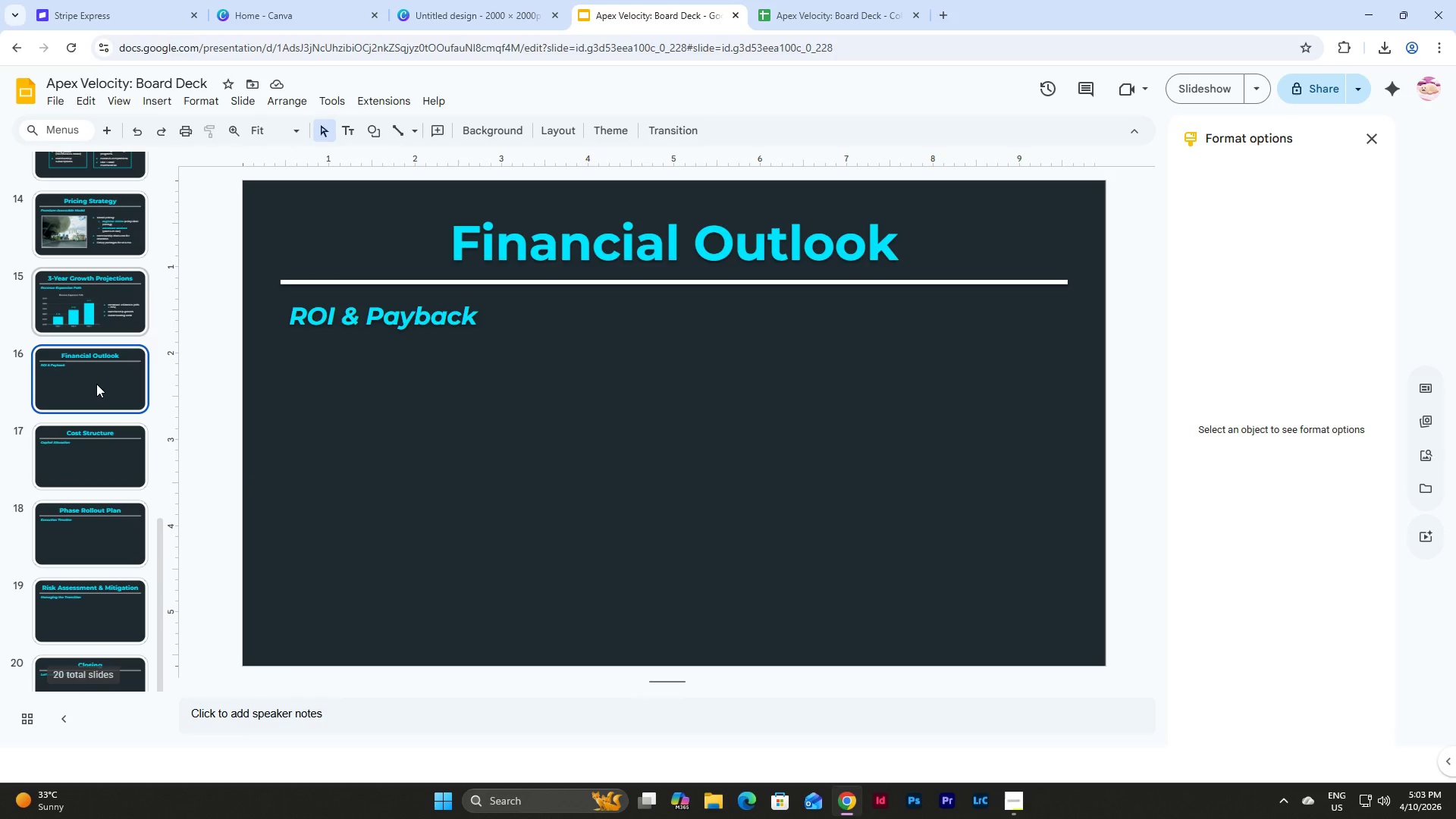 
scroll: coordinate [96, 384], scroll_direction: up, amount: 15.0
 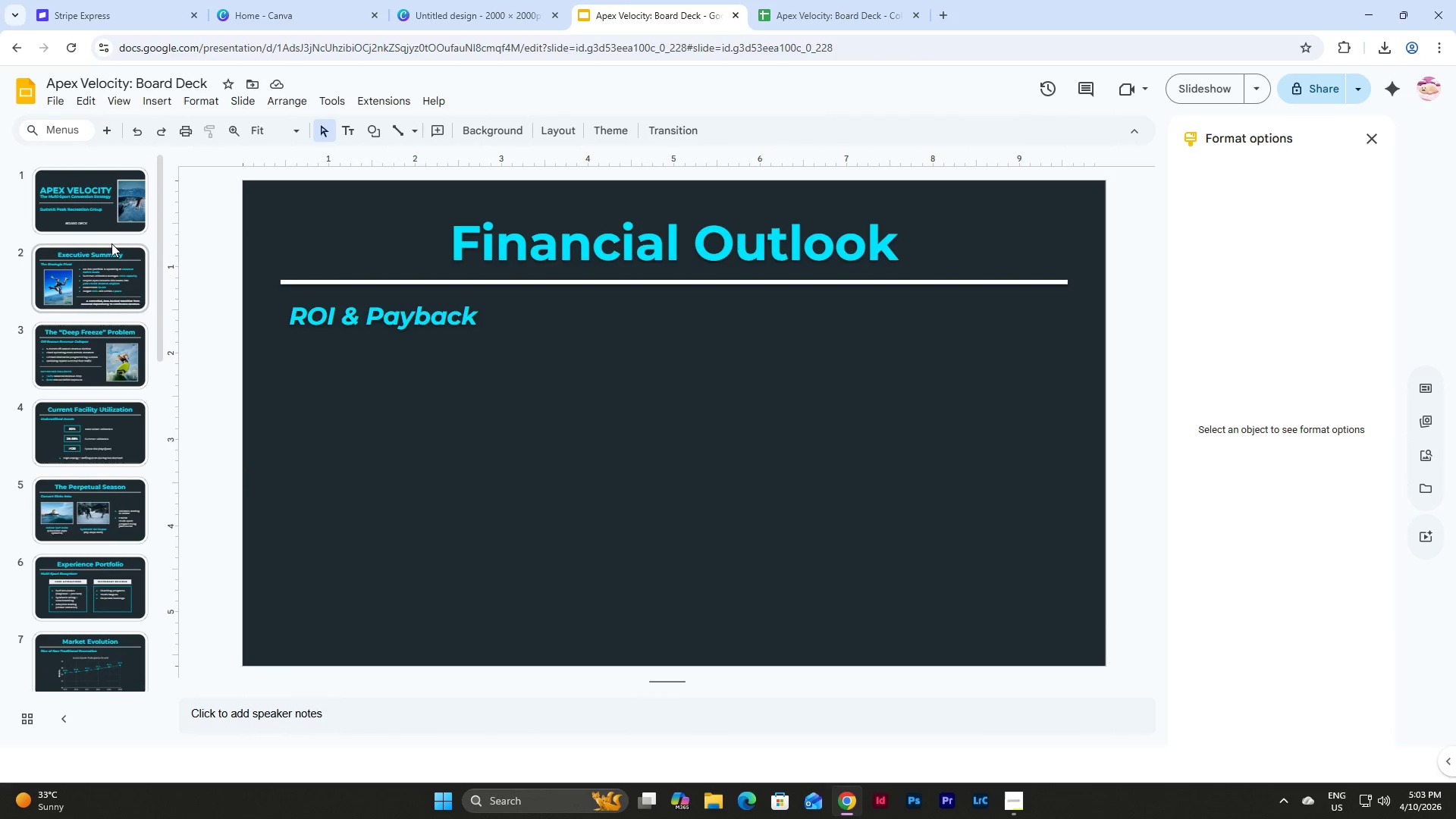 
left_click([110, 208])
 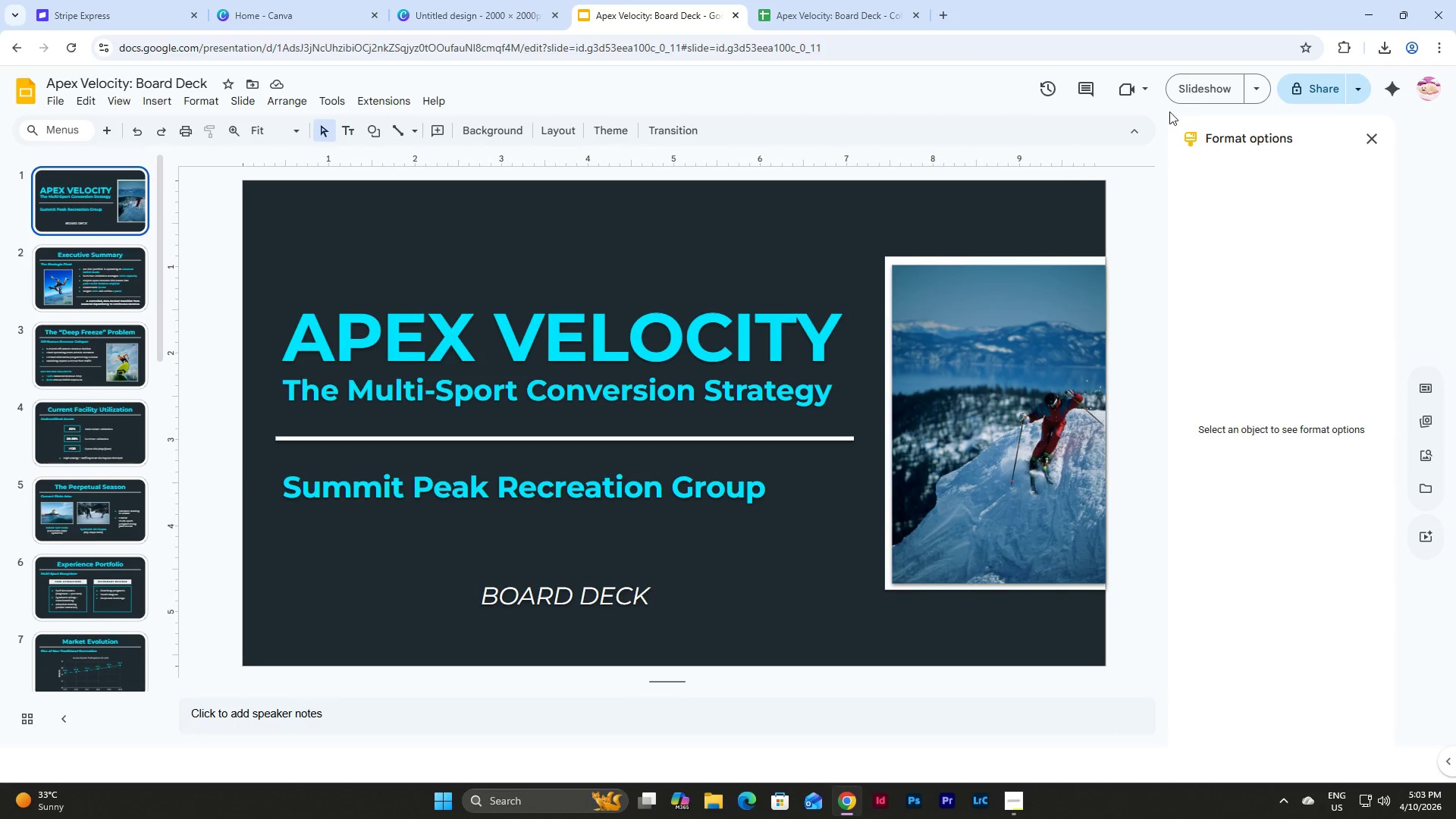 
left_click([1205, 90])
 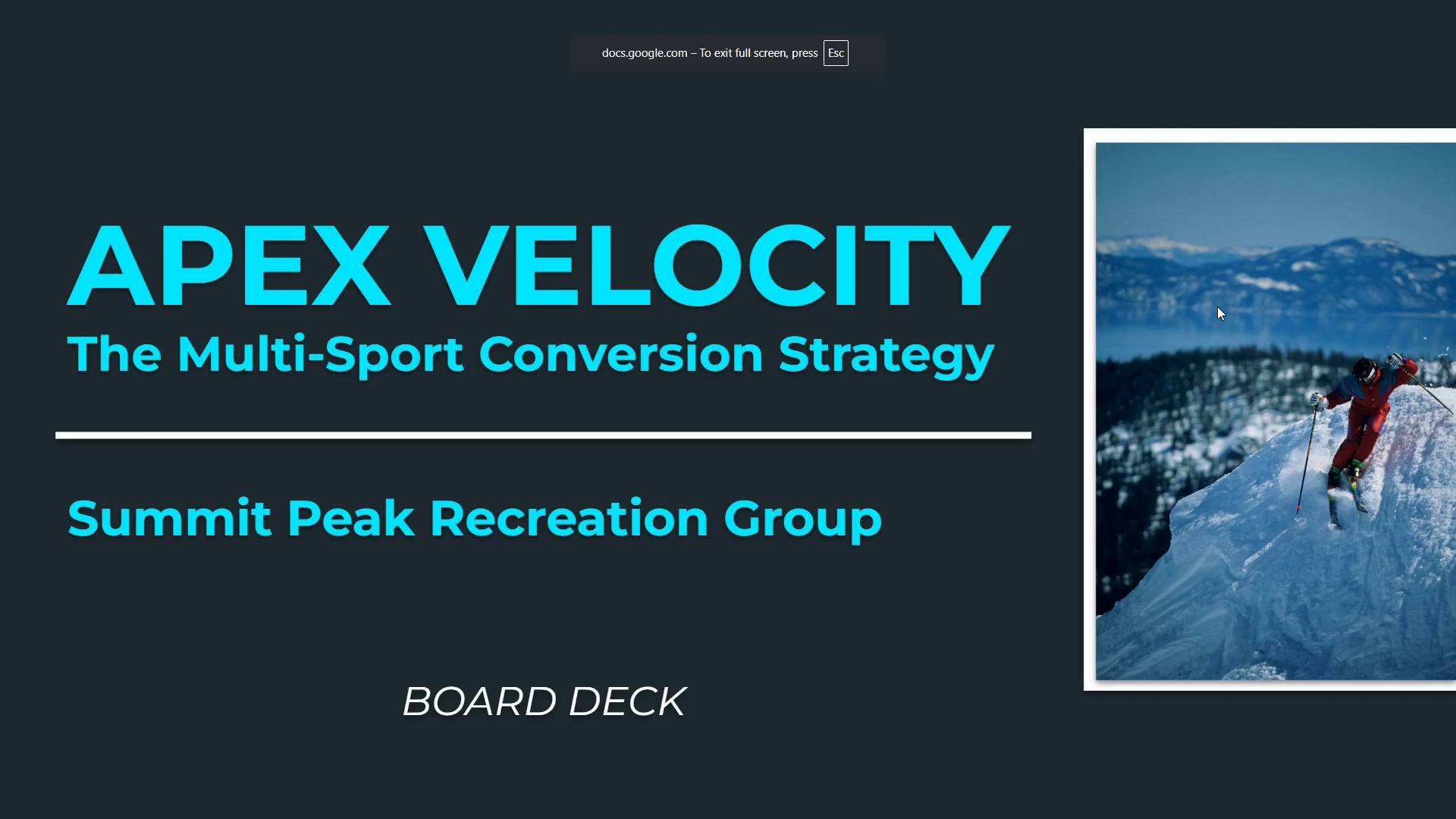 
key(ArrowRight)
 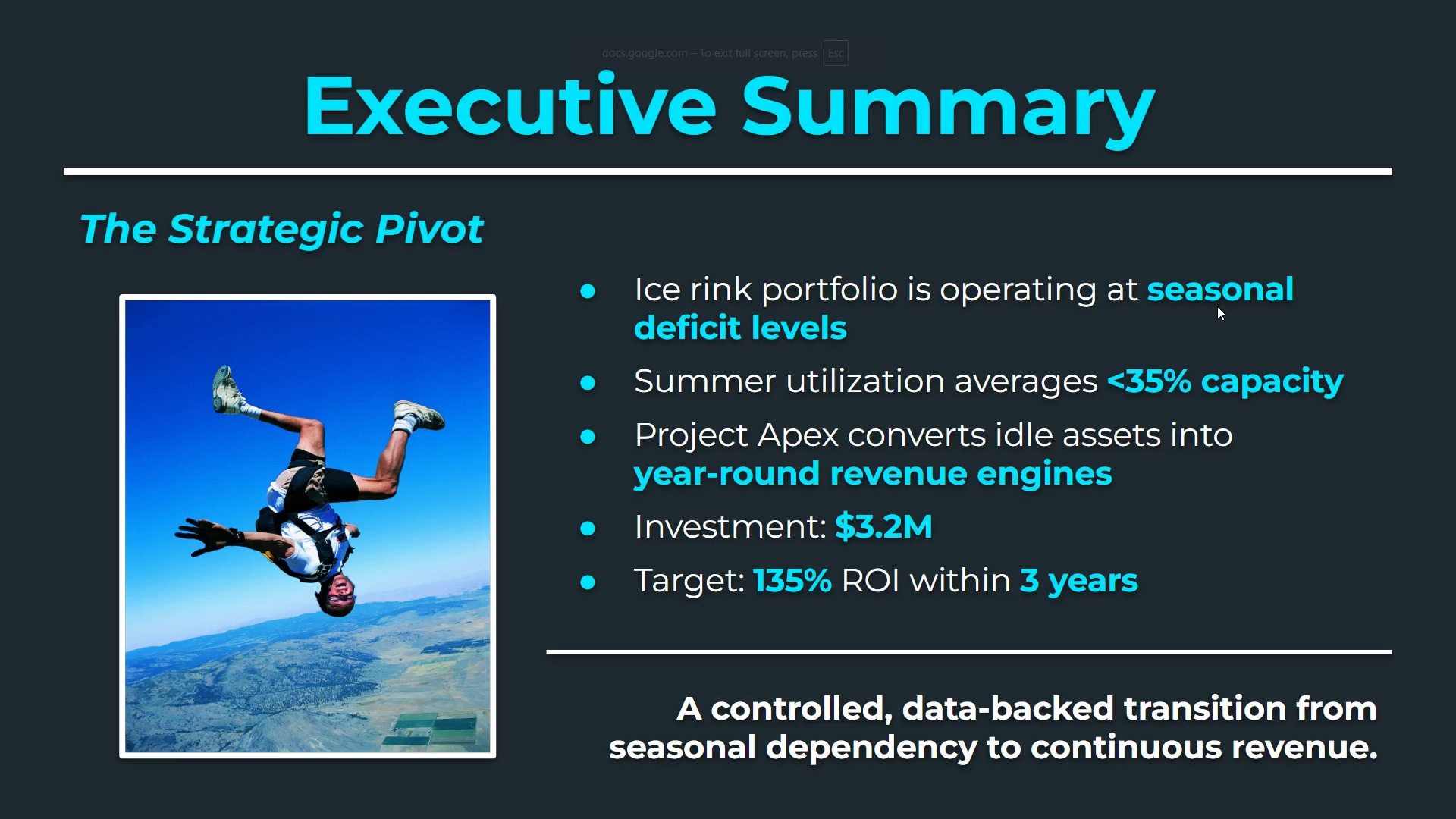 
key(ArrowRight)
 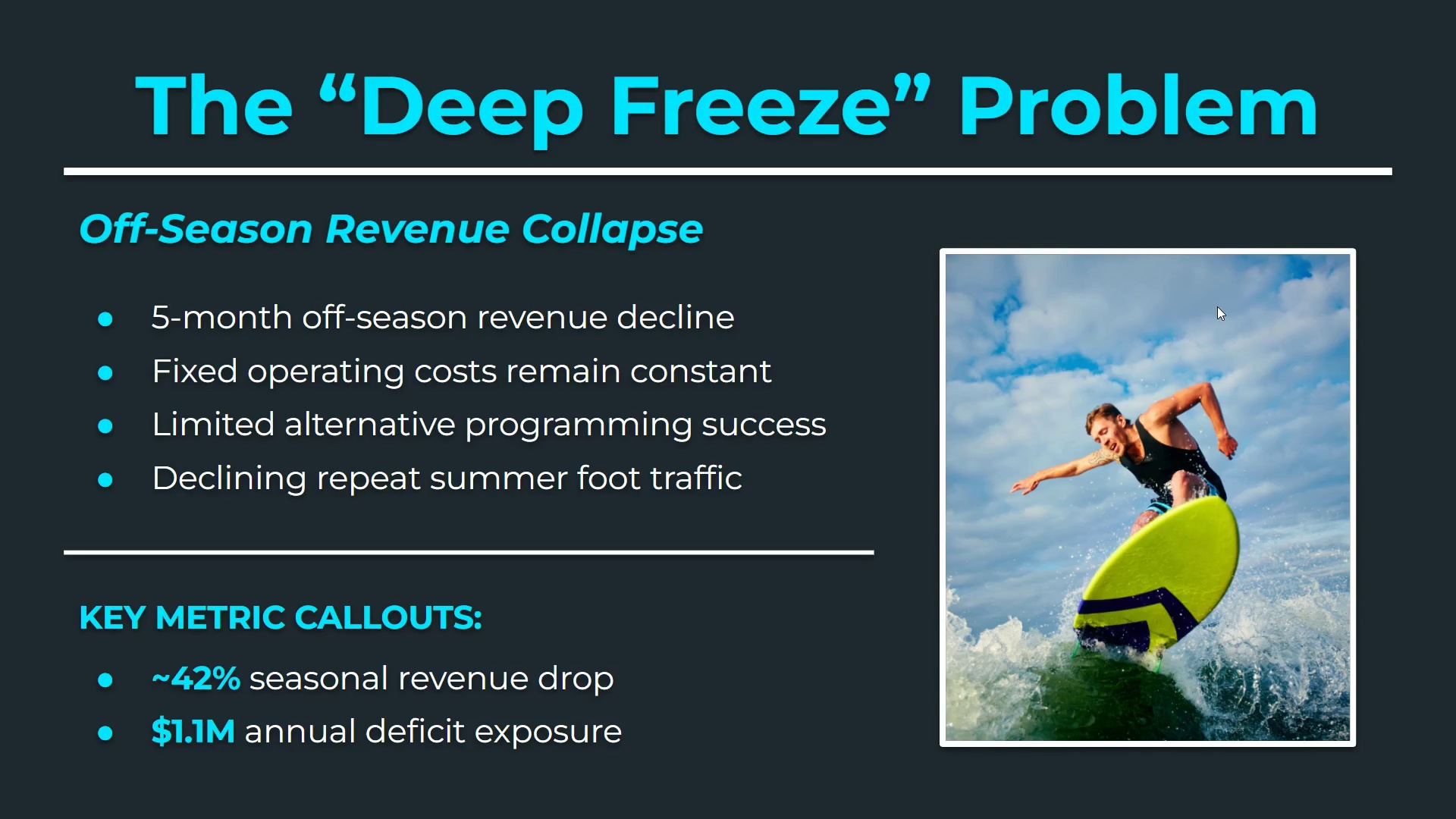 
key(ArrowLeft)
 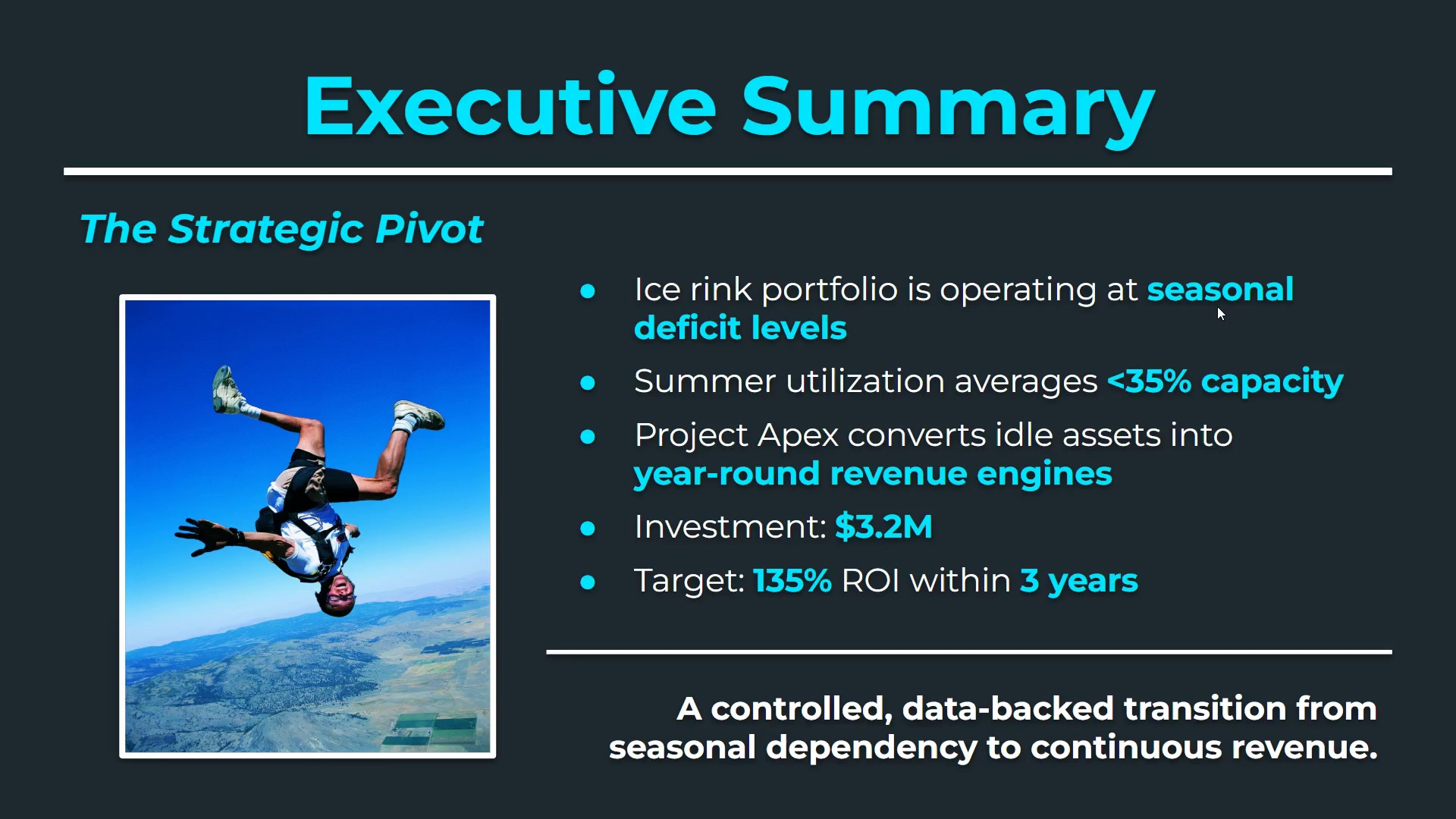 
key(ArrowRight)
 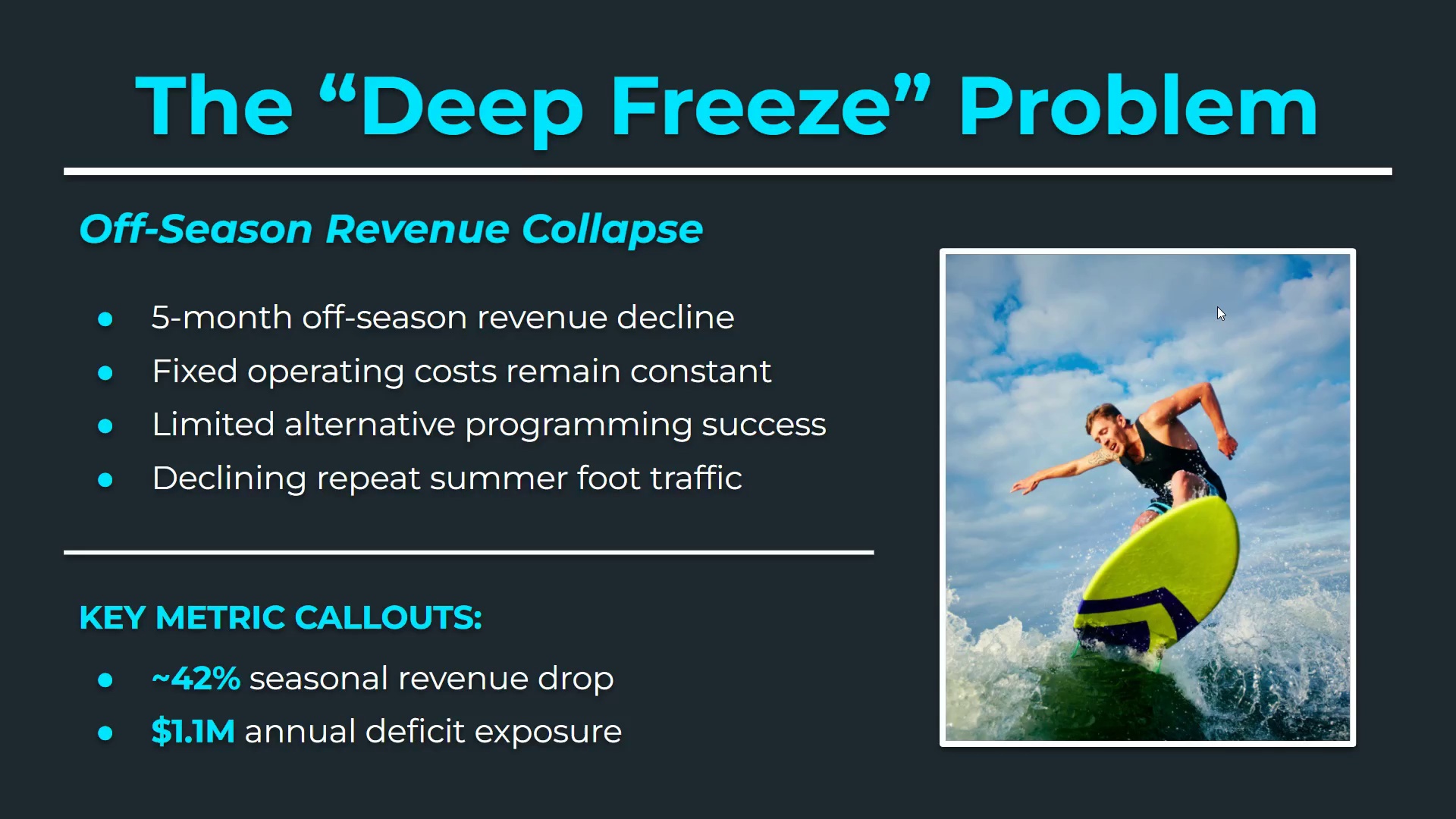 
key(ArrowRight)
 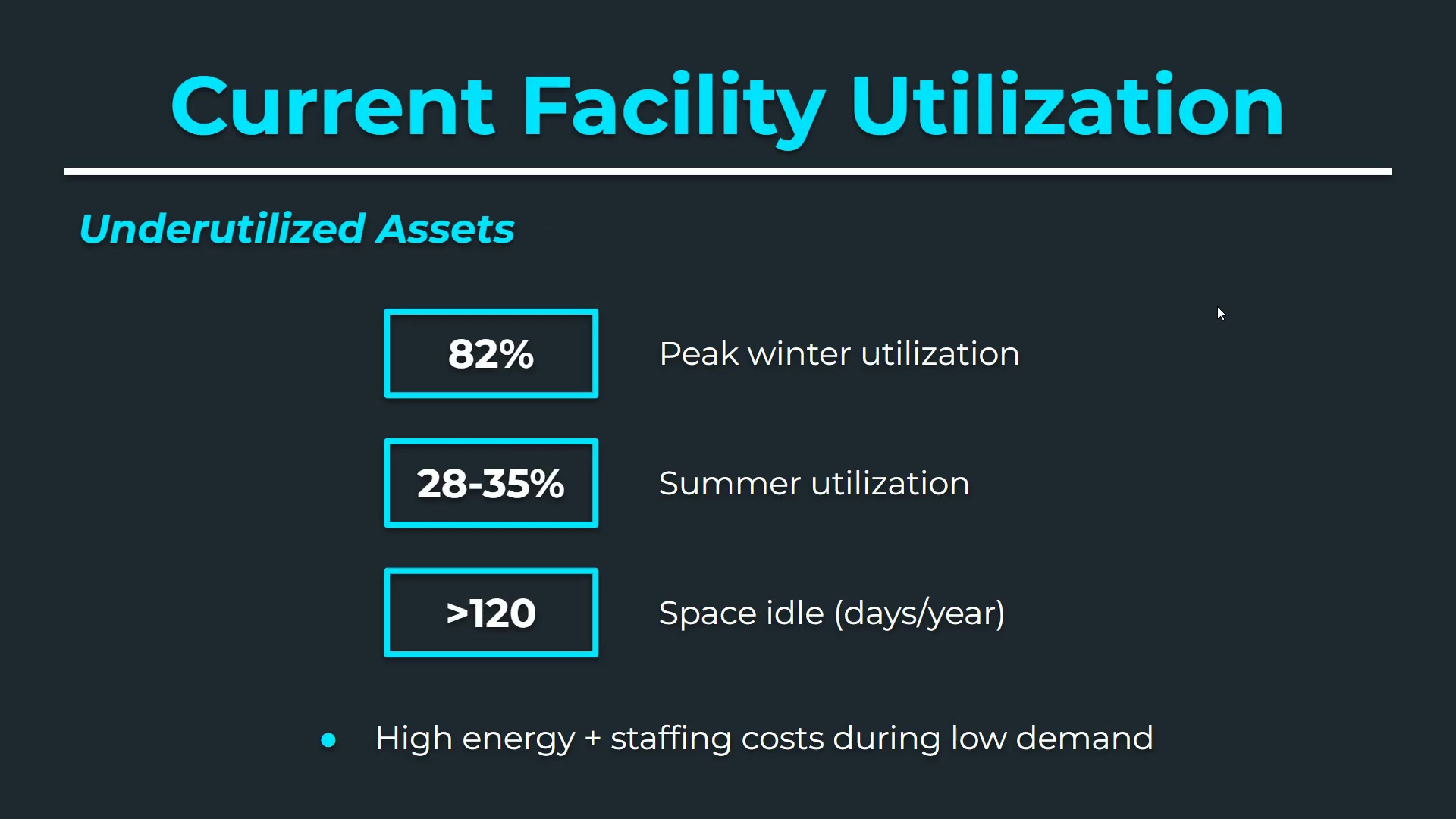 
key(ArrowRight)
 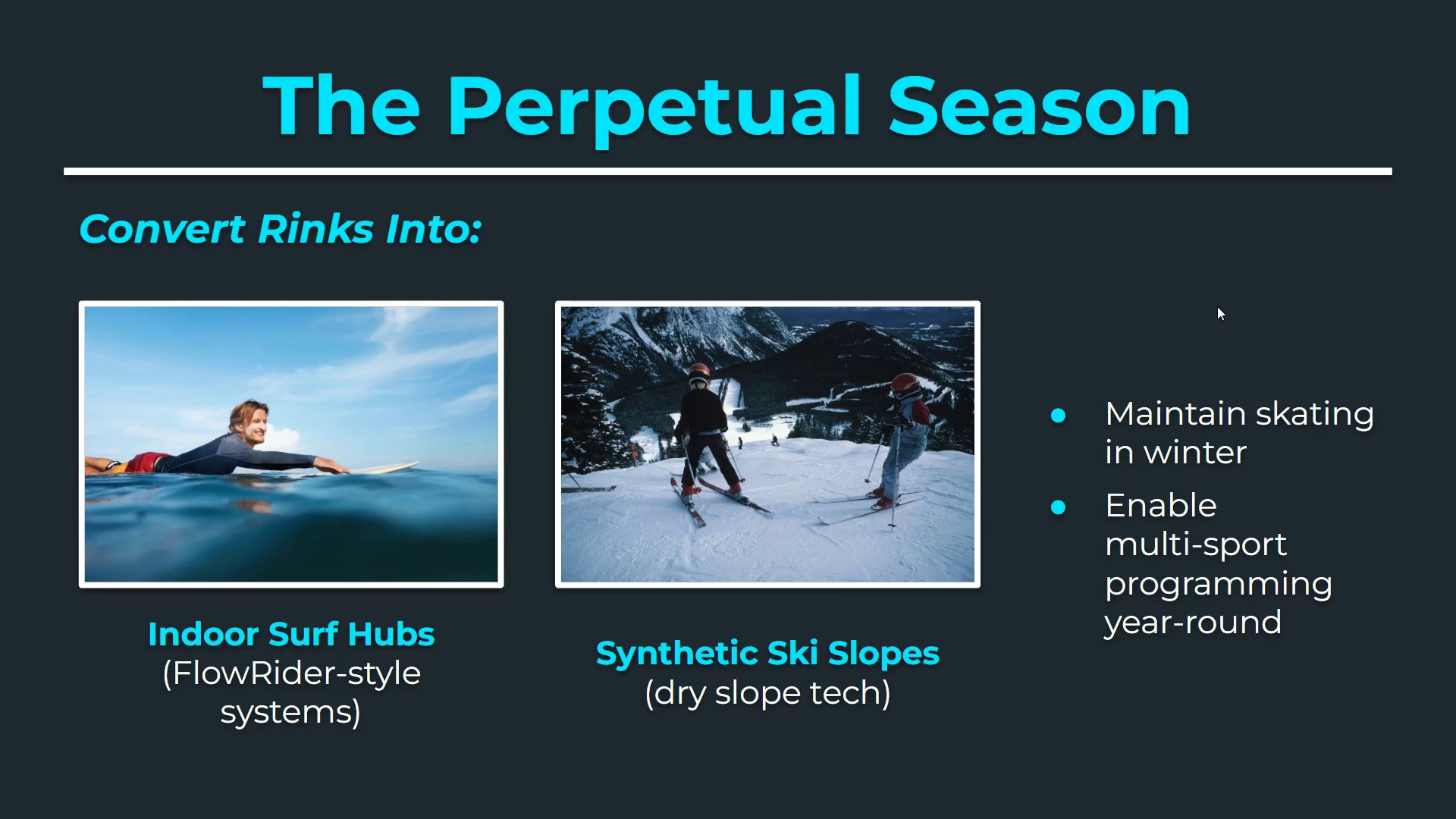 
key(ArrowRight)
 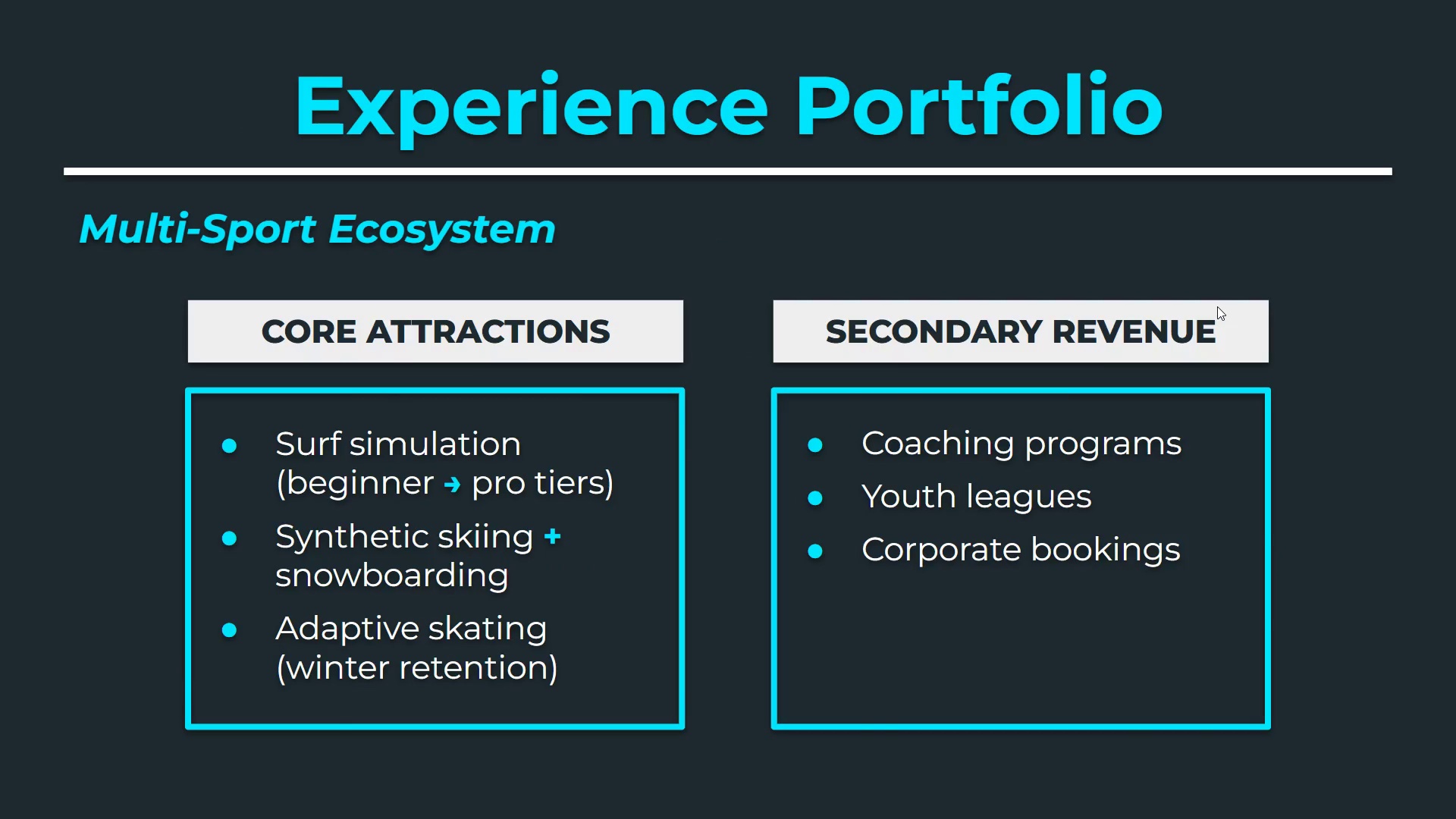 
key(ArrowLeft)
 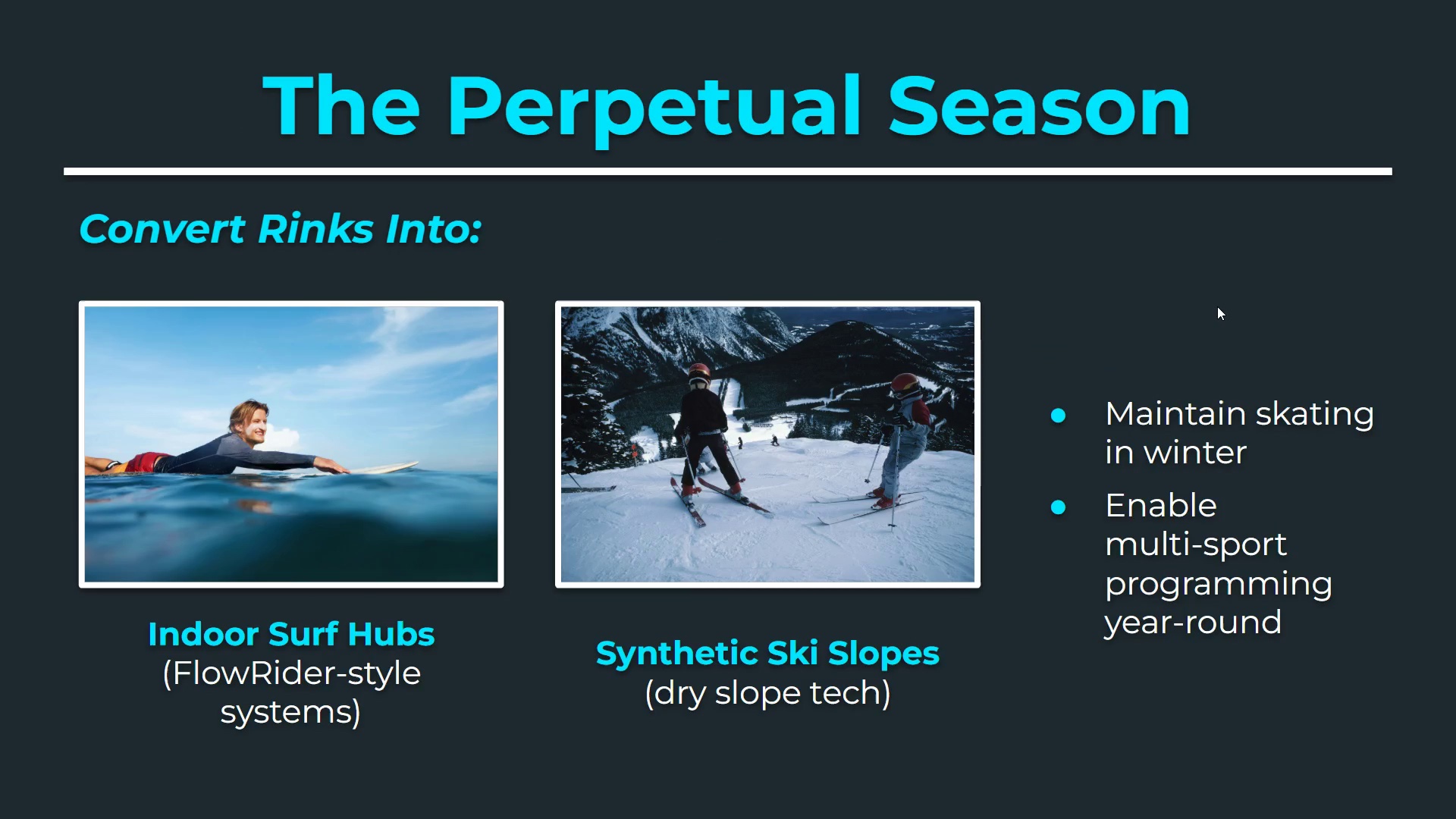 
key(ArrowRight)
 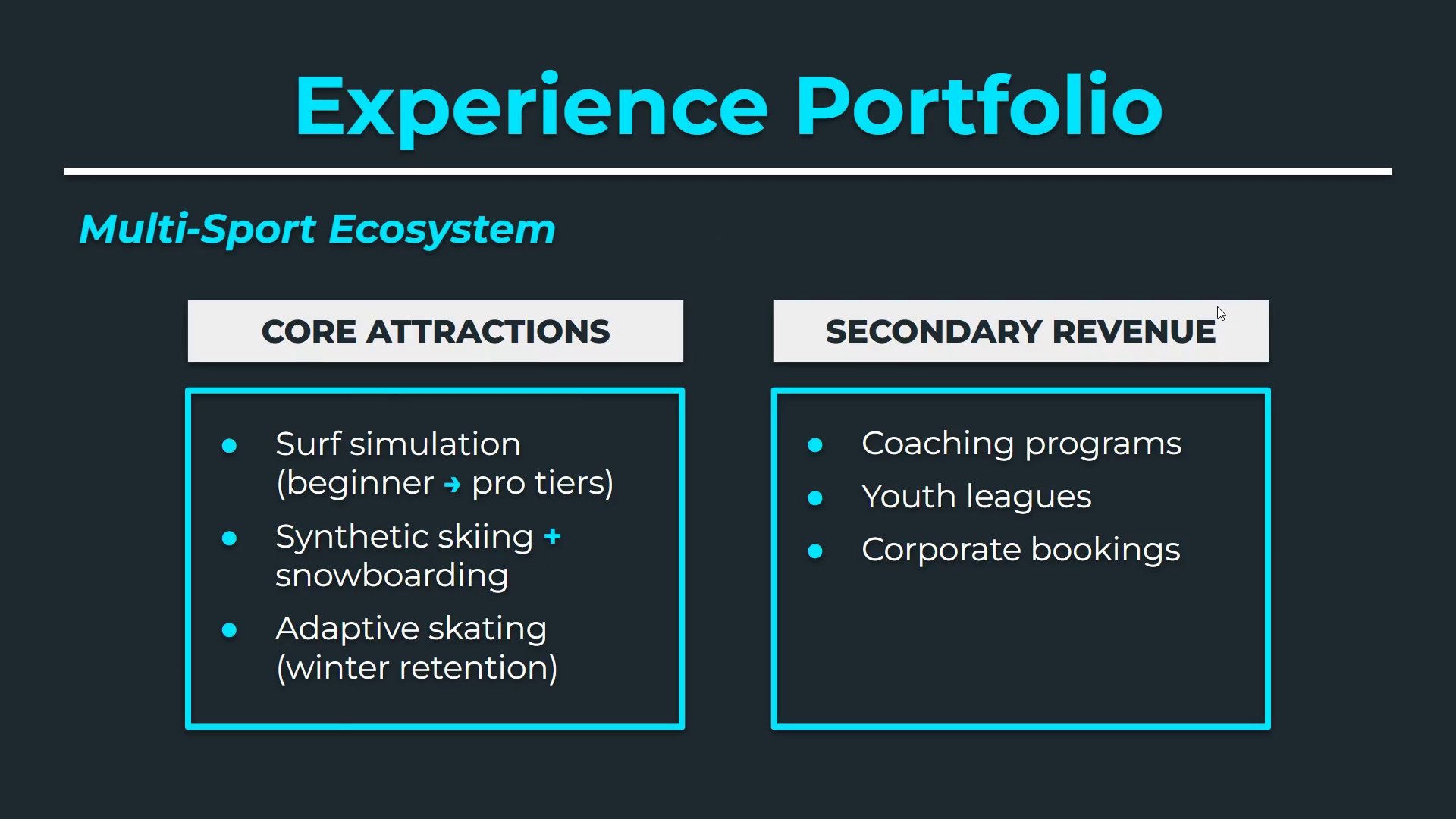 
key(ArrowRight)
 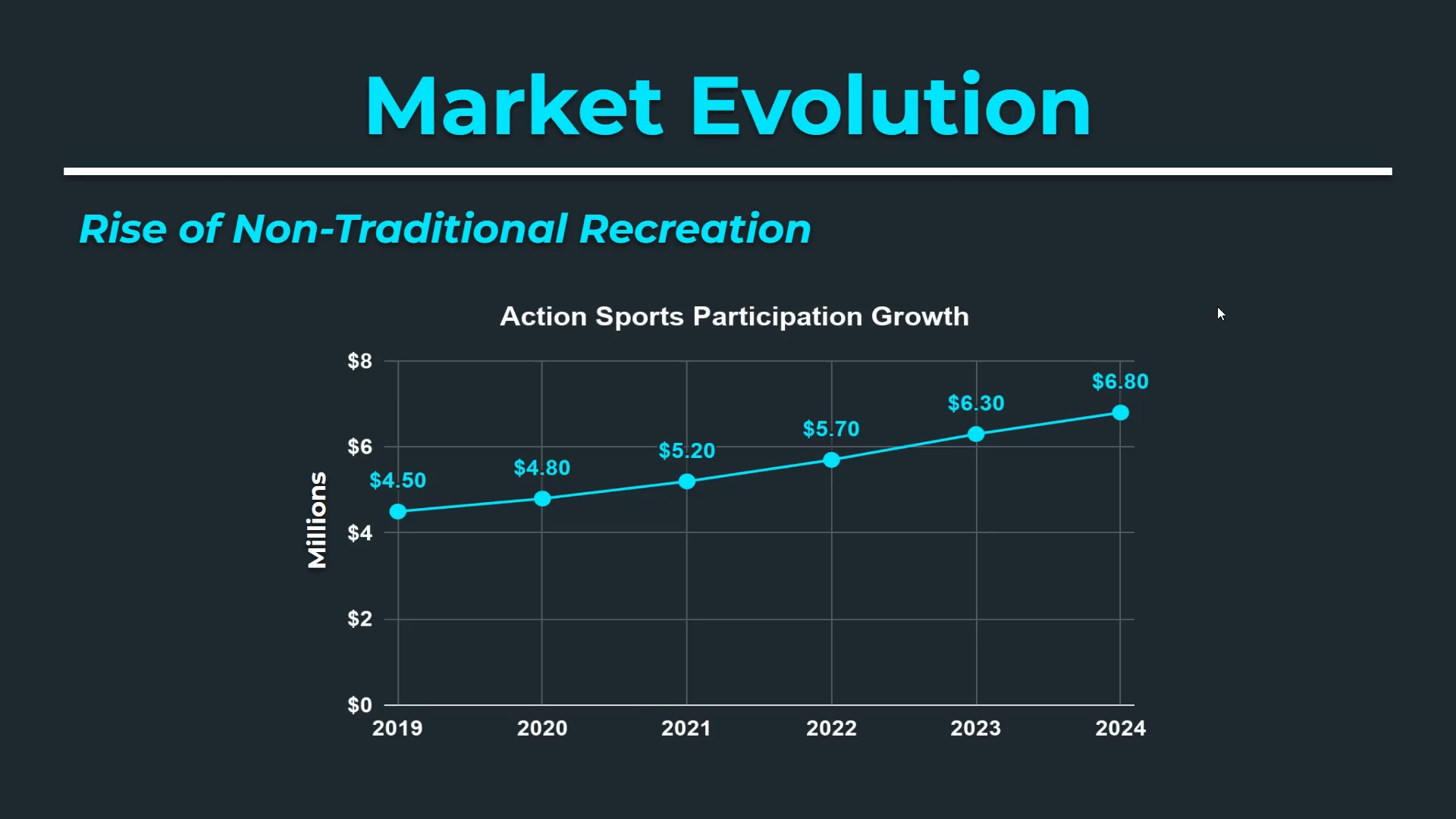 
key(ArrowRight)
 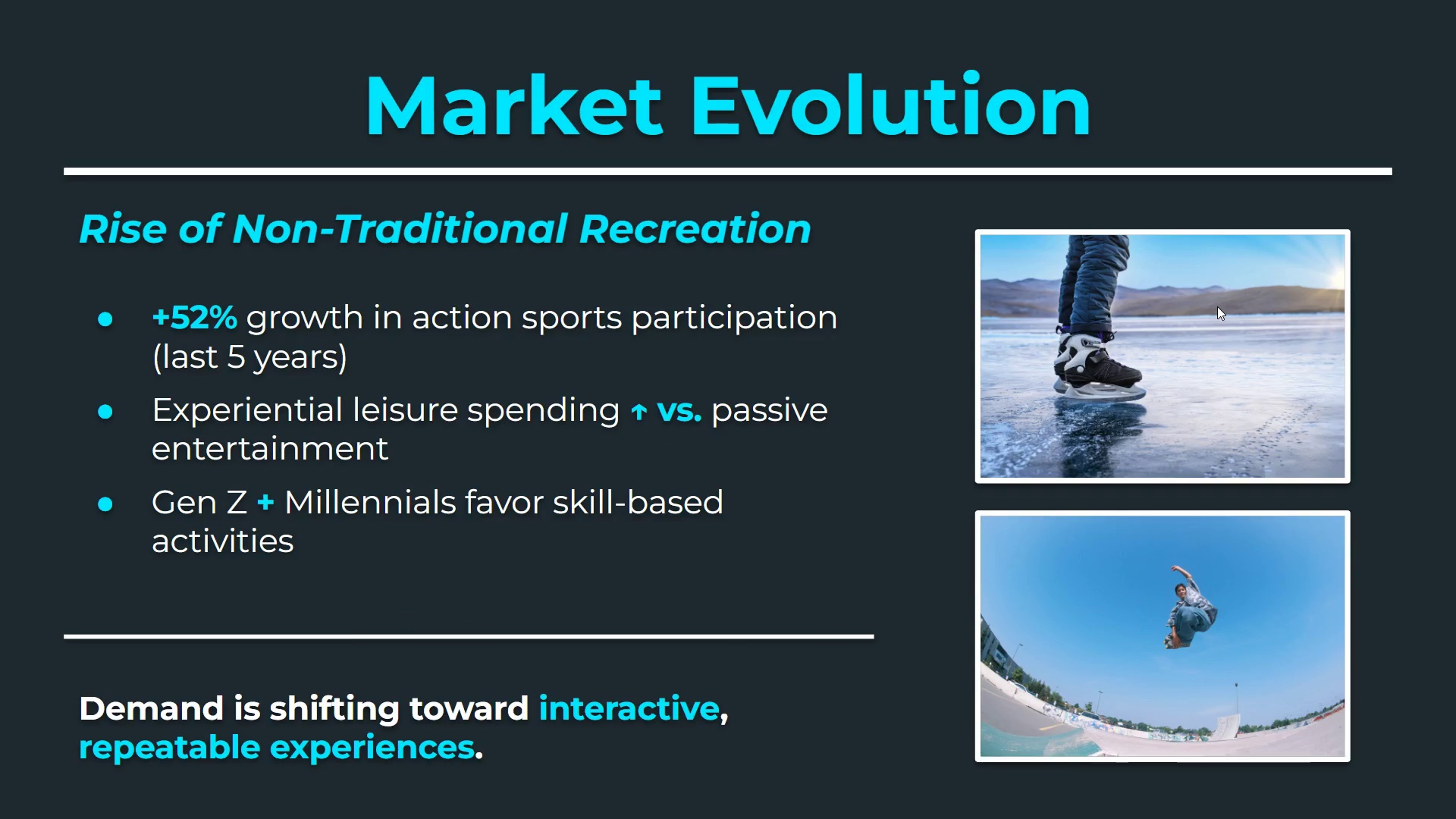 
key(ArrowRight)
 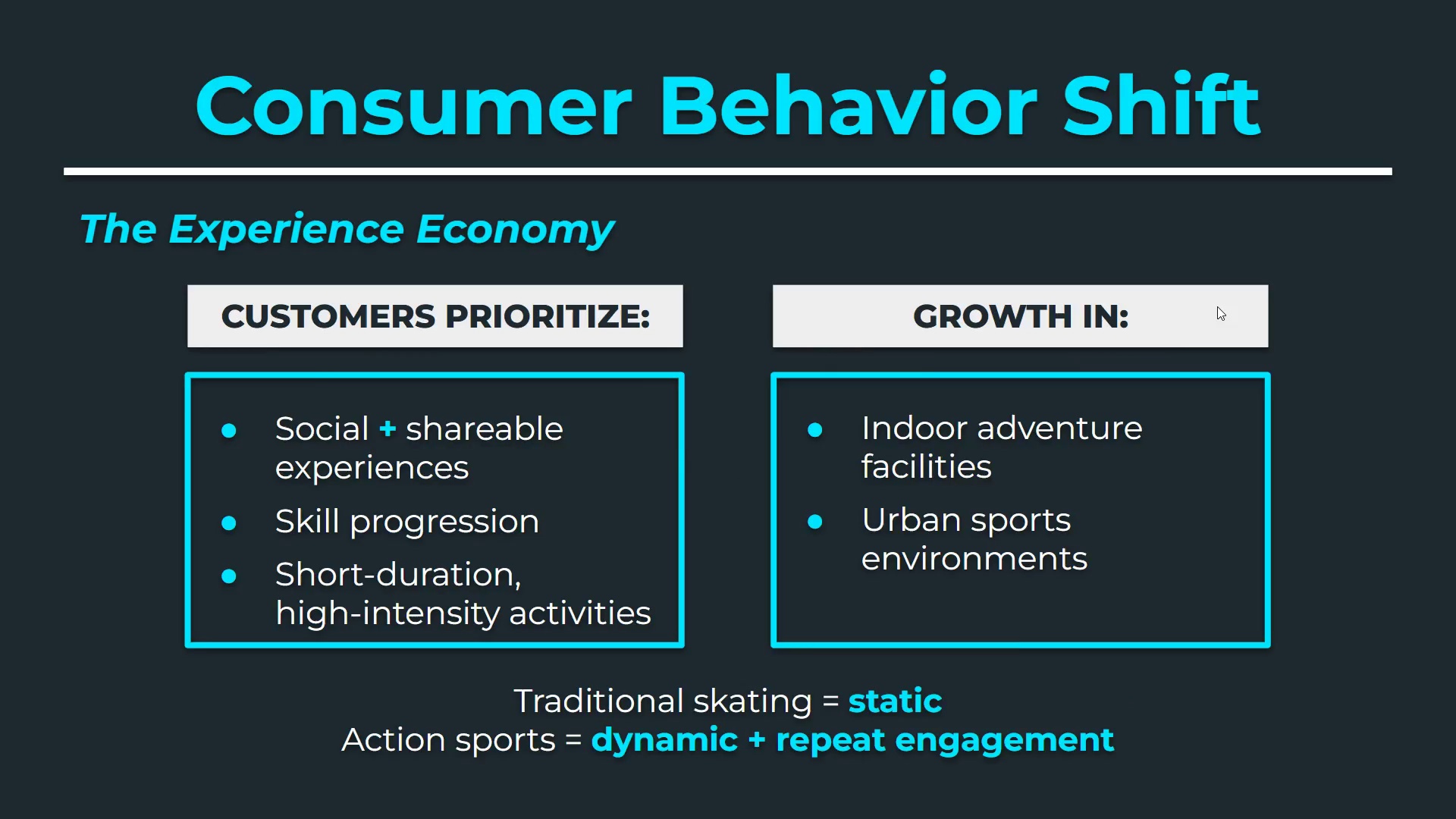 
key(ArrowRight)
 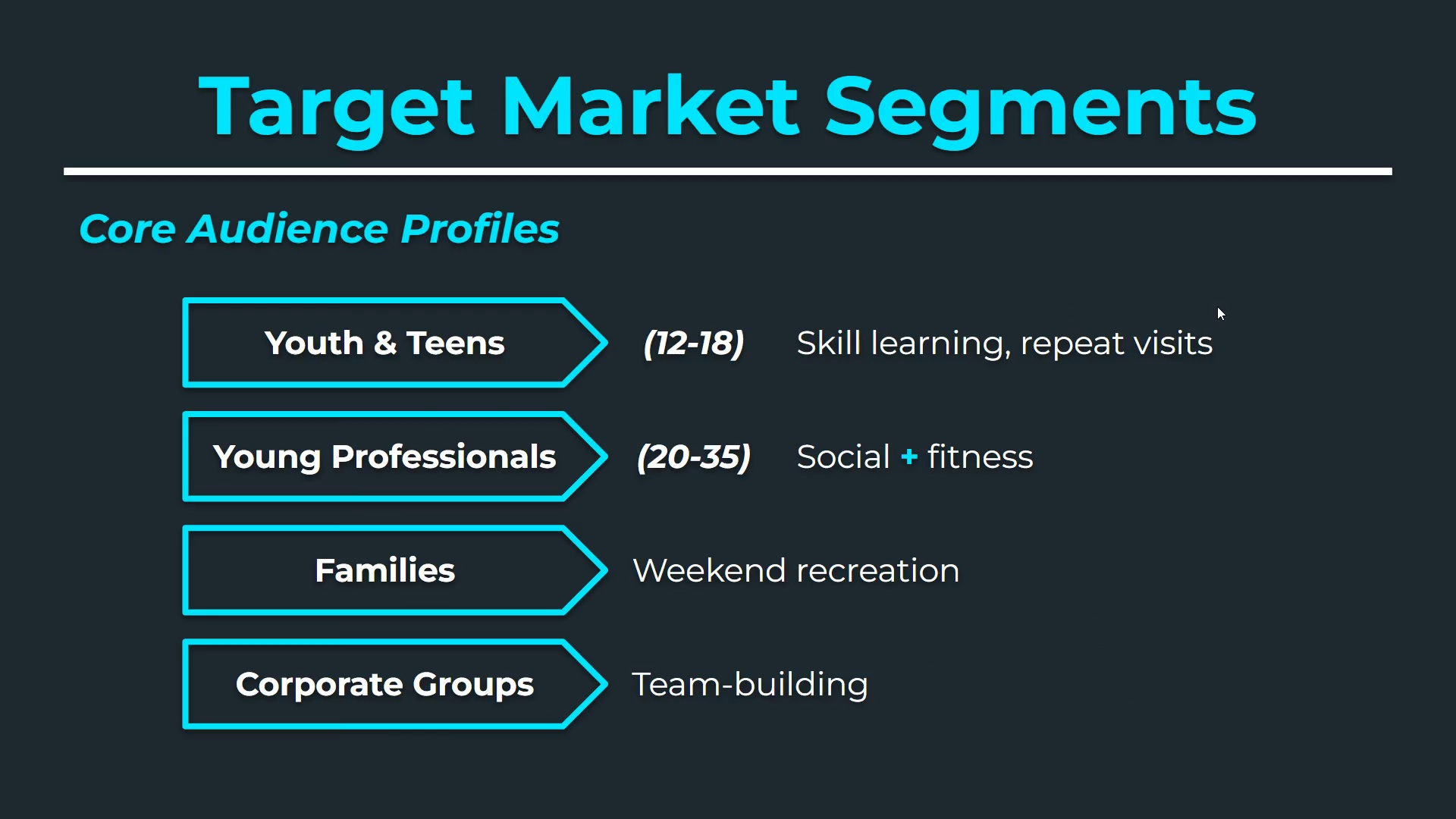 
key(ArrowLeft)
 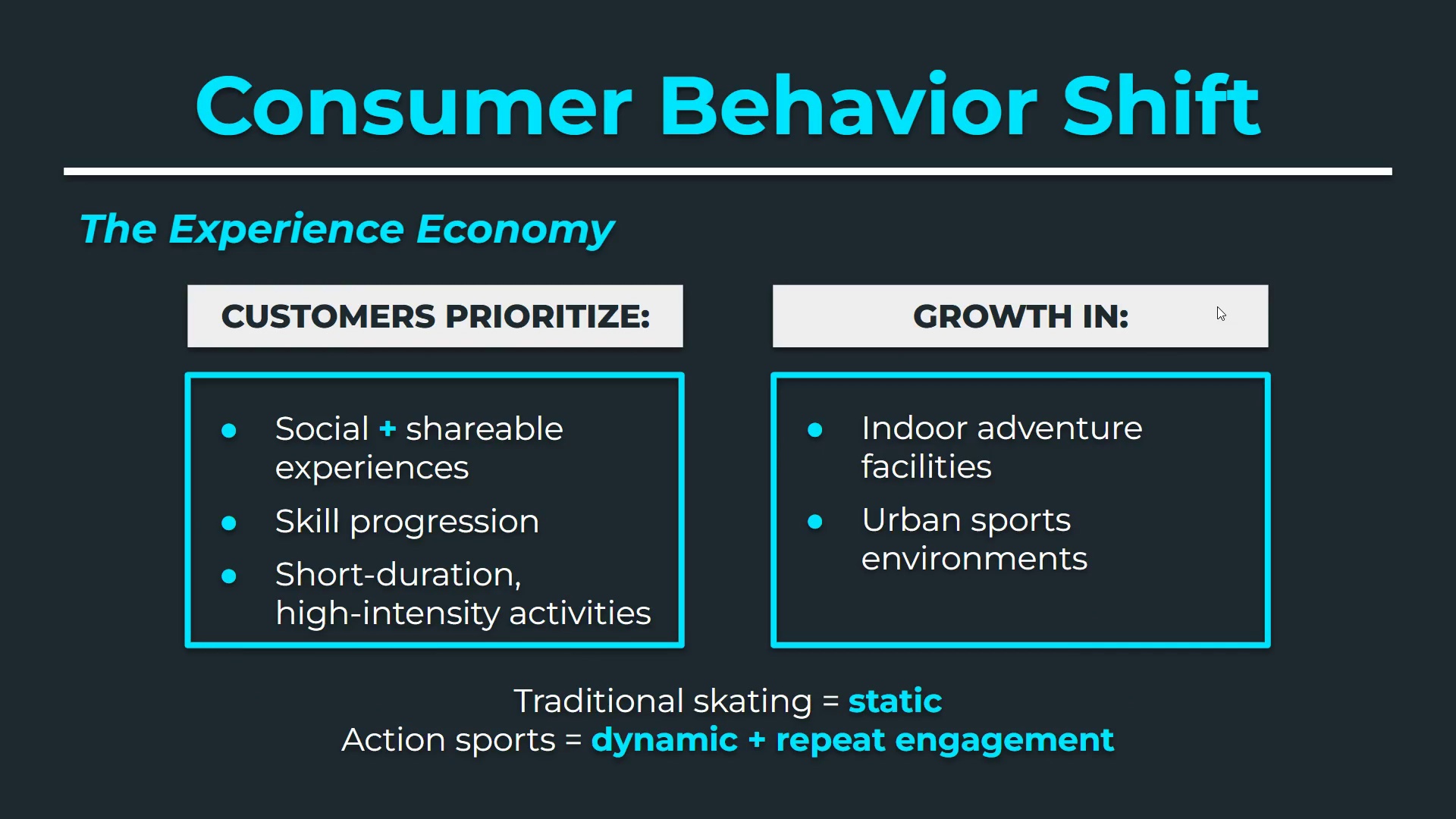 
wait(8.89)
 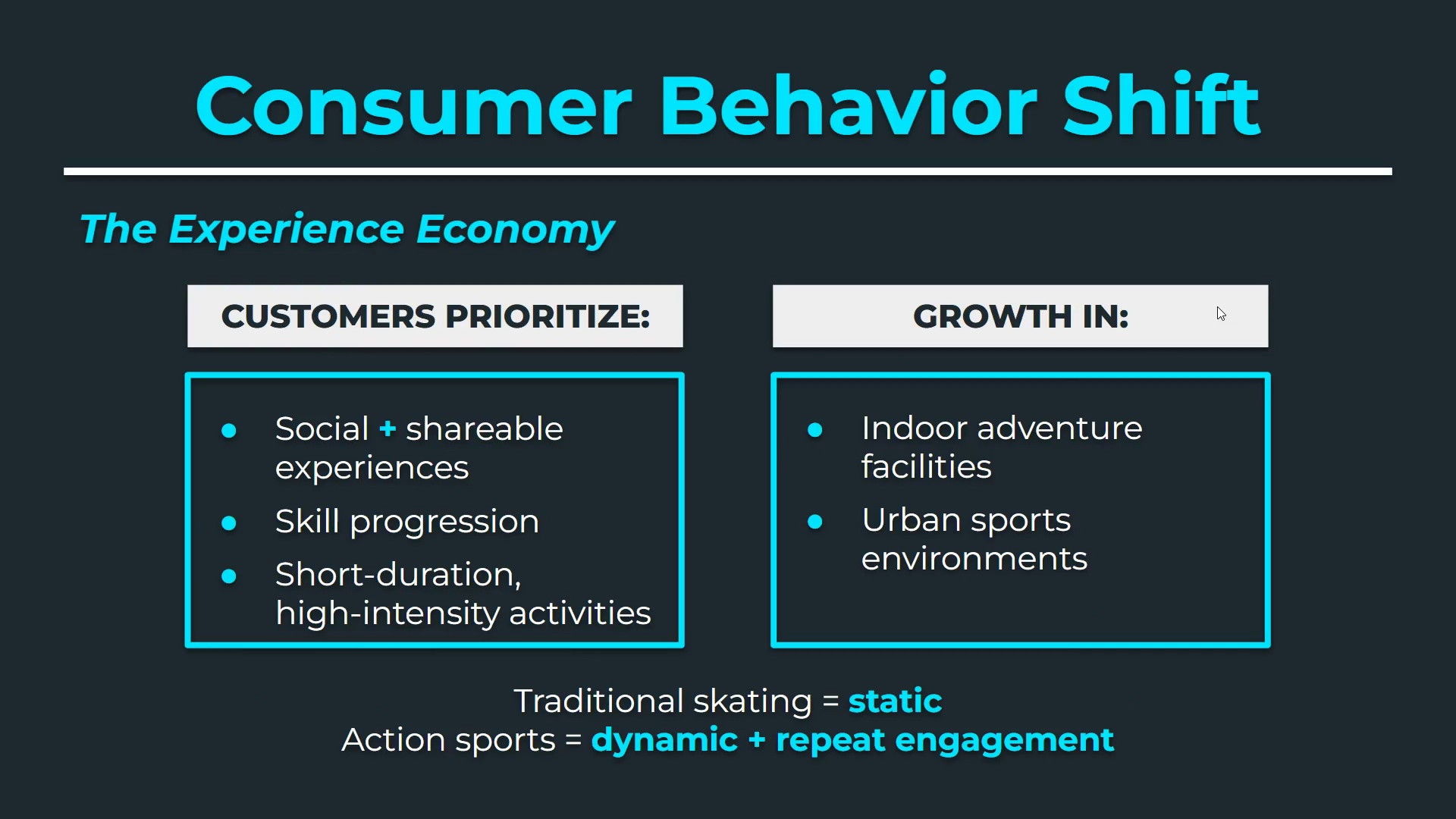 
key(ArrowRight)
 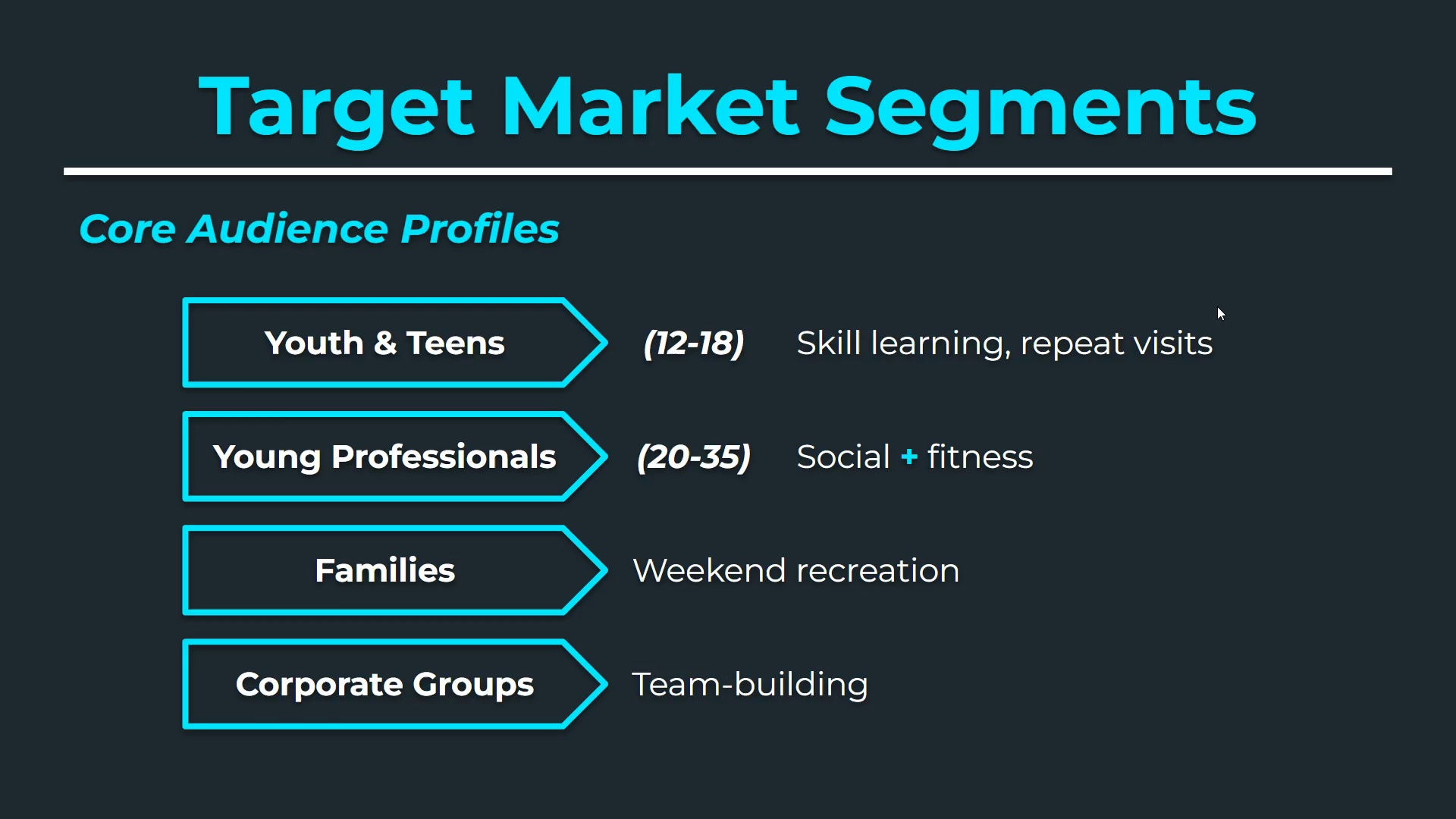 
key(ArrowRight)
 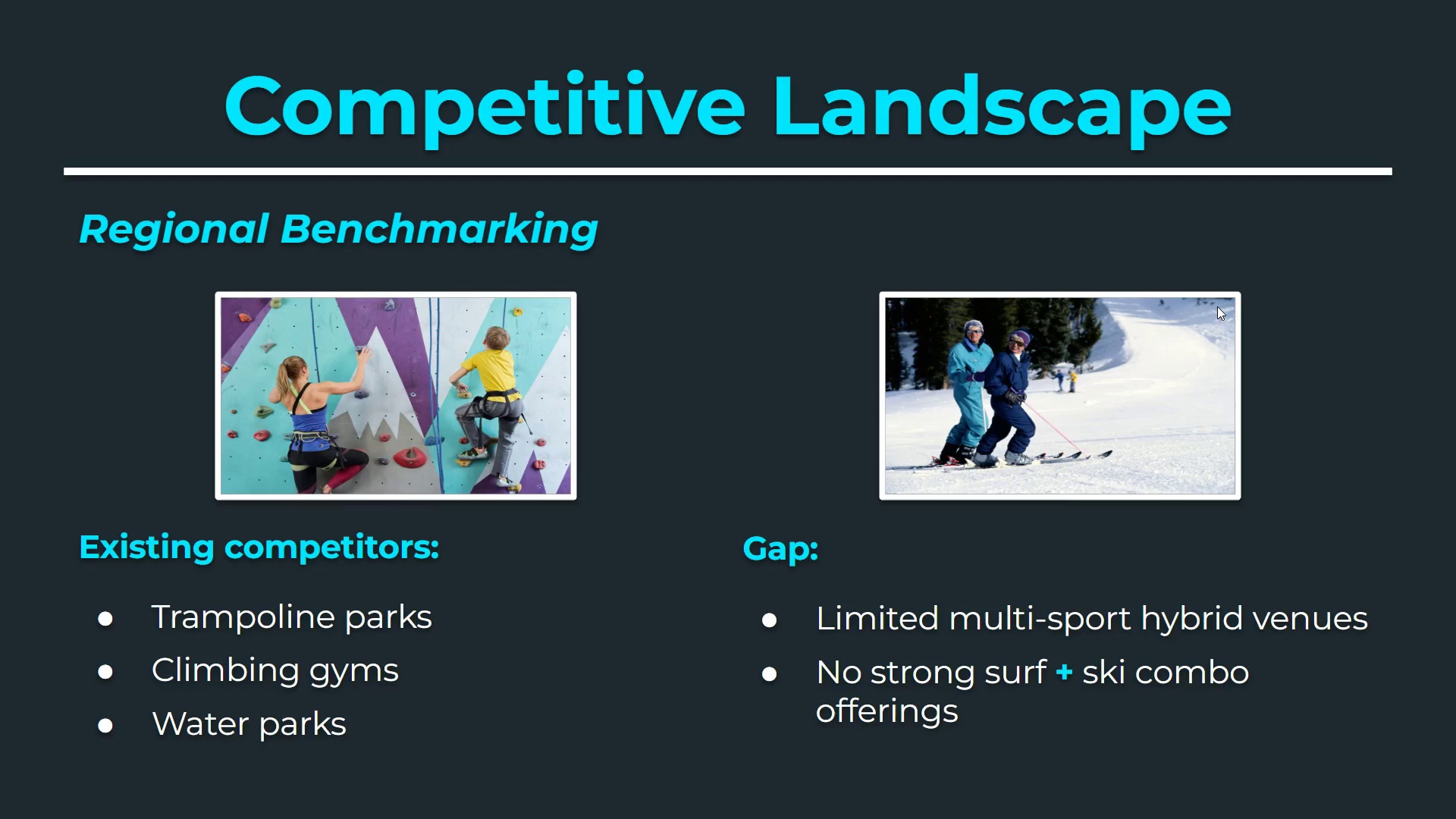 
key(ArrowLeft)
 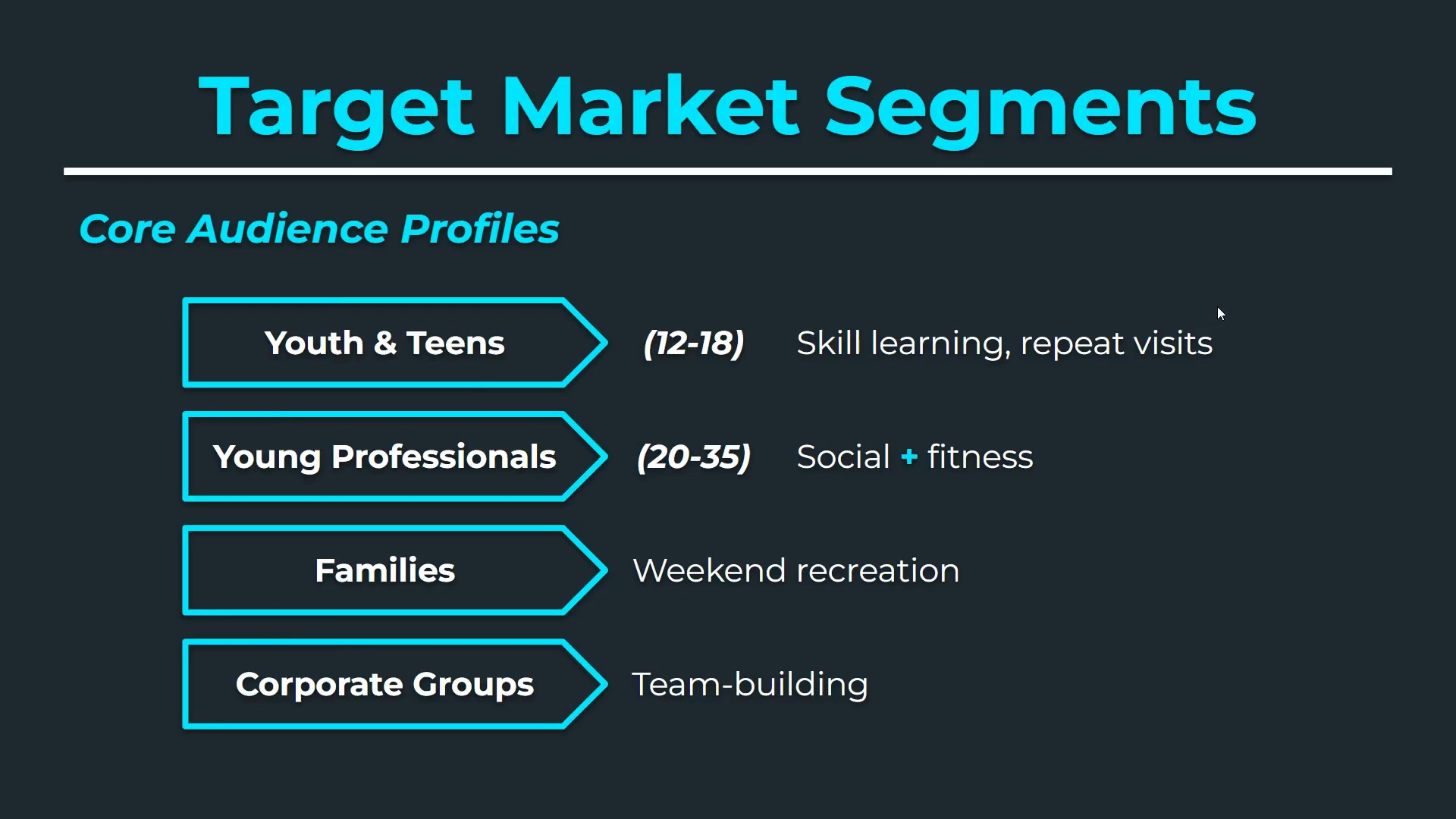 
key(ArrowRight)
 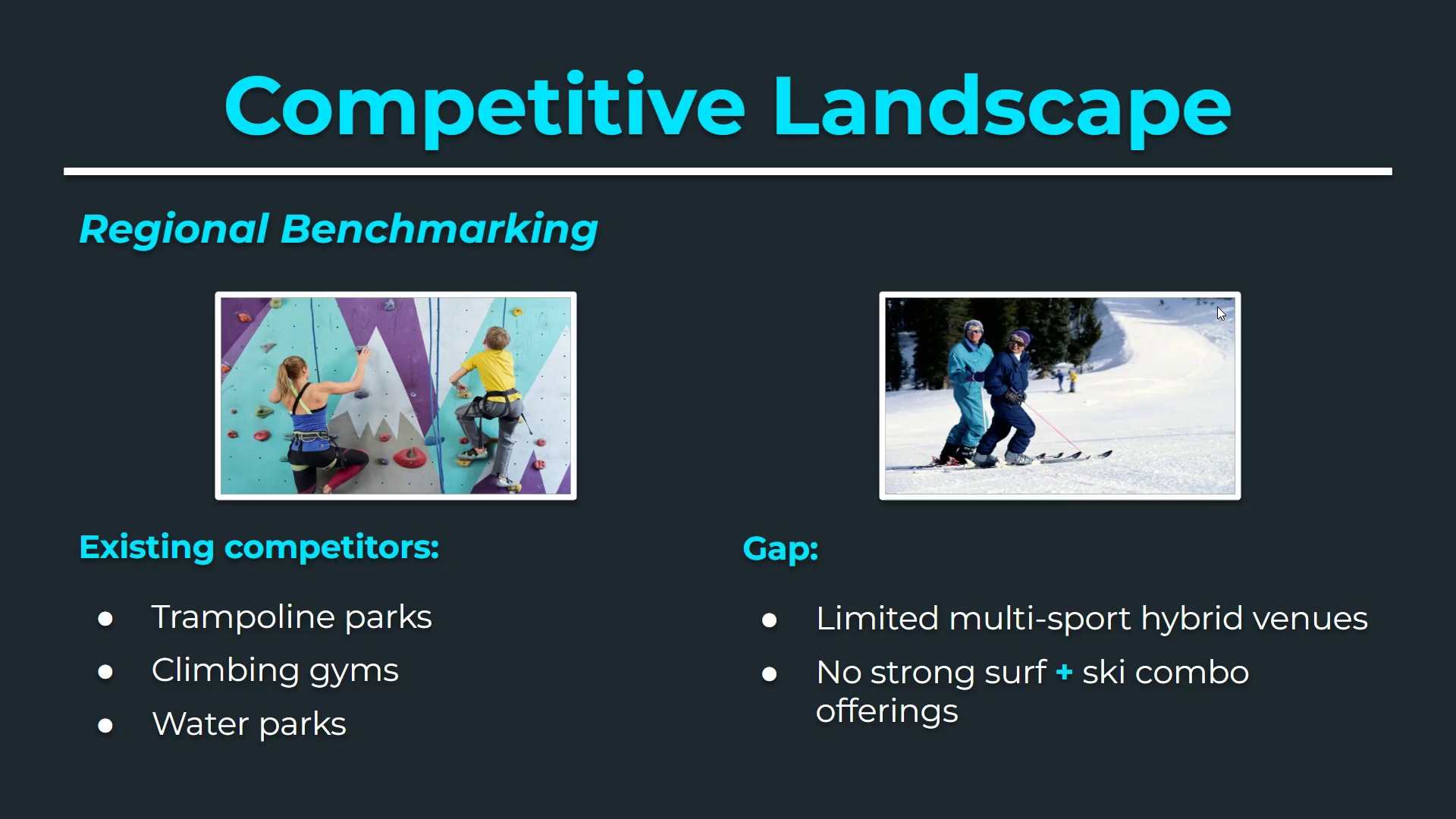 
key(ArrowRight)
 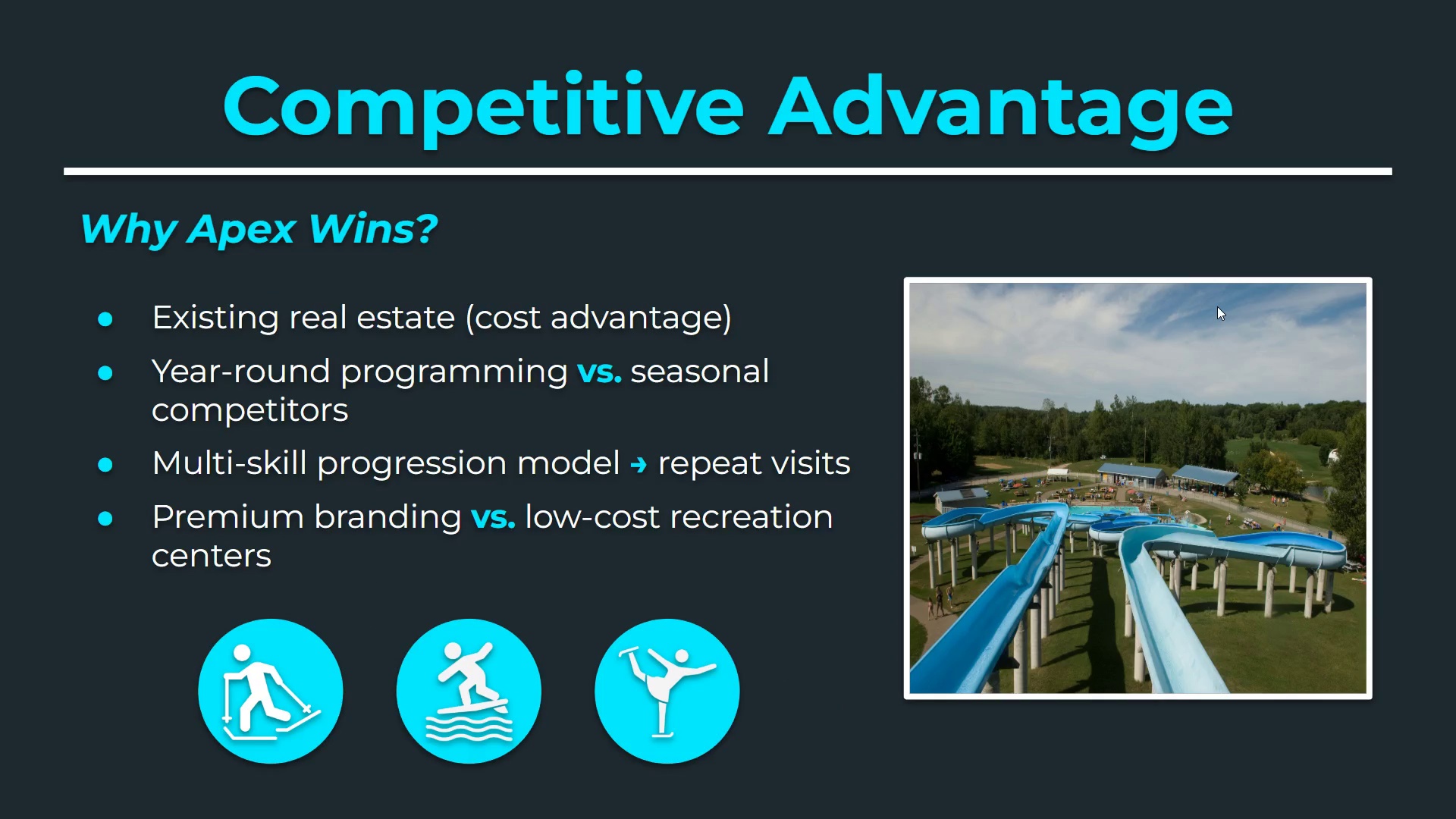 
key(ArrowRight)
 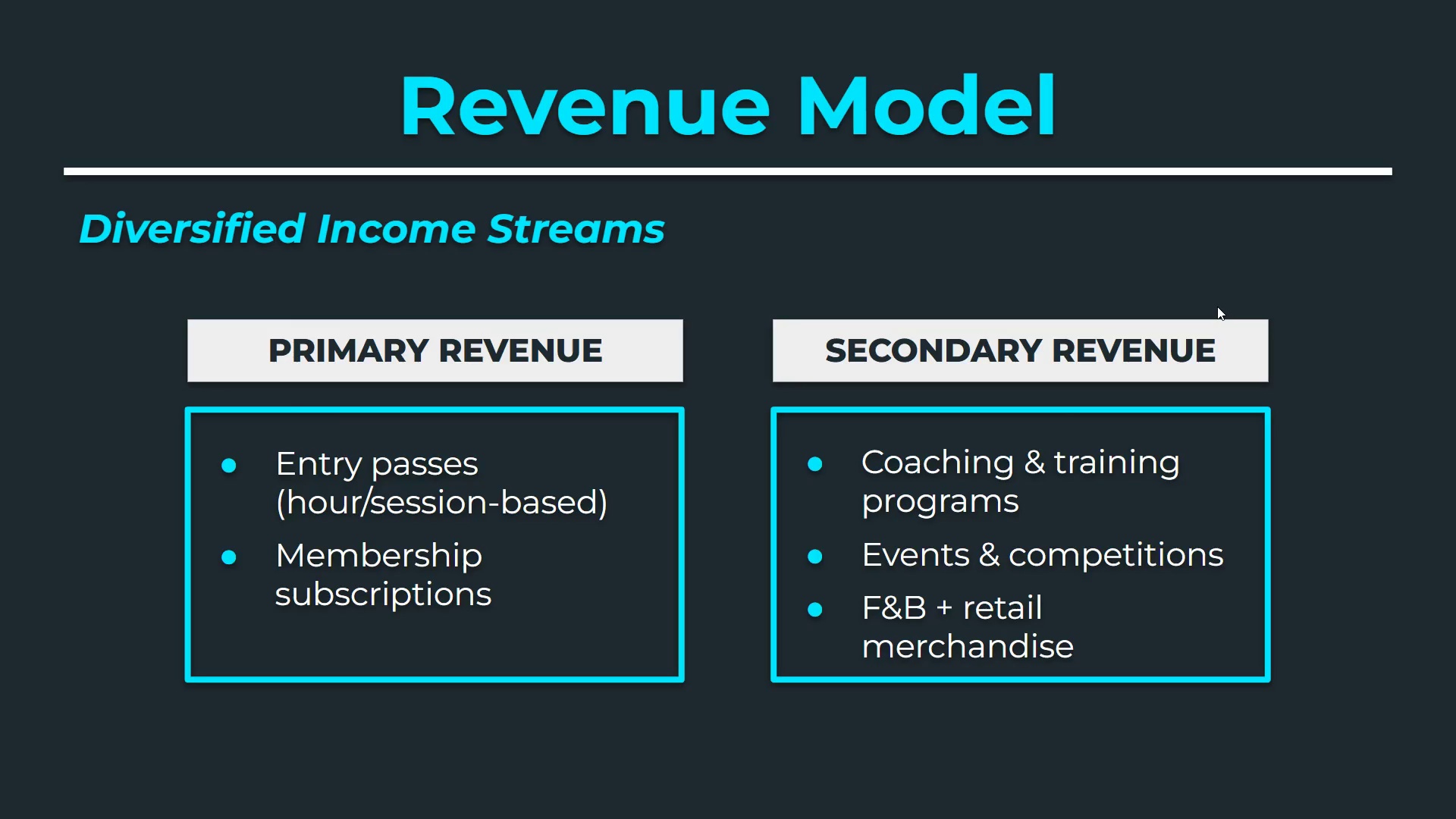 
key(ArrowRight)
 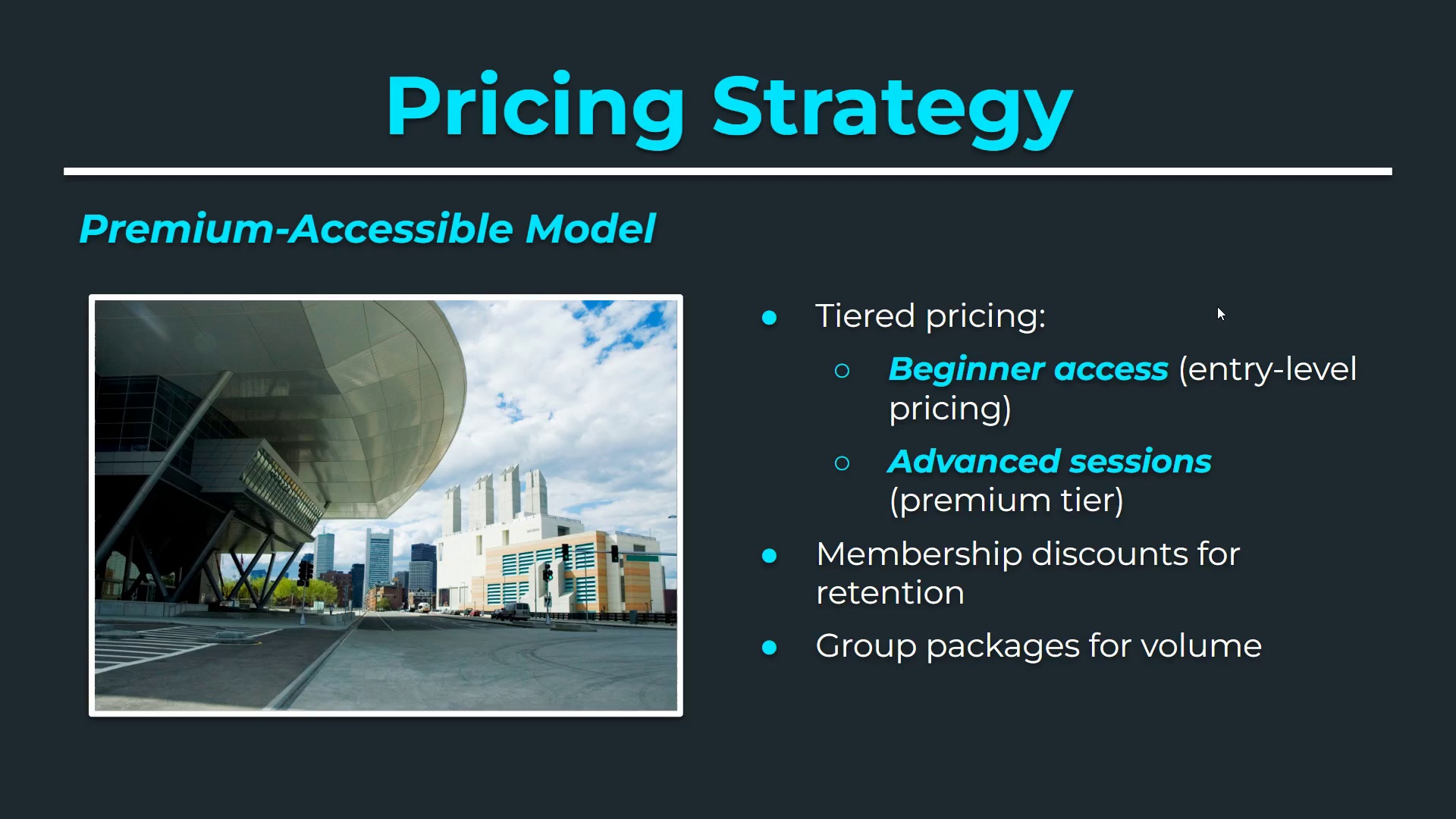 
key(ArrowLeft)
 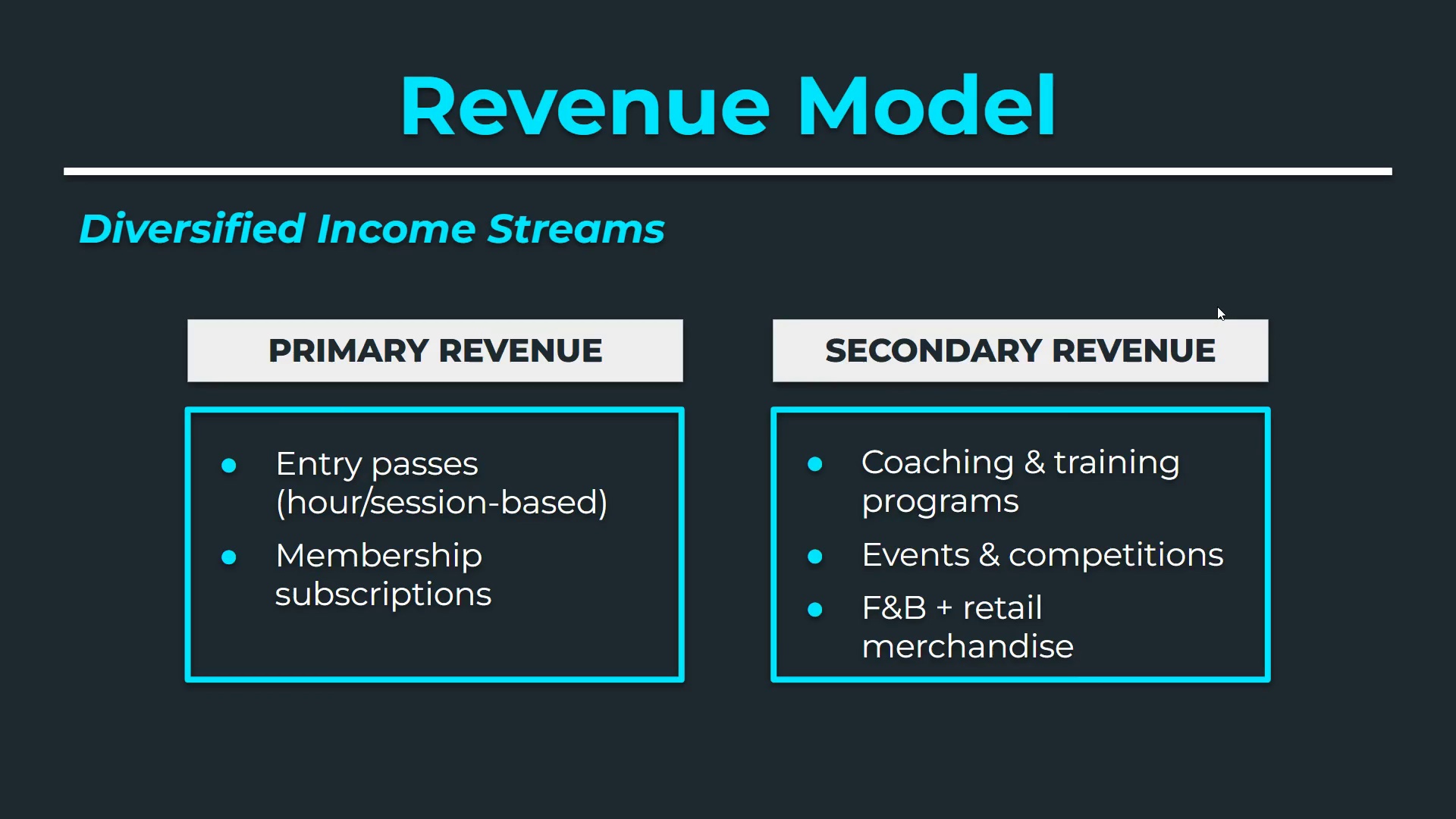 
key(ArrowRight)
 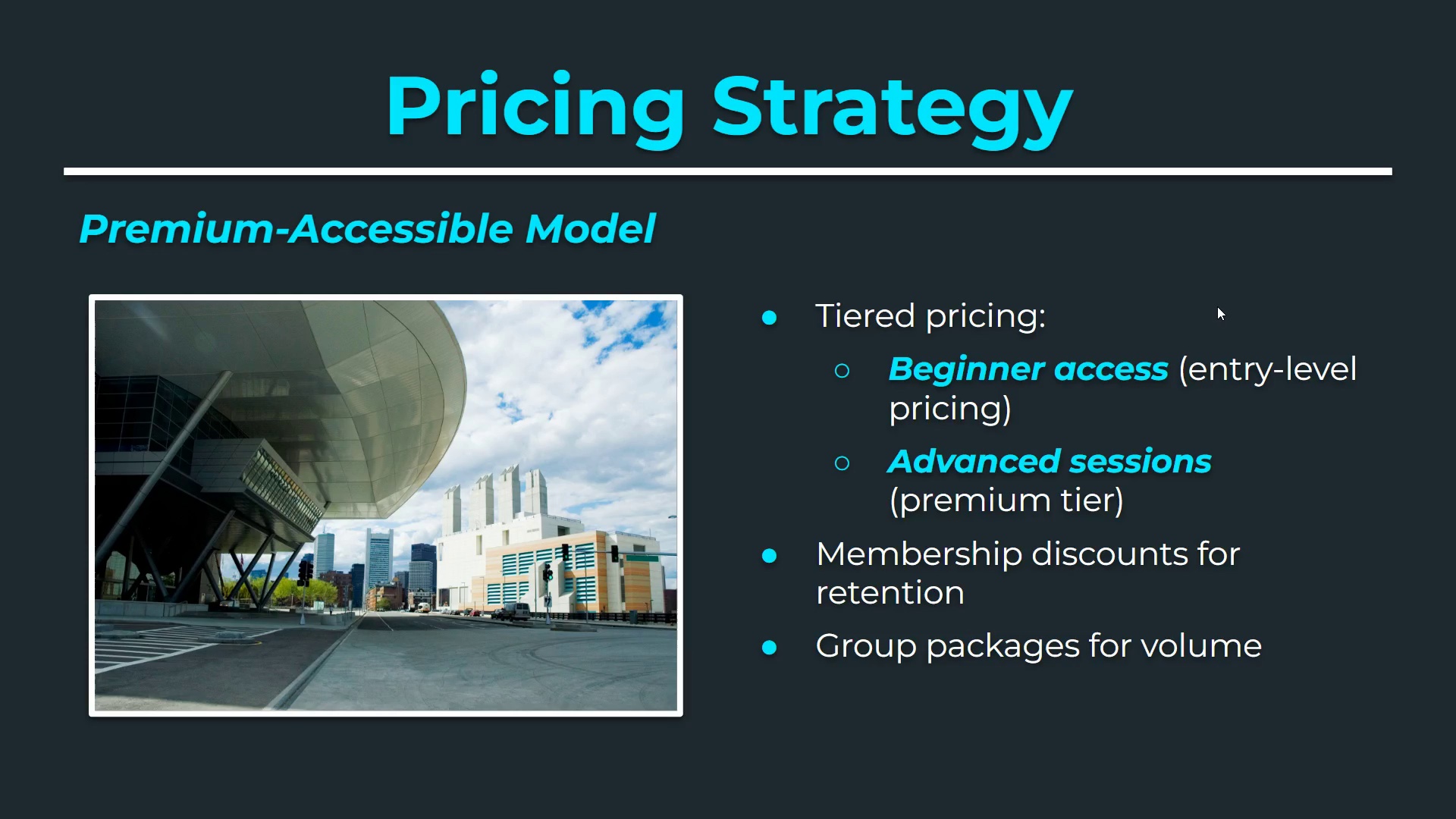 
wait(9.77)
 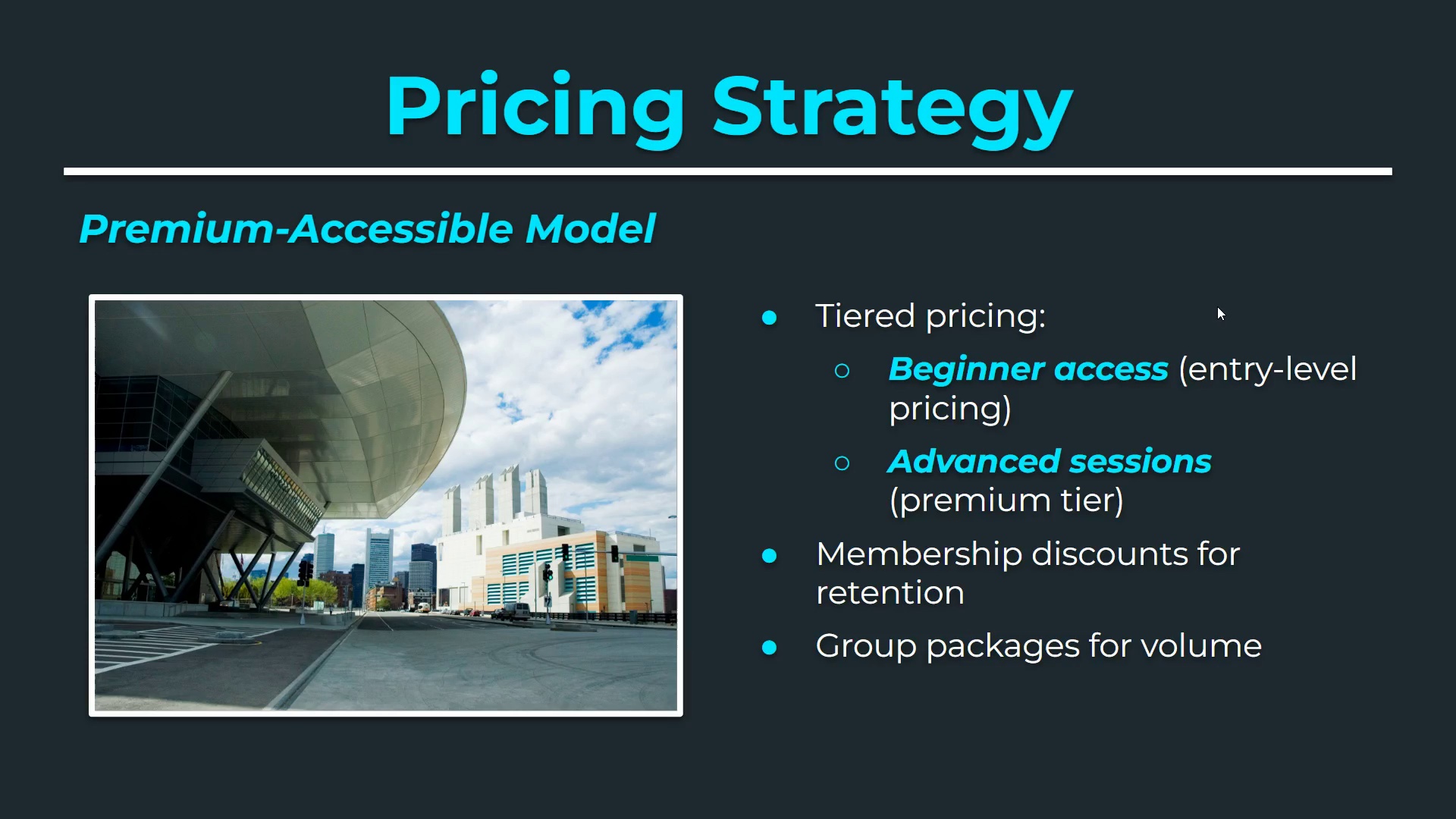 
key(ArrowRight)
 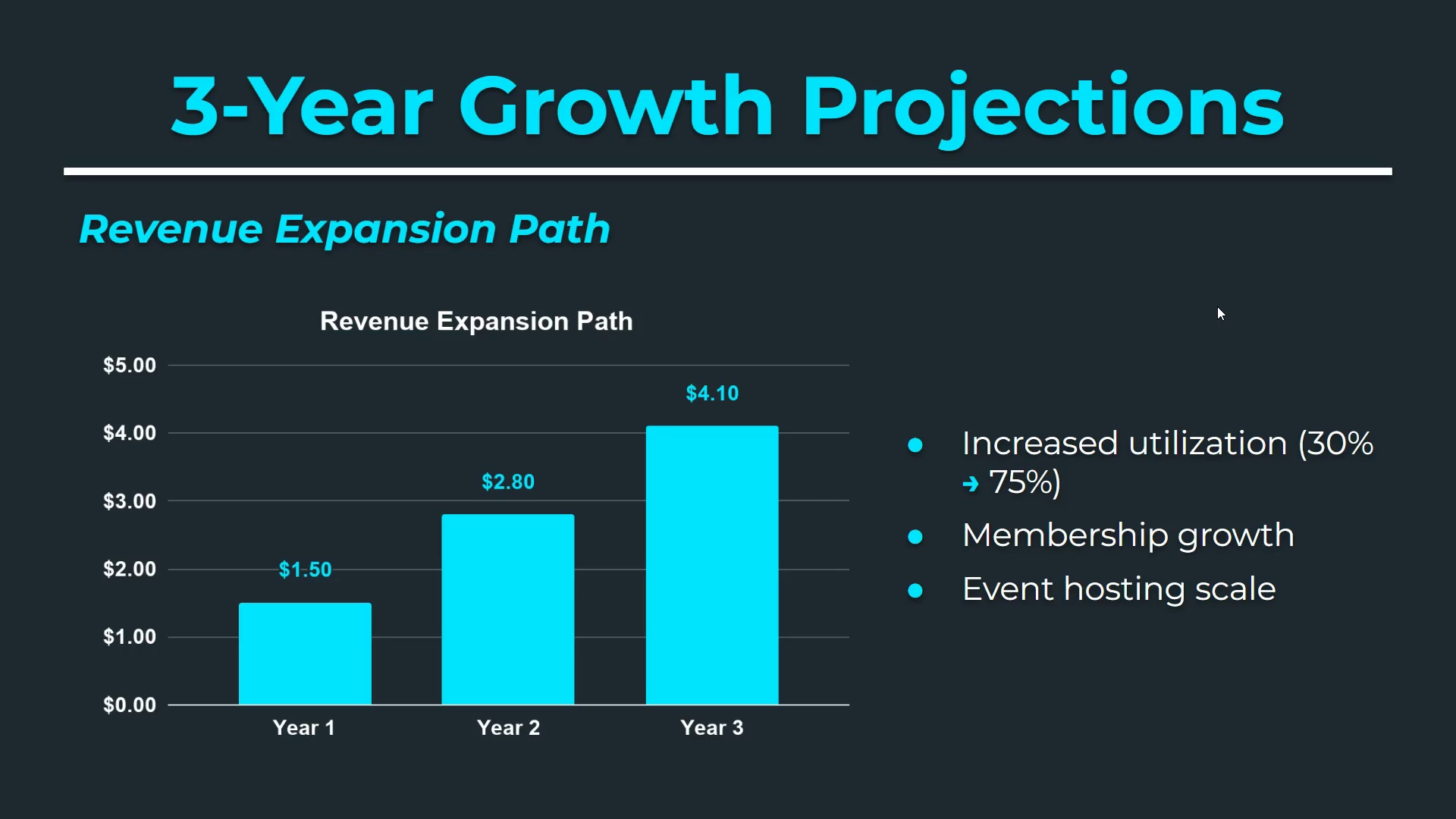 
key(ArrowRight)
 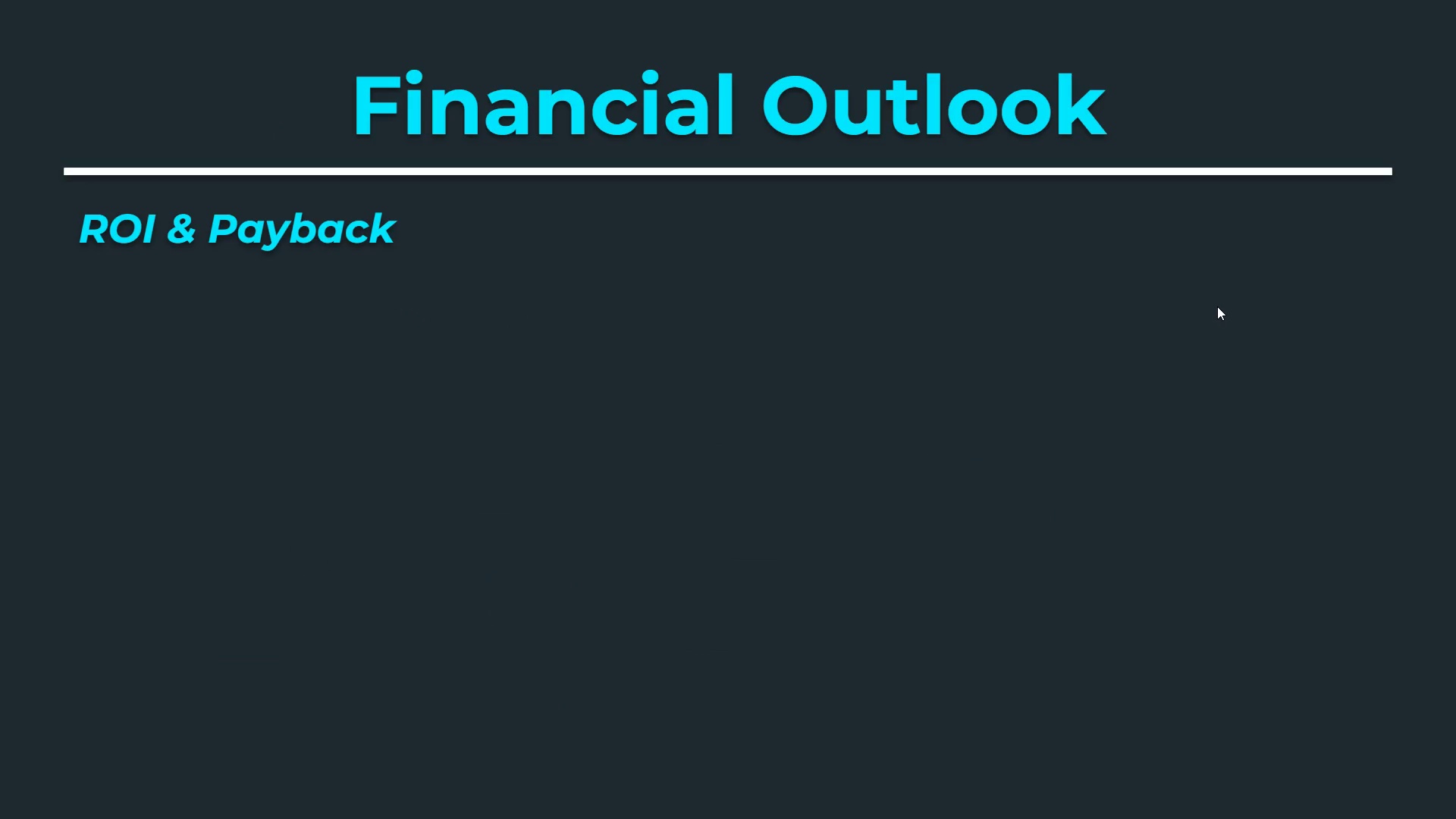 
key(Escape)
 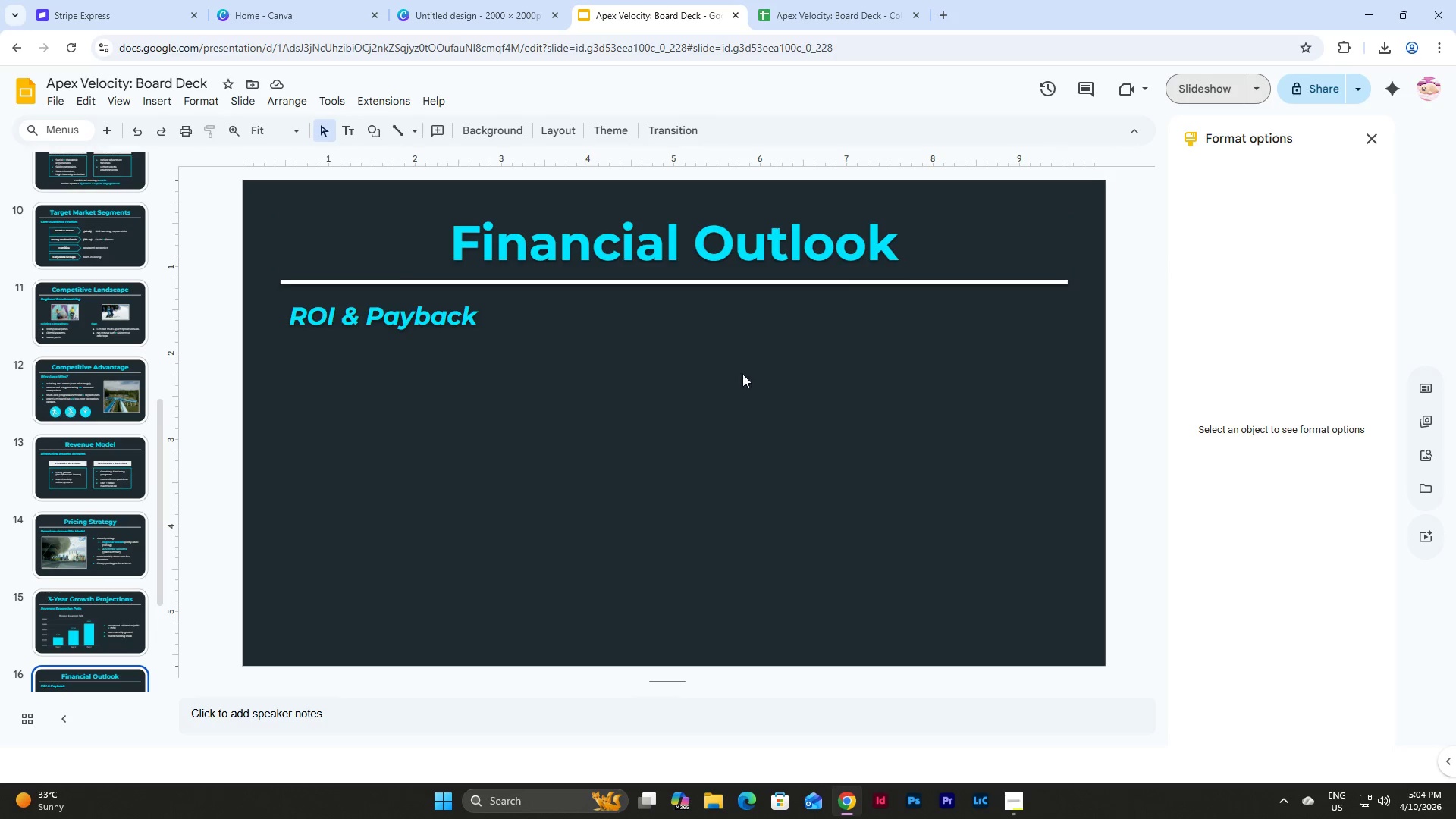 
scroll: coordinate [95, 417], scroll_direction: down, amount: 11.0
 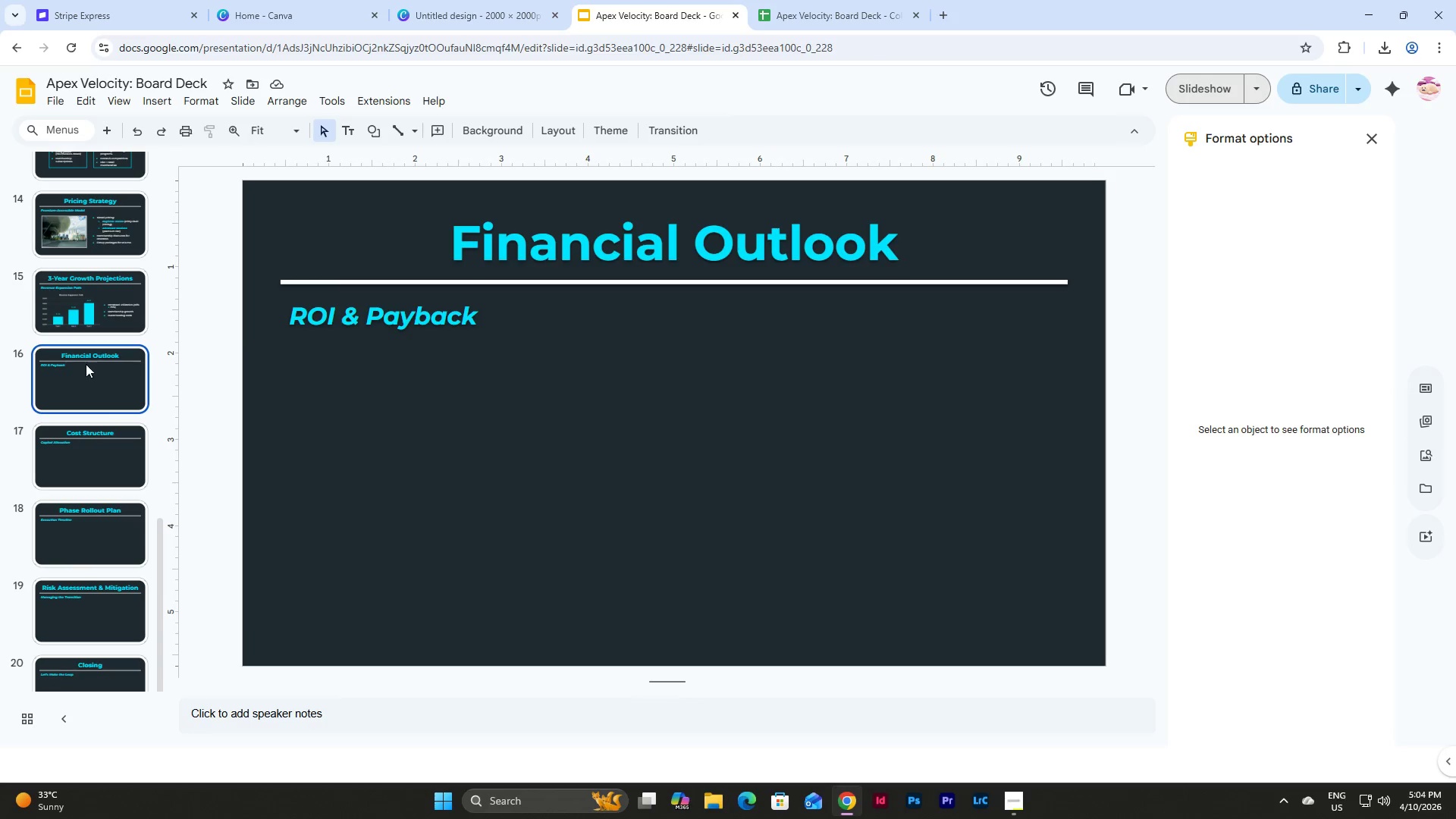 
scroll: coordinate [86, 362], scroll_direction: up, amount: 18.0
 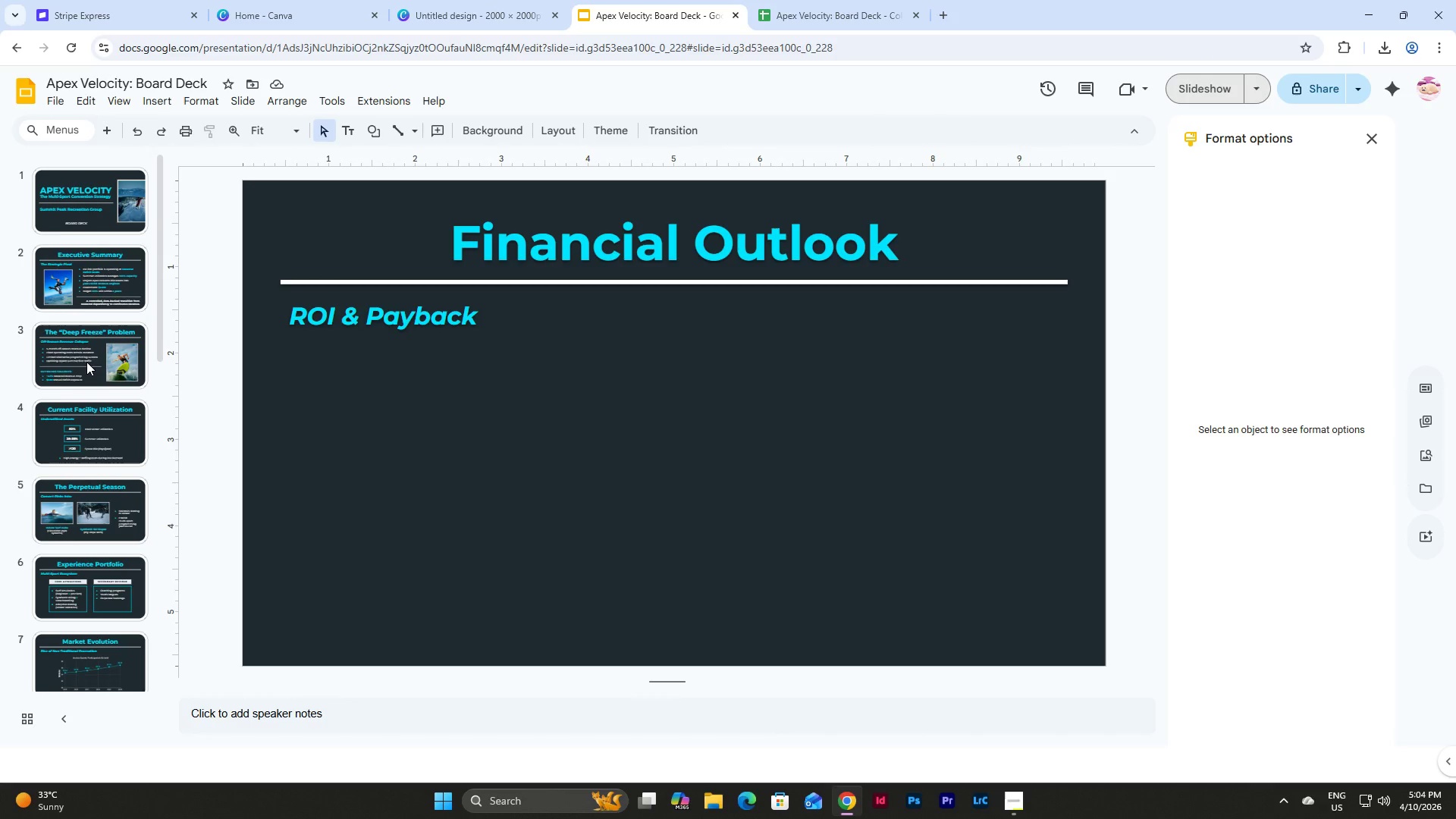 
scroll: coordinate [86, 362], scroll_direction: down, amount: 14.0
 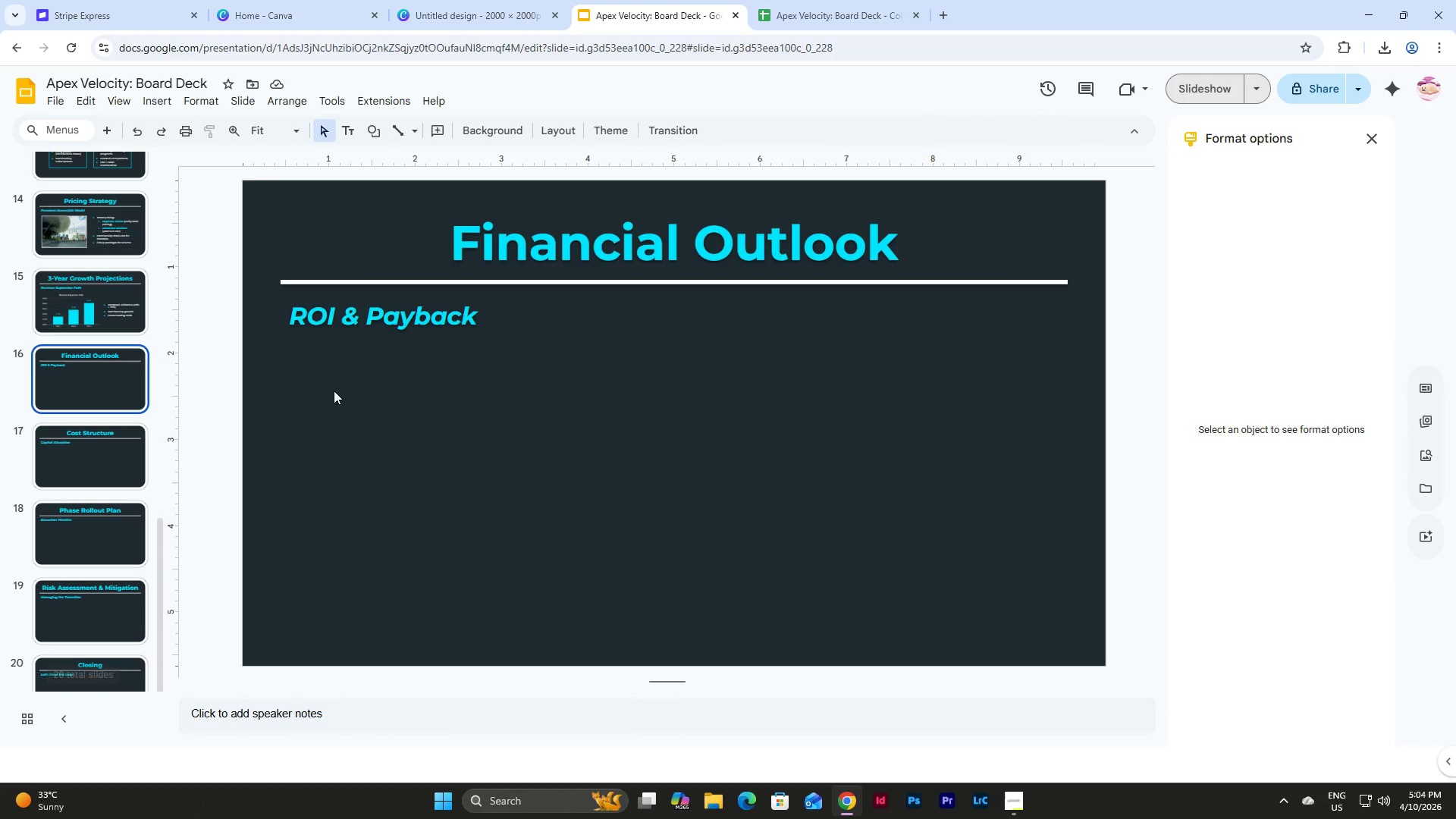 
left_click([511, 419])
 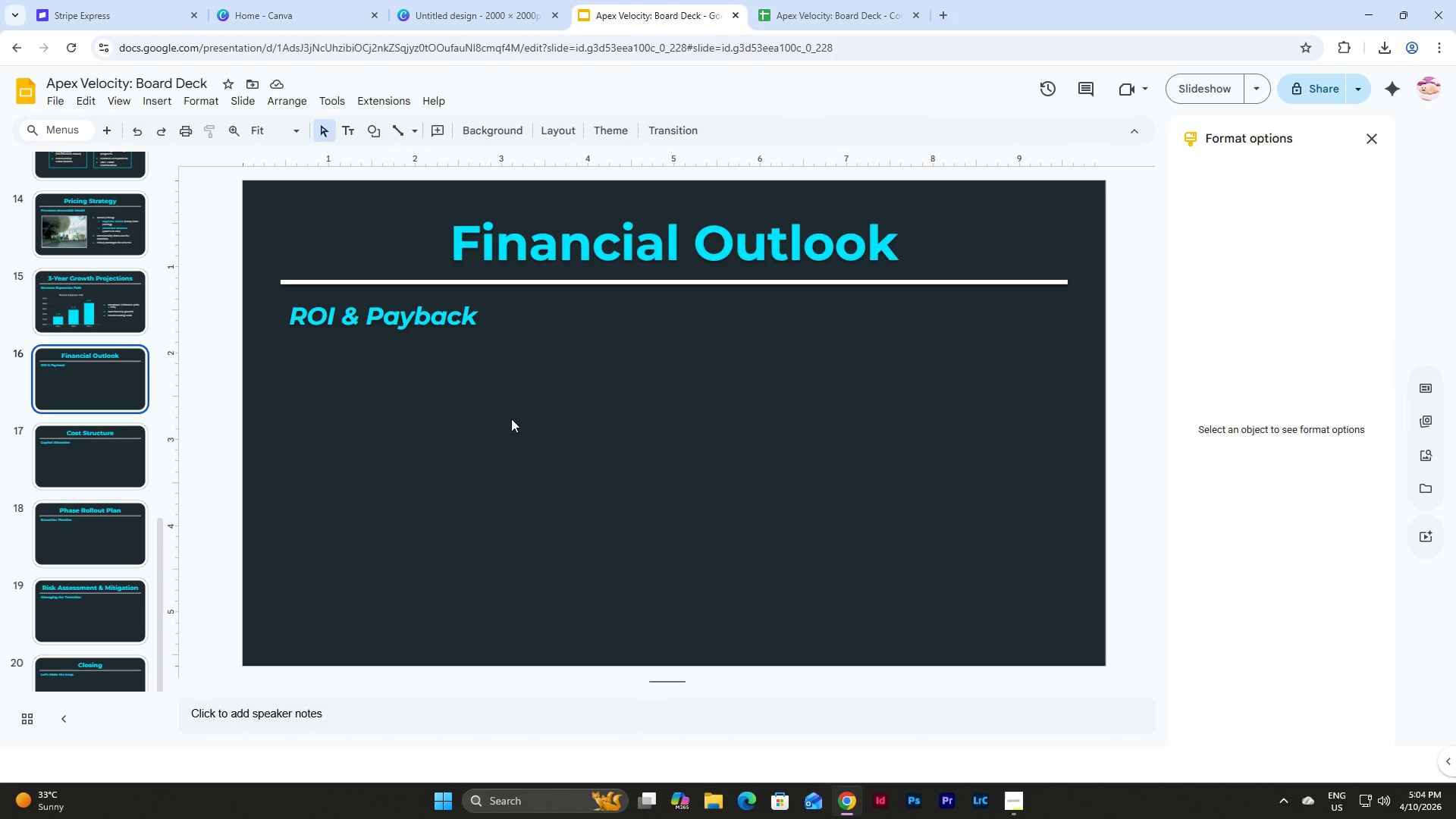 
wait(10.92)
 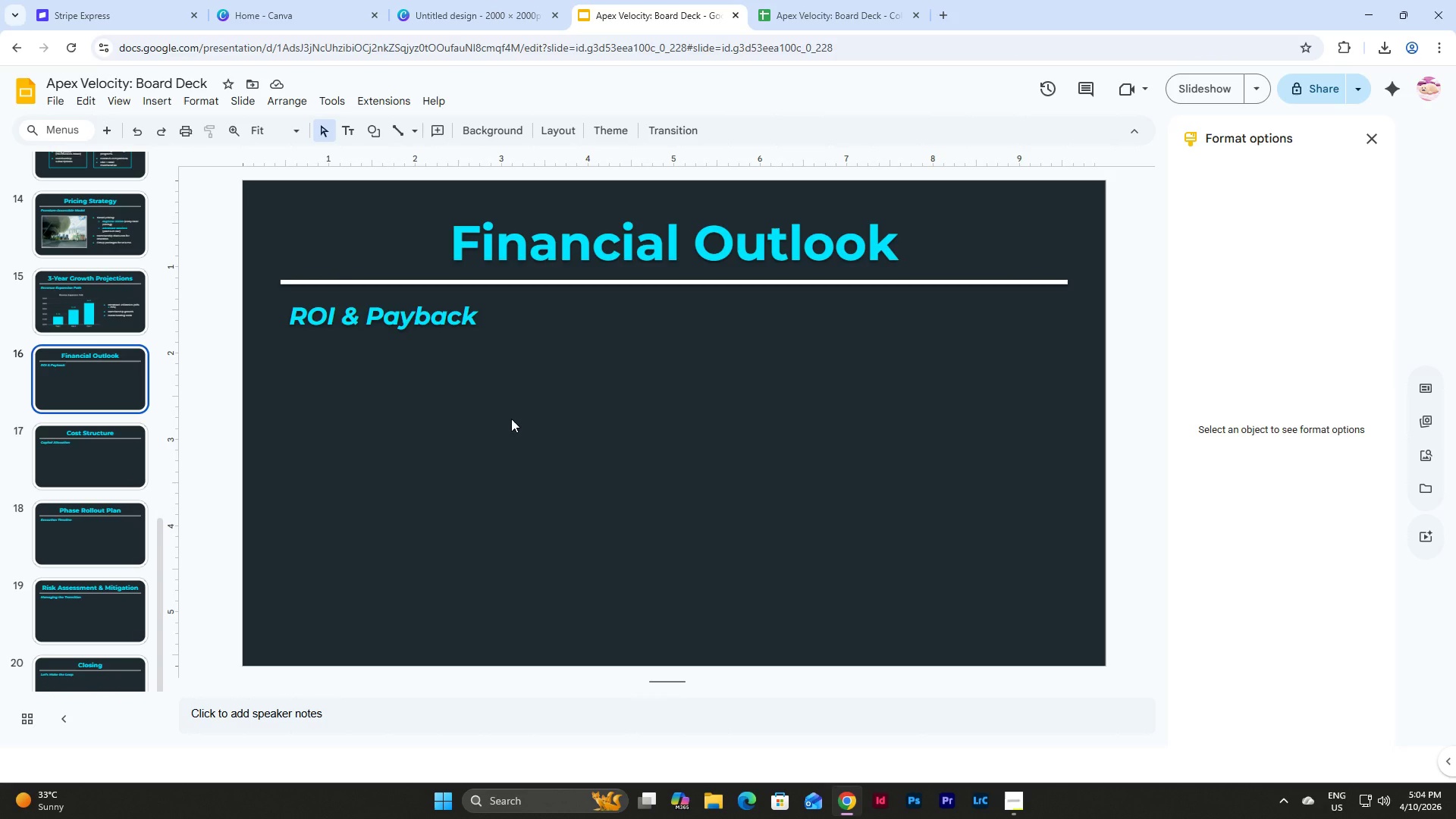 
scroll: coordinate [109, 380], scroll_direction: up, amount: 10.0
 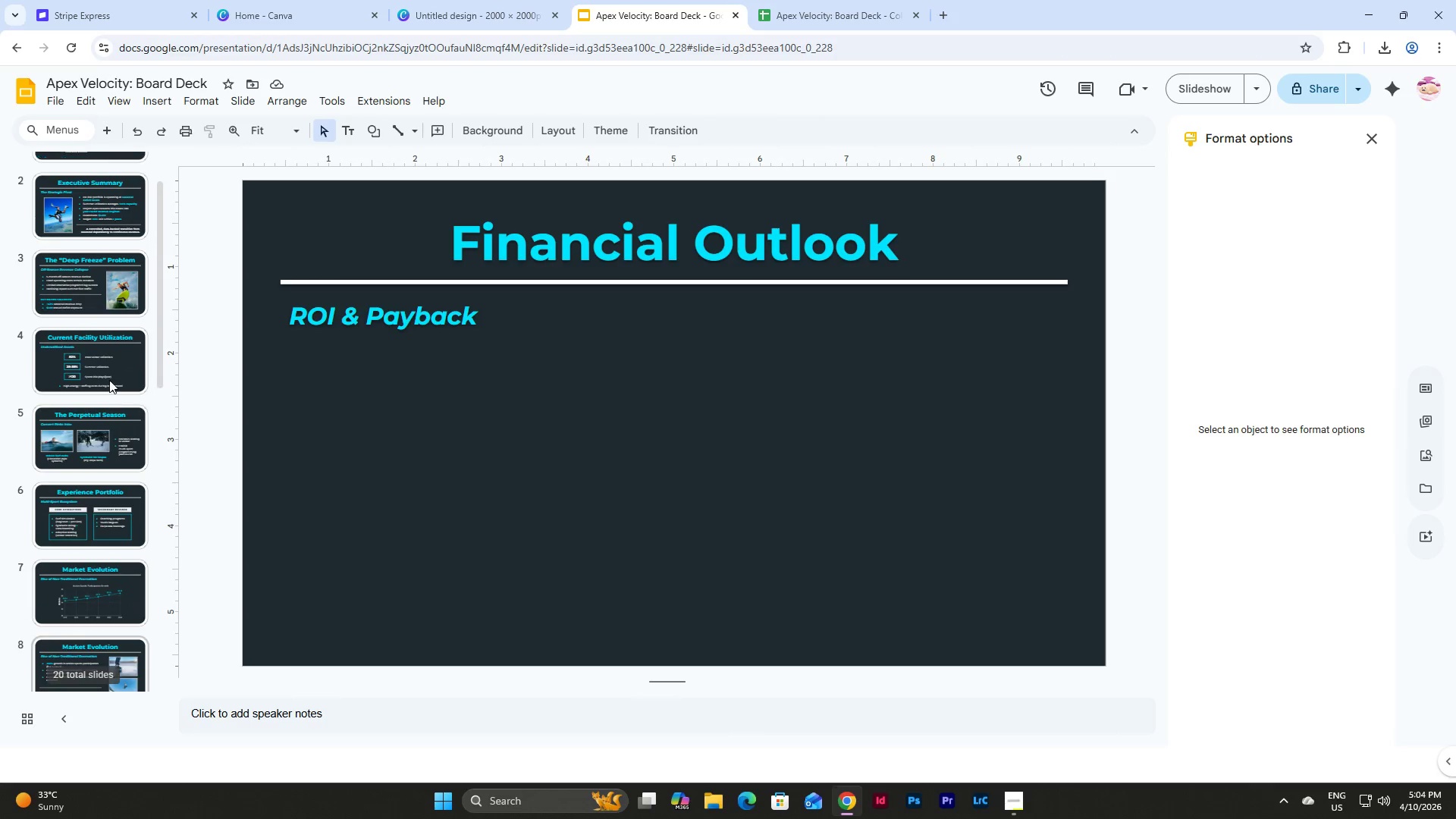 
left_click([109, 367])
 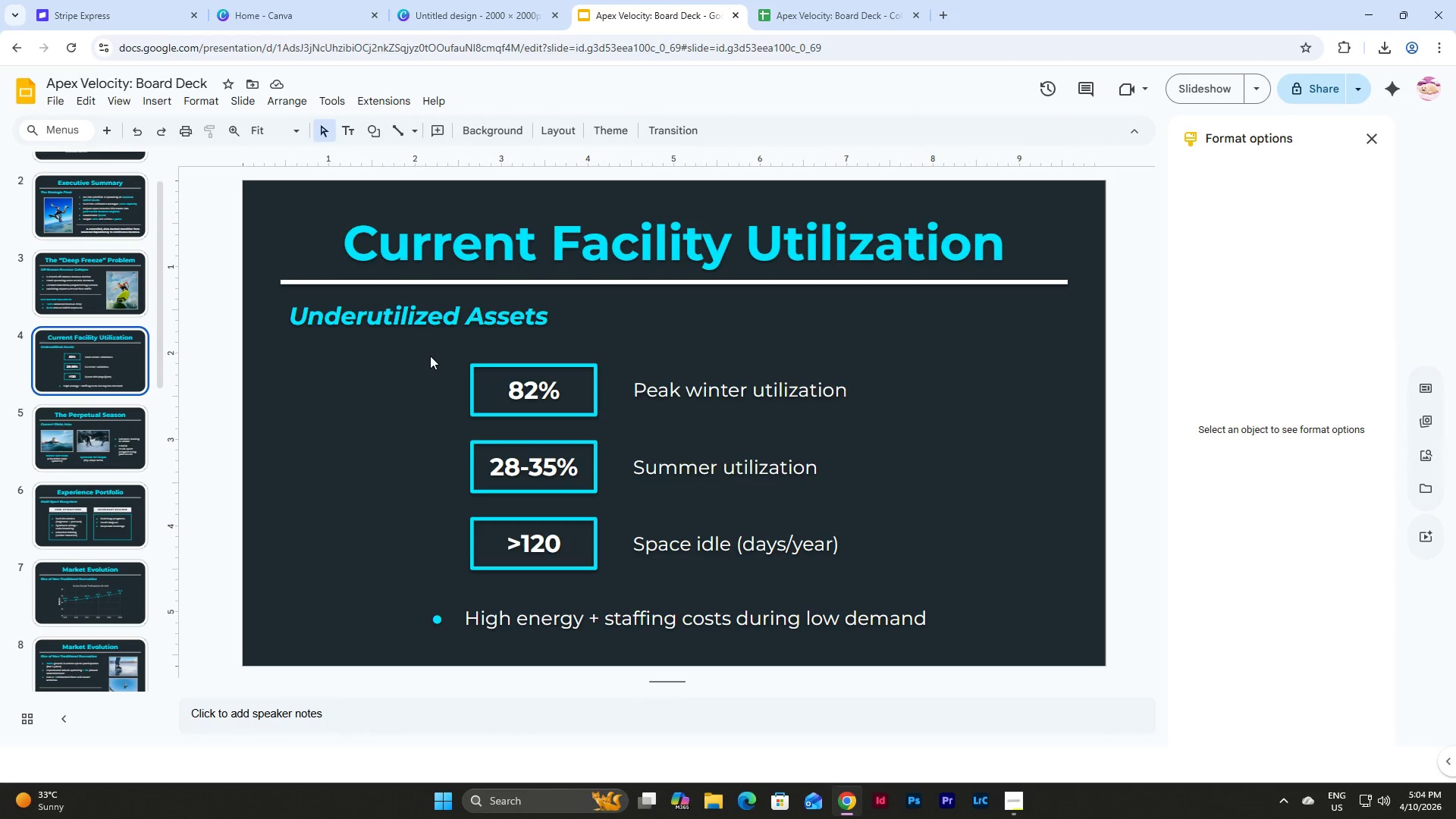 
left_click_drag(start_coordinate=[429, 356], to_coordinate=[772, 622])
 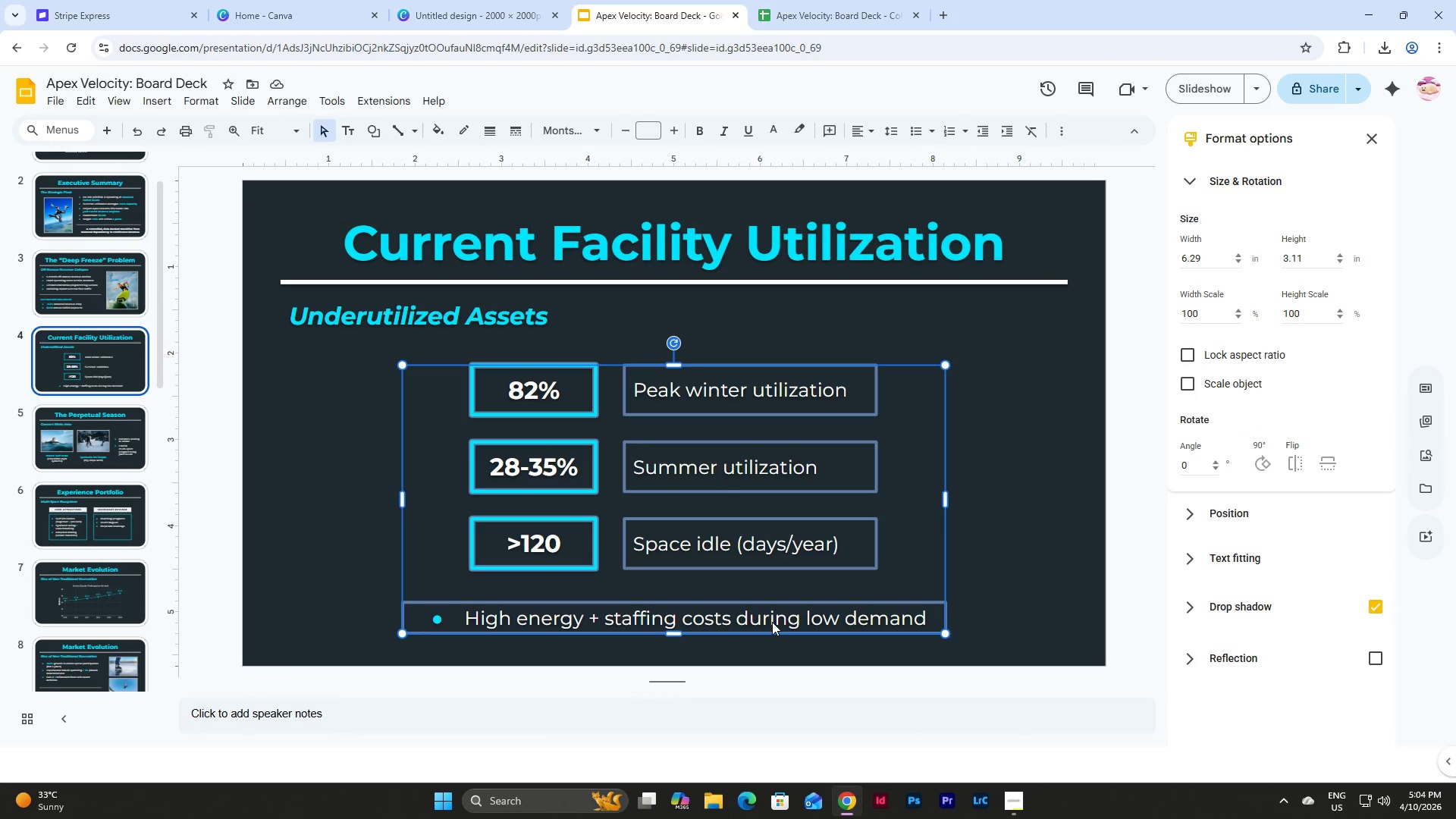 
key(Control+C)
 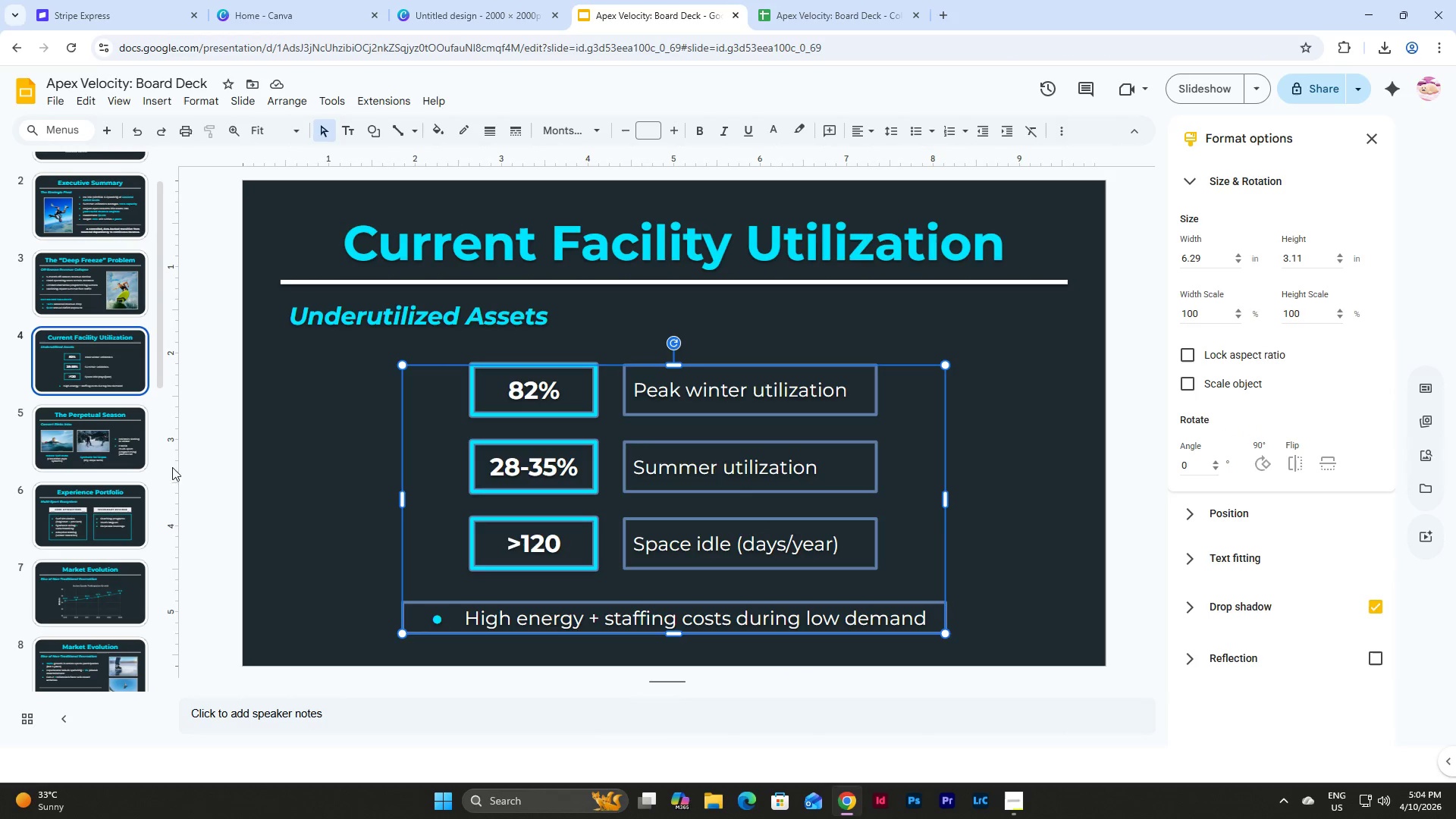 
scroll: coordinate [129, 450], scroll_direction: down, amount: 8.0
 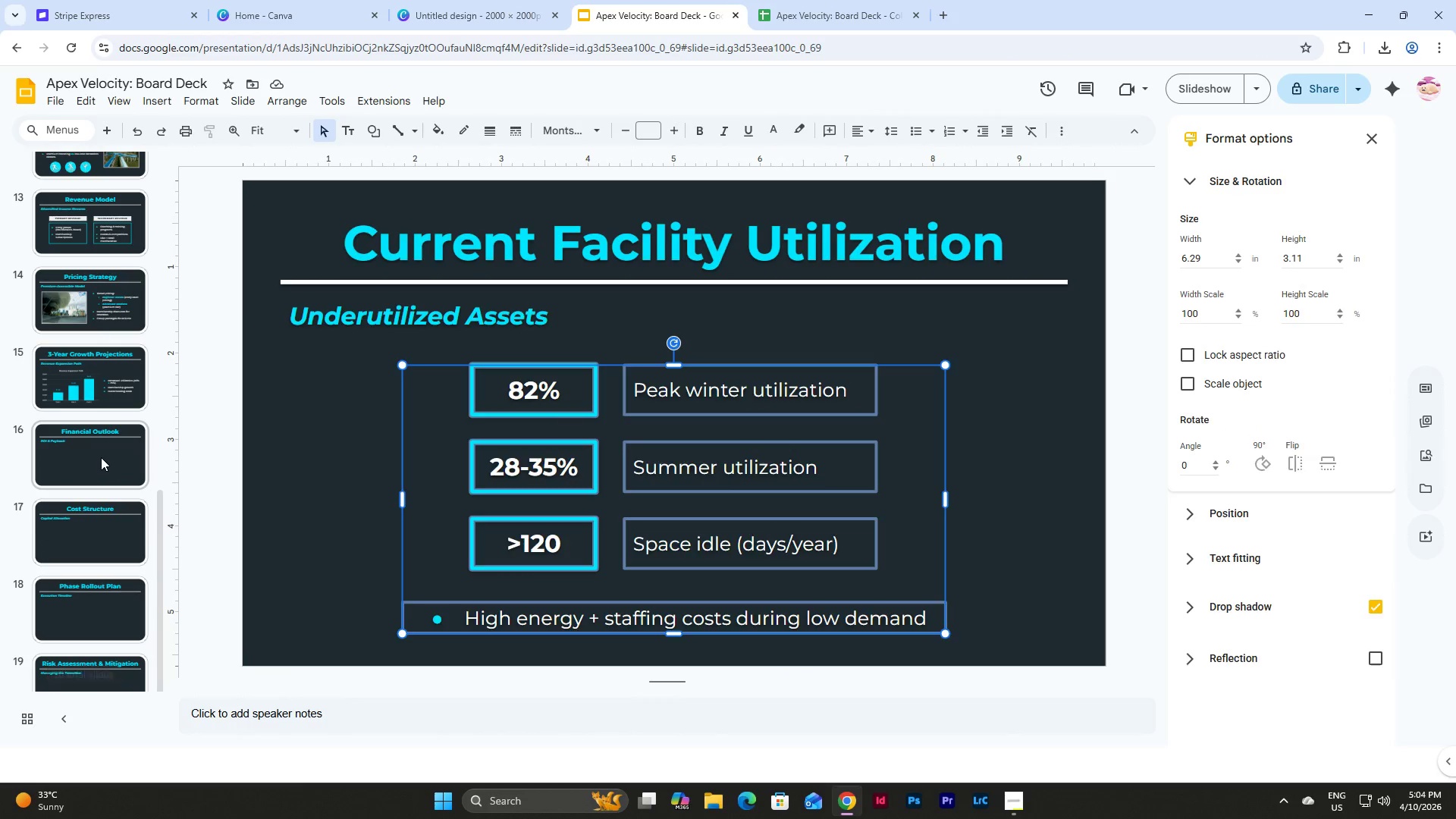 
double_click([649, 502])
 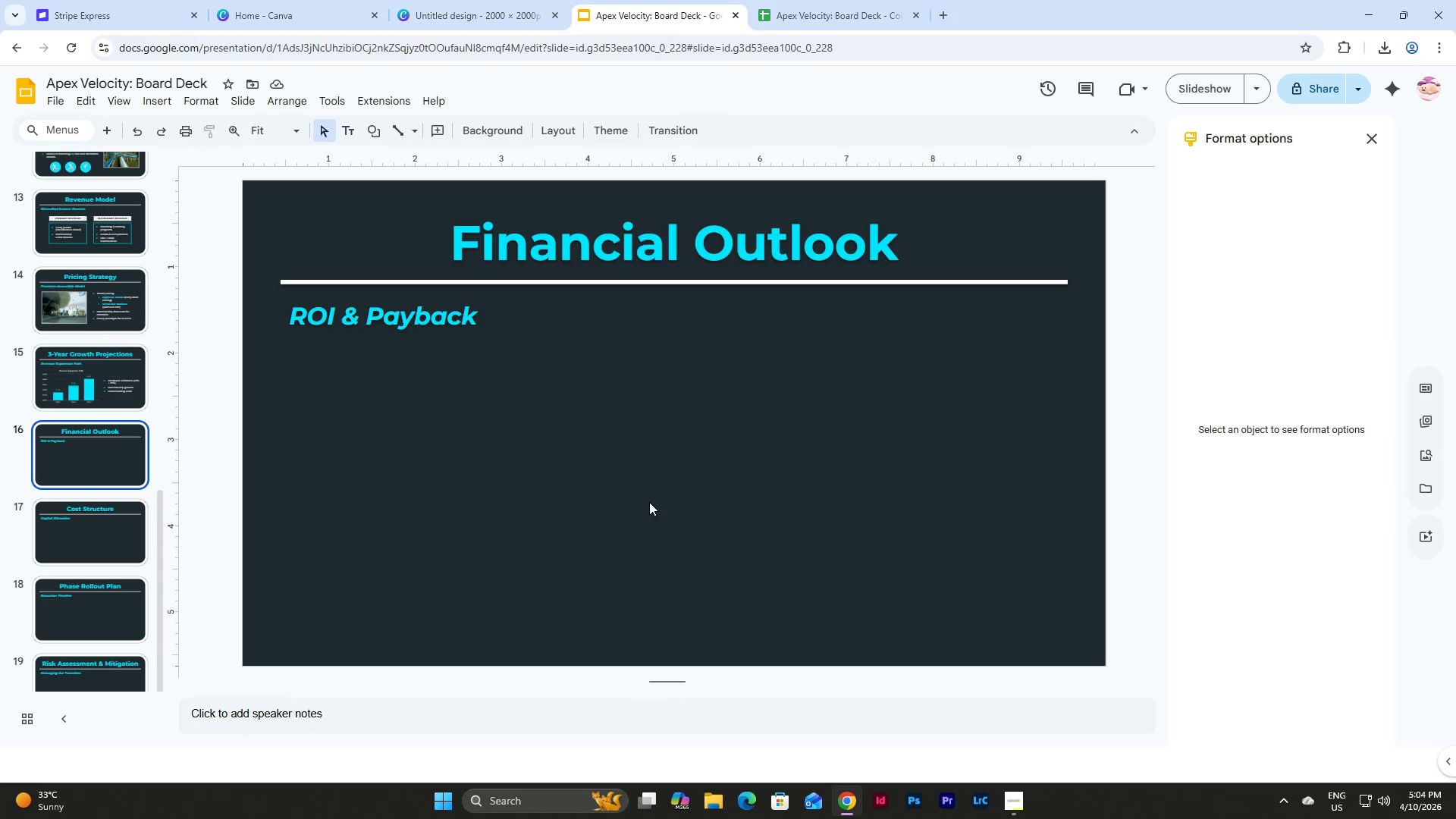 
key(Control+V)
 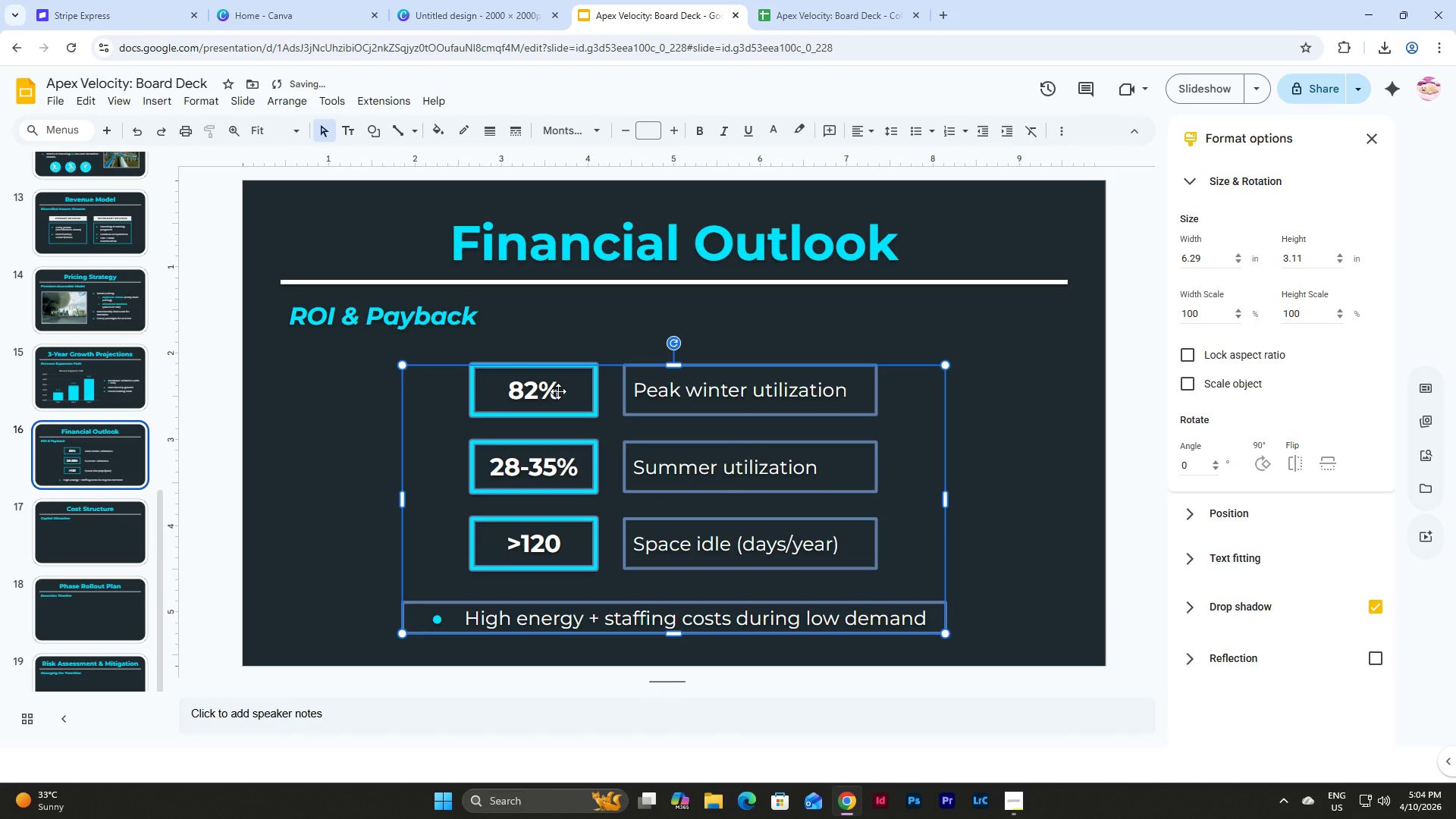 
double_click([595, 325])
 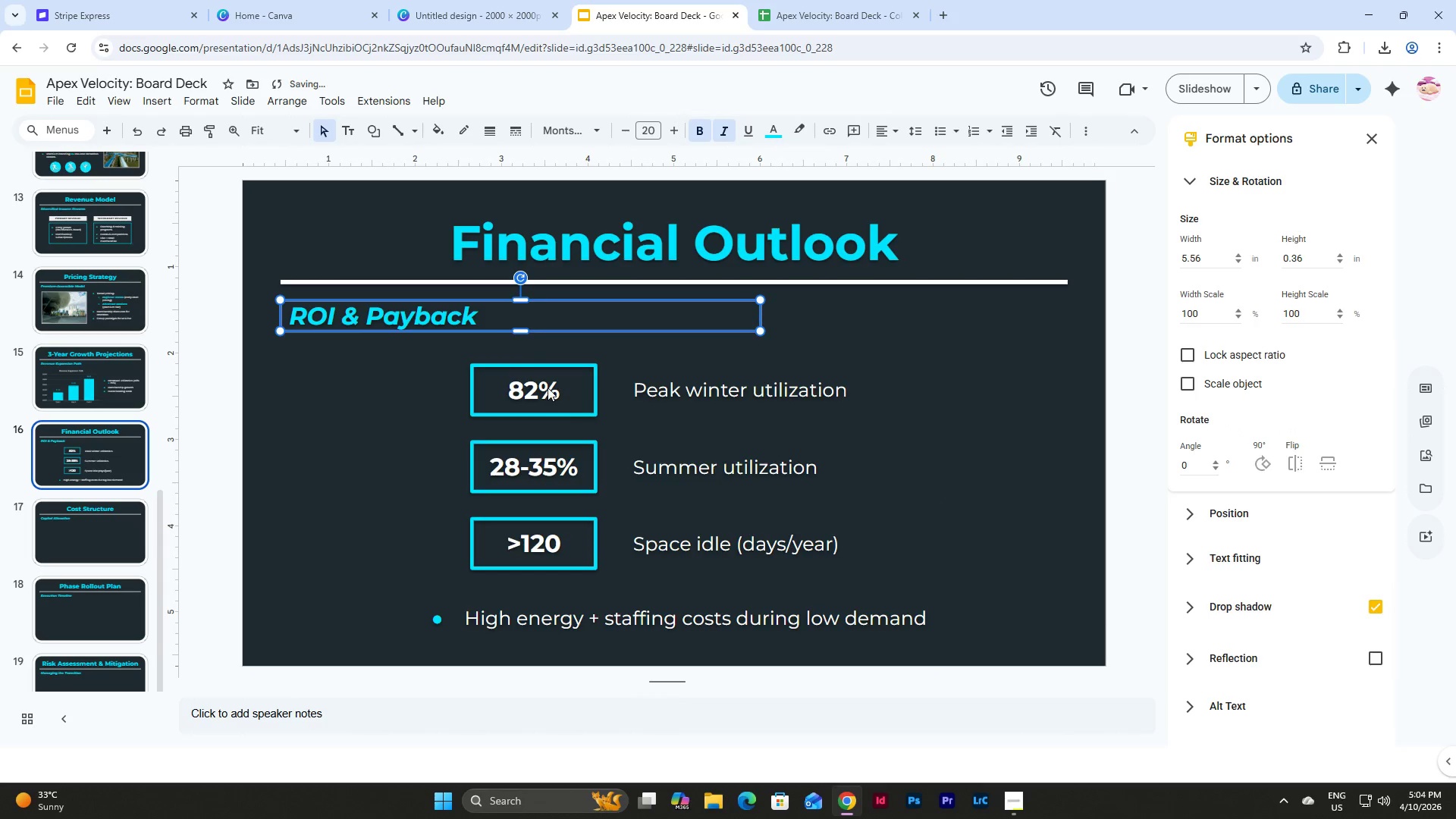 
left_click([548, 388])
 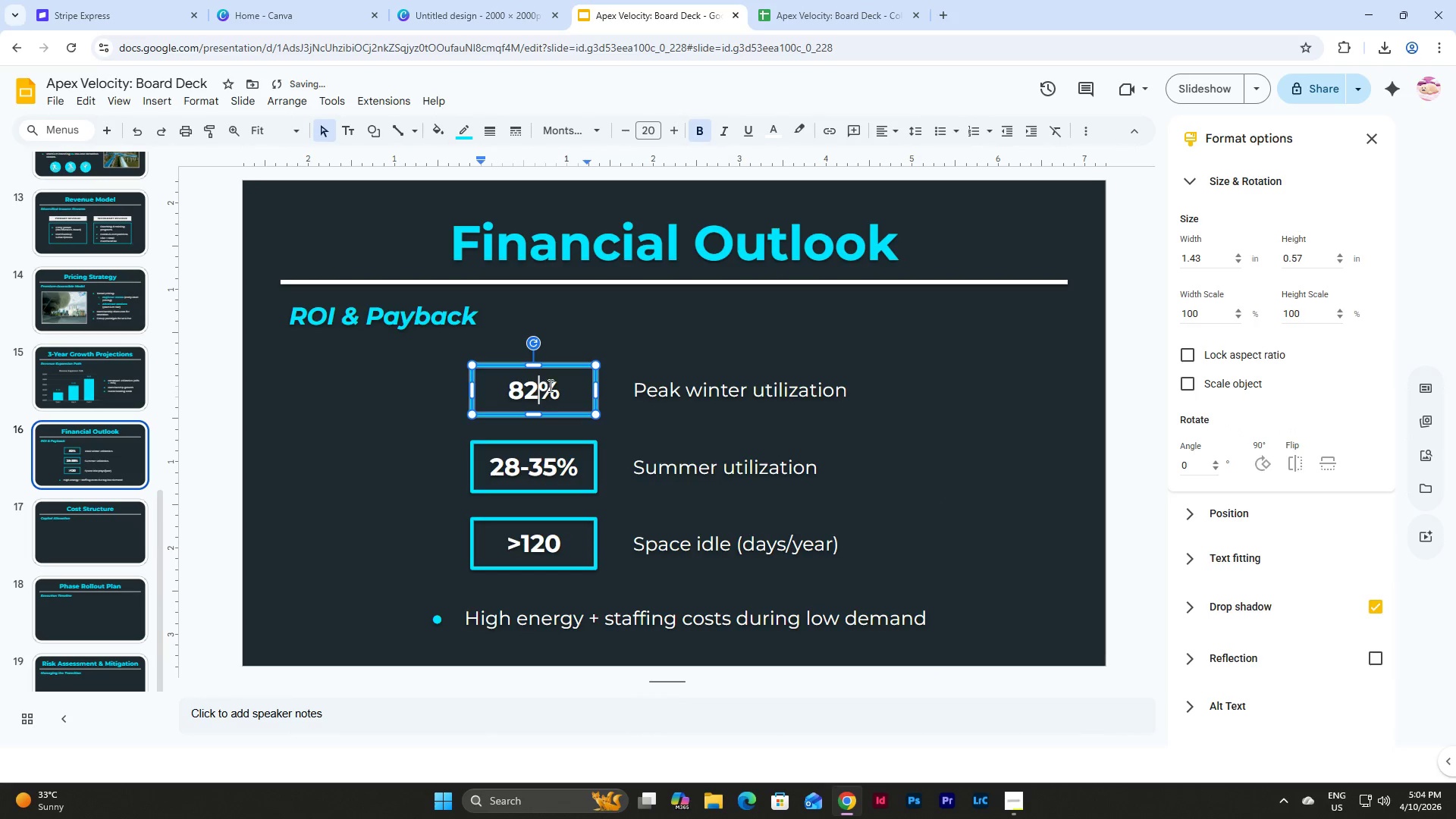 
left_click([554, 385])
 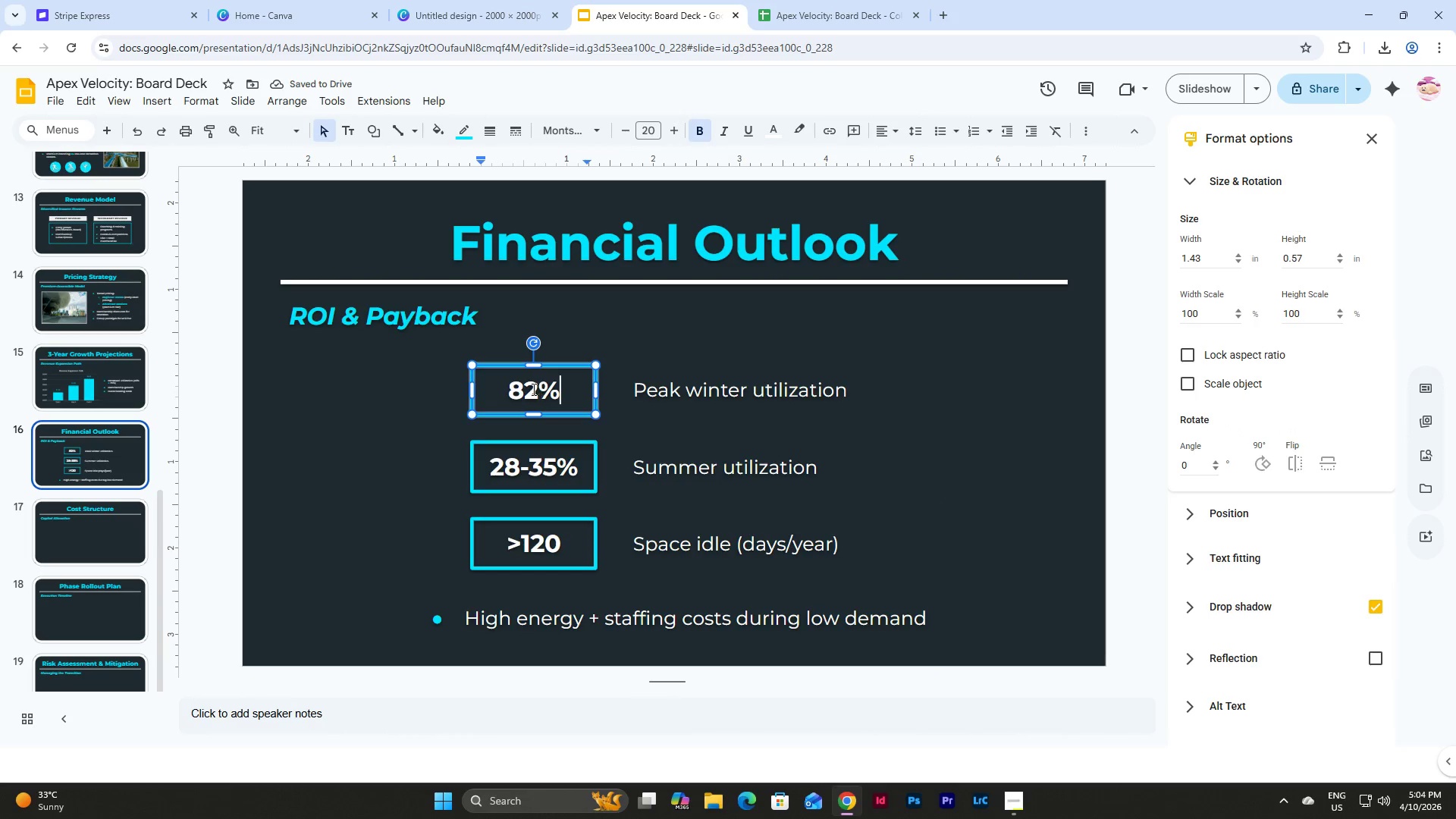 
left_click_drag(start_coordinate=[507, 389], to_coordinate=[571, 389])
 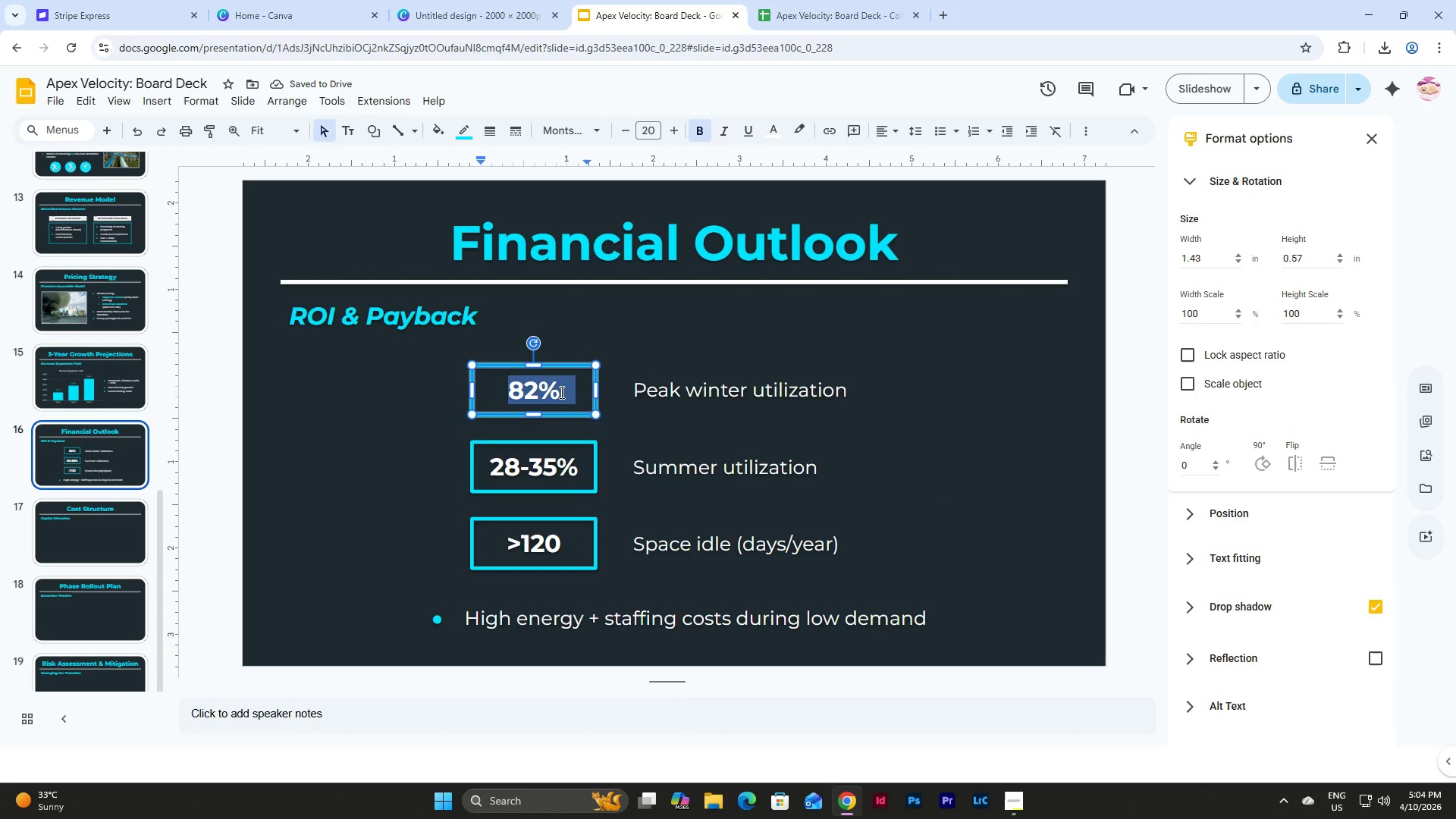 
left_click([560, 392])
 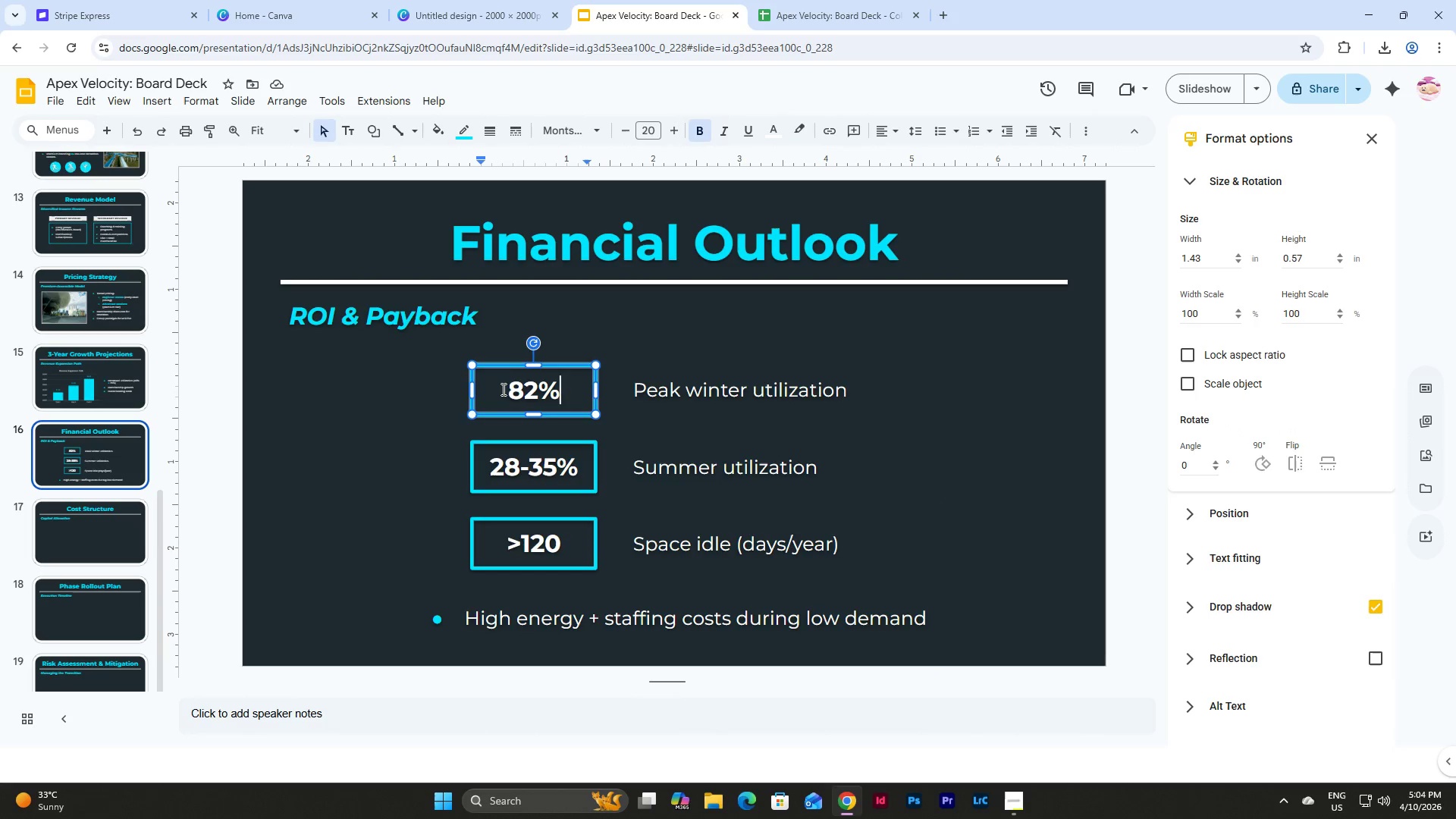 
left_click_drag(start_coordinate=[502, 389], to_coordinate=[560, 390])
 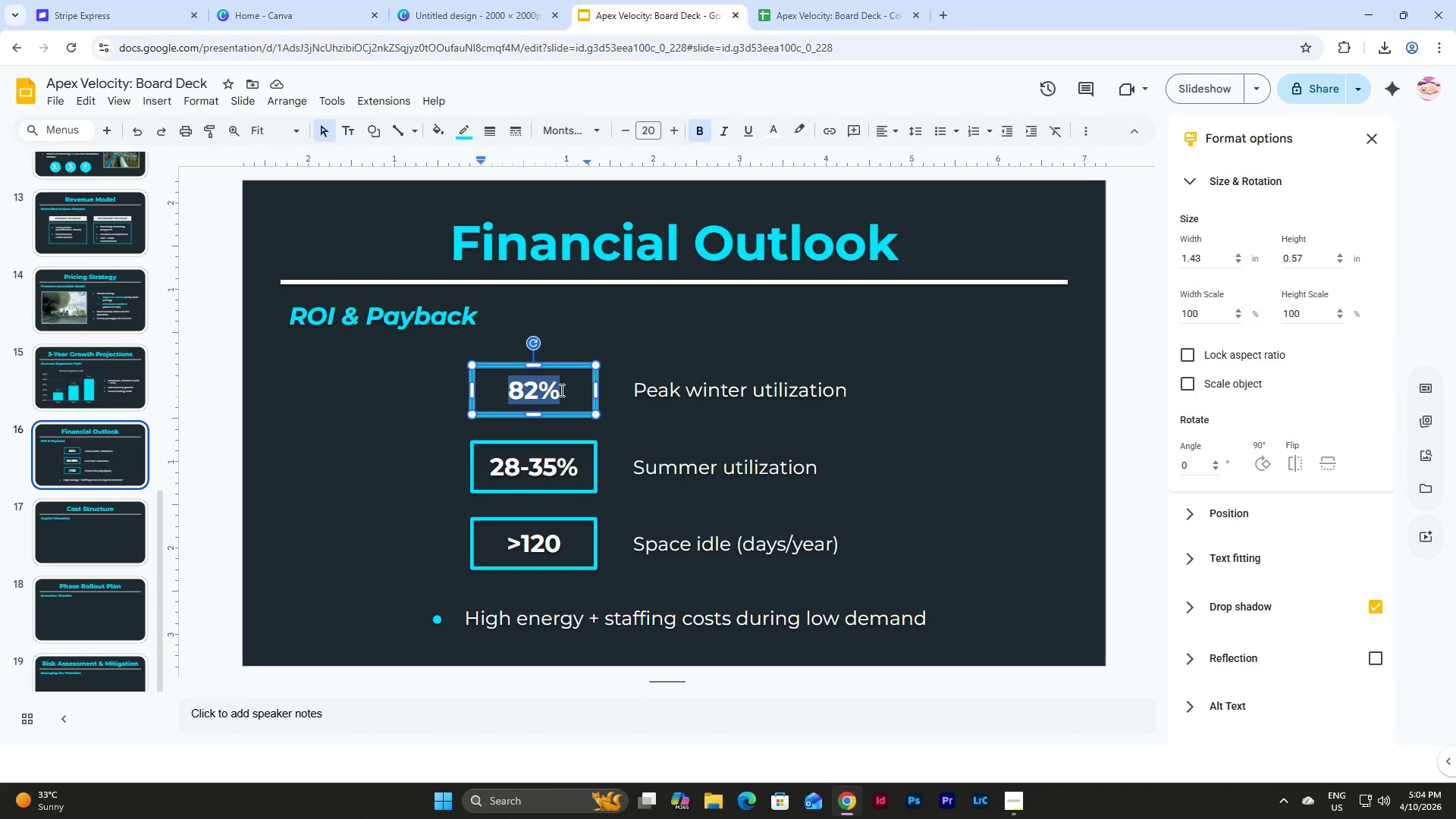 
type($3.2<)
key(Backspace)
type(M)
 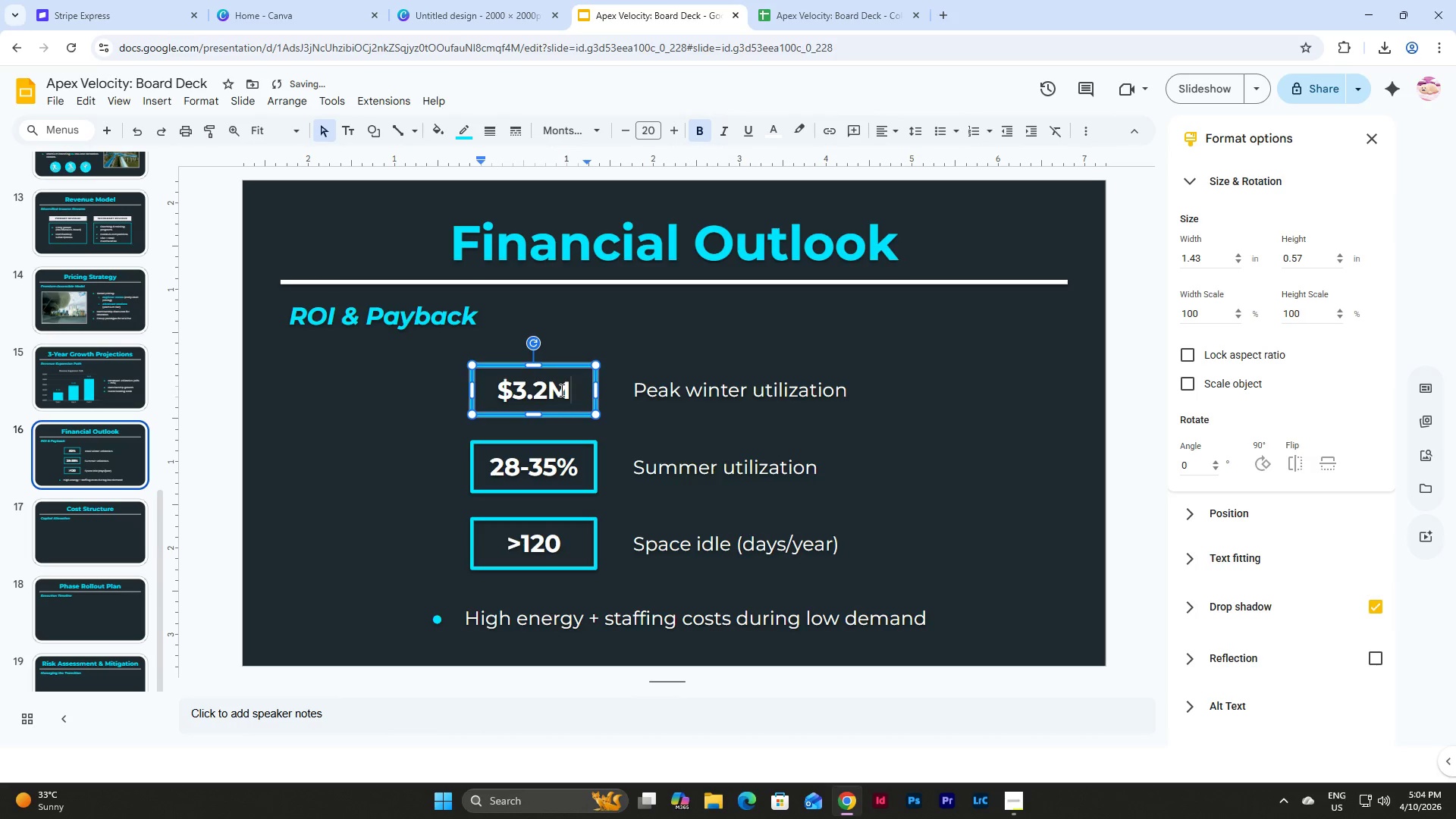 
wait(5.12)
 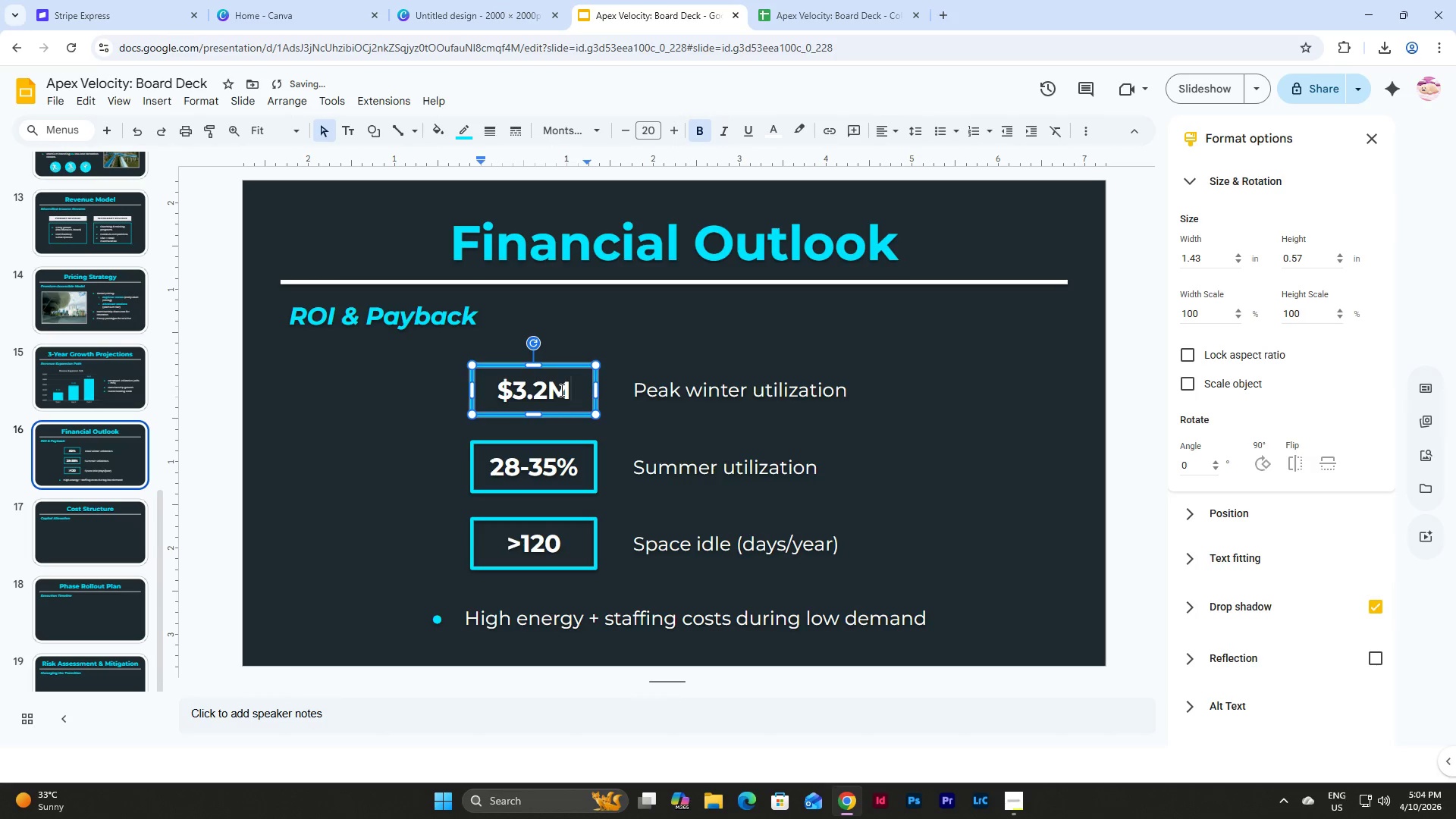 
left_click([573, 457])
 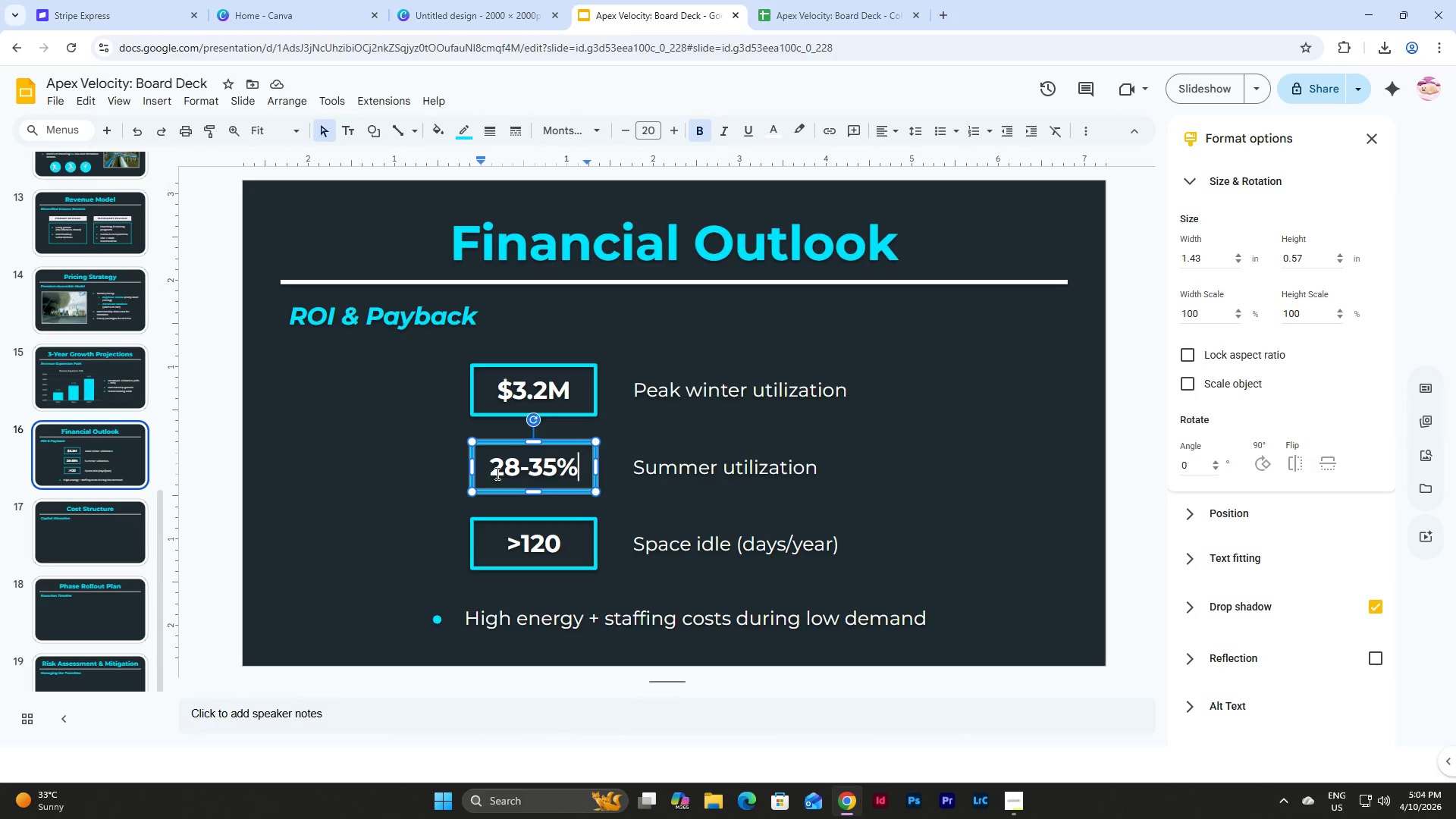 
left_click_drag(start_coordinate=[494, 466], to_coordinate=[577, 463])
 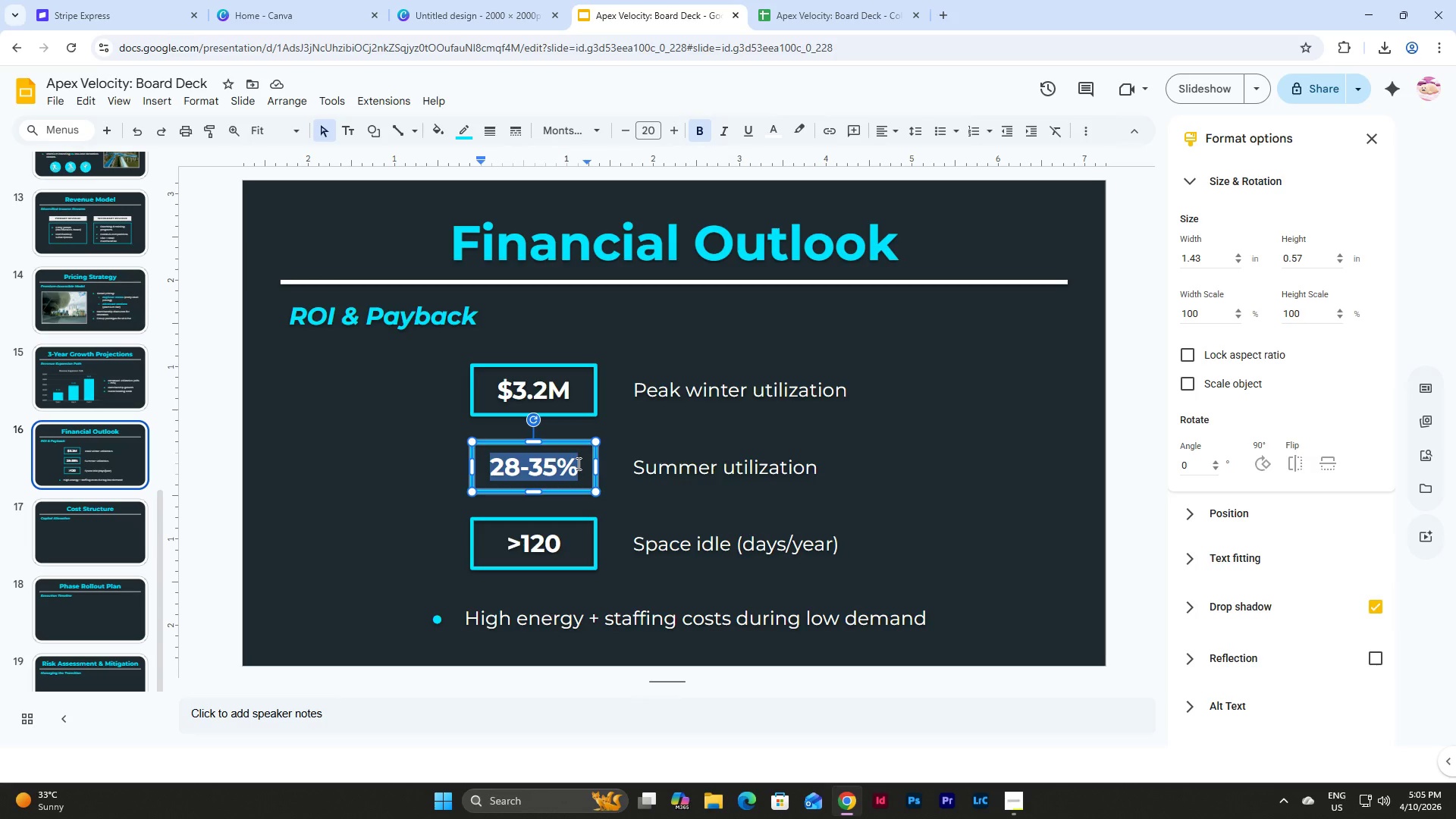 
type(14 mos.)
 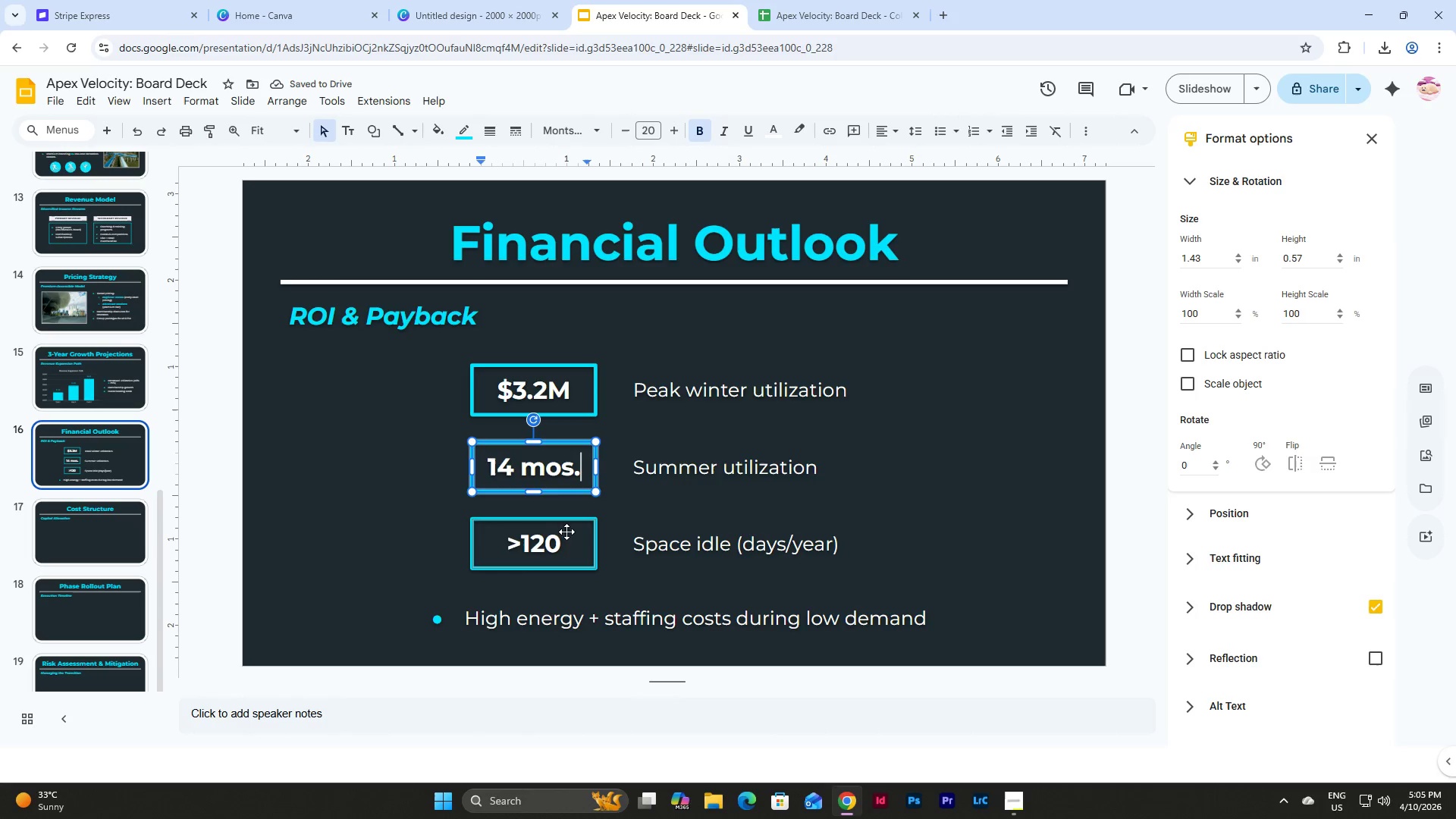 
left_click([555, 544])
 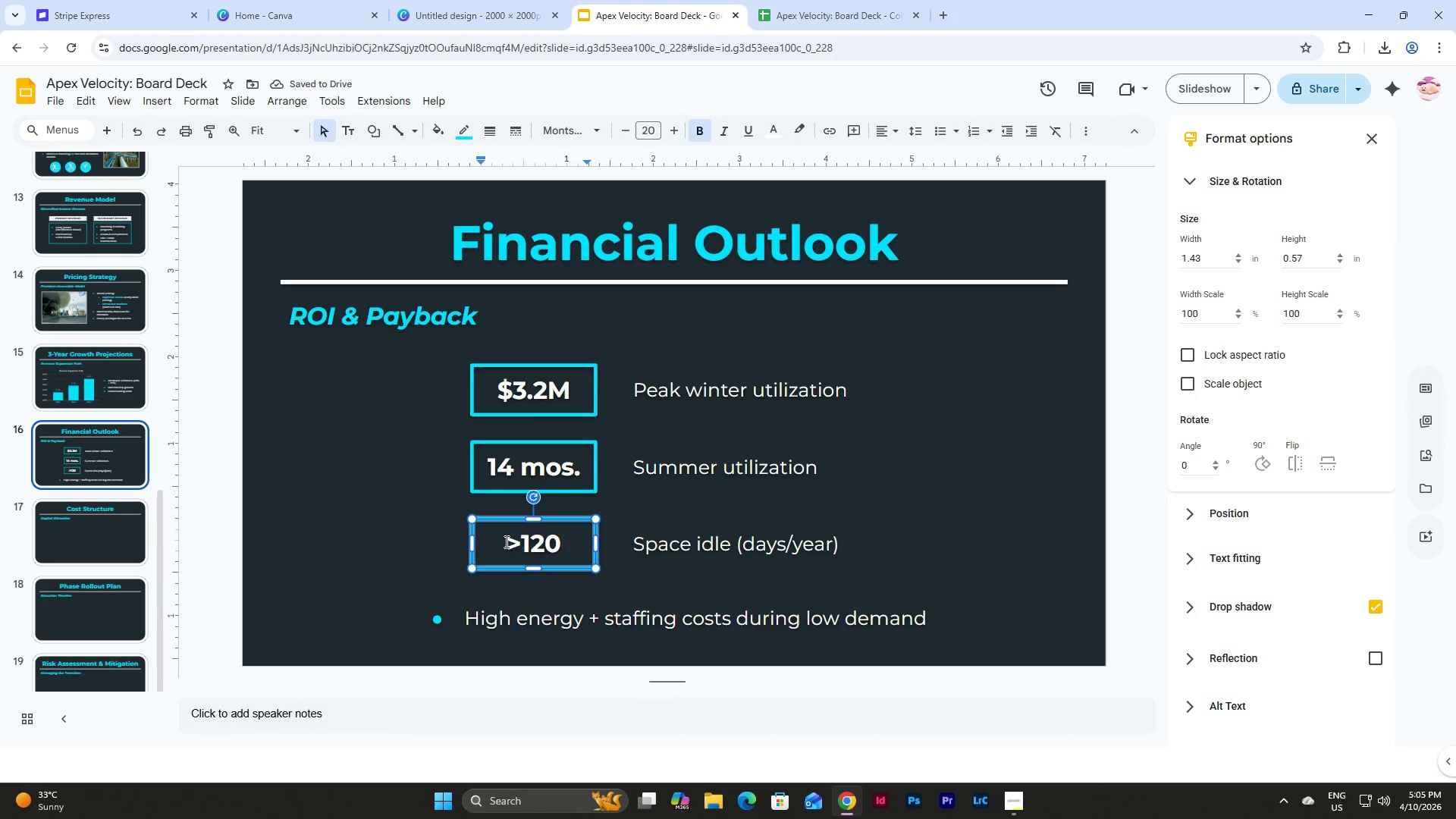 
left_click_drag(start_coordinate=[505, 541], to_coordinate=[565, 544])
 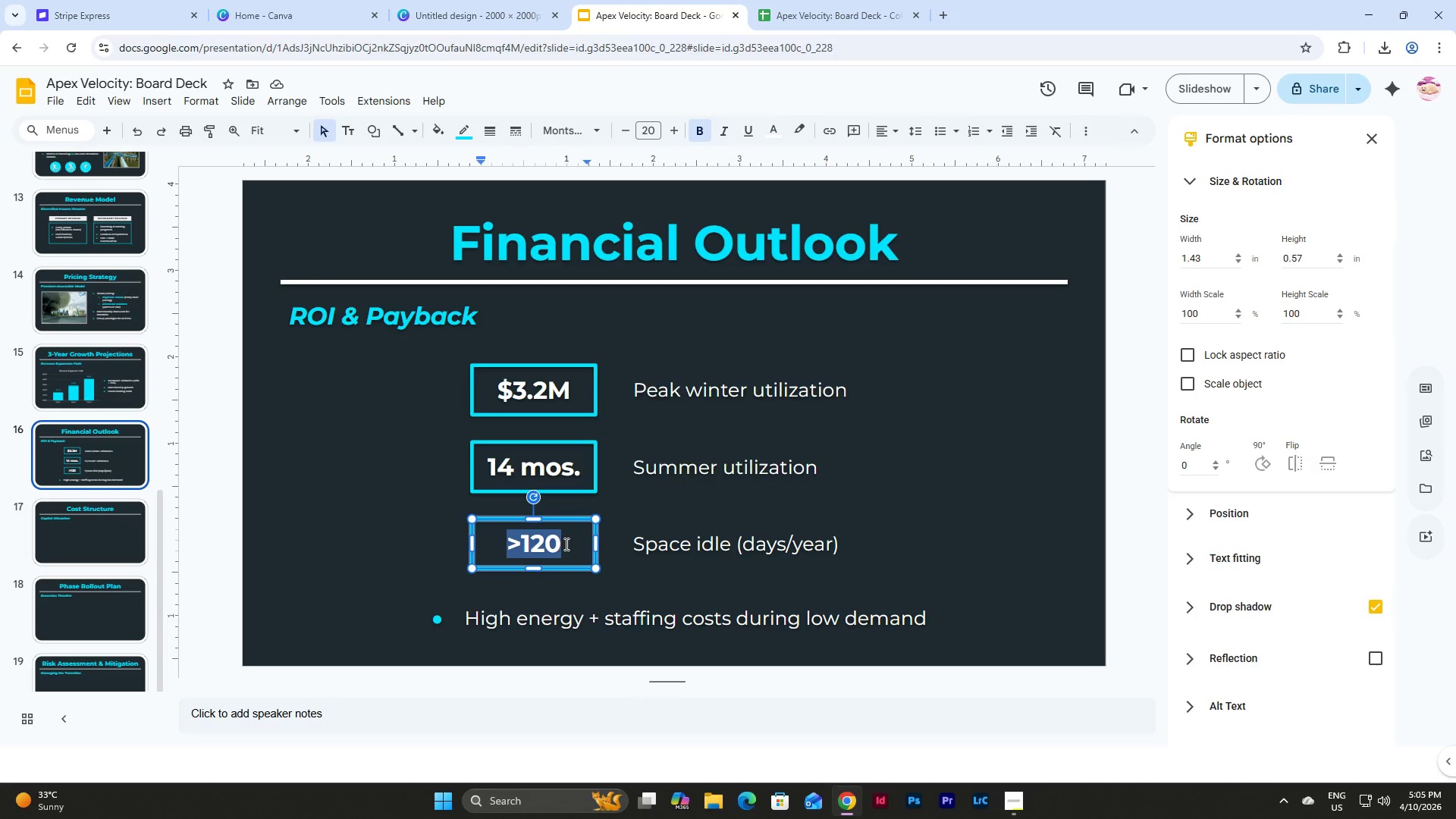 
type(135%)
 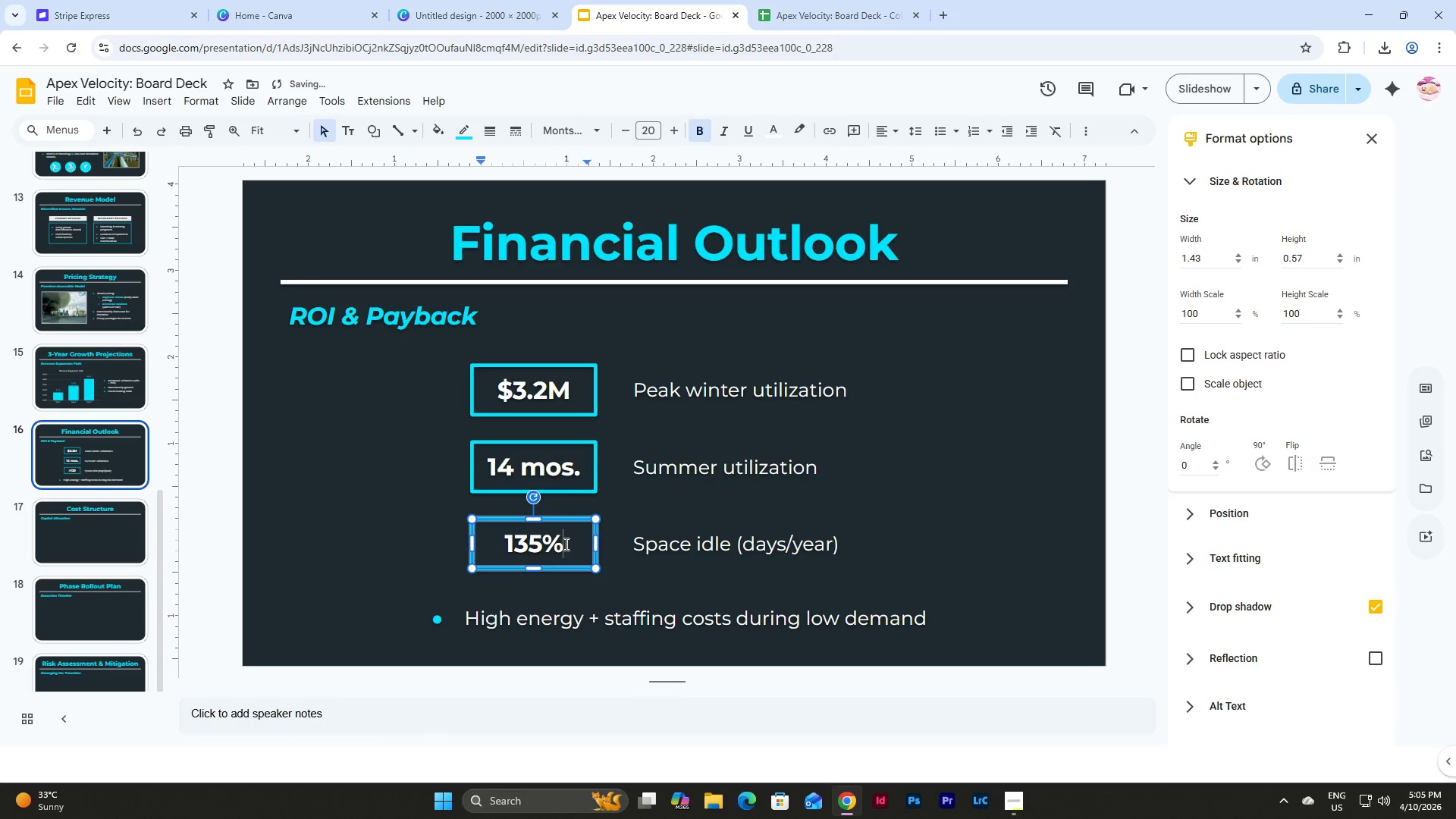 
left_click([730, 386])
 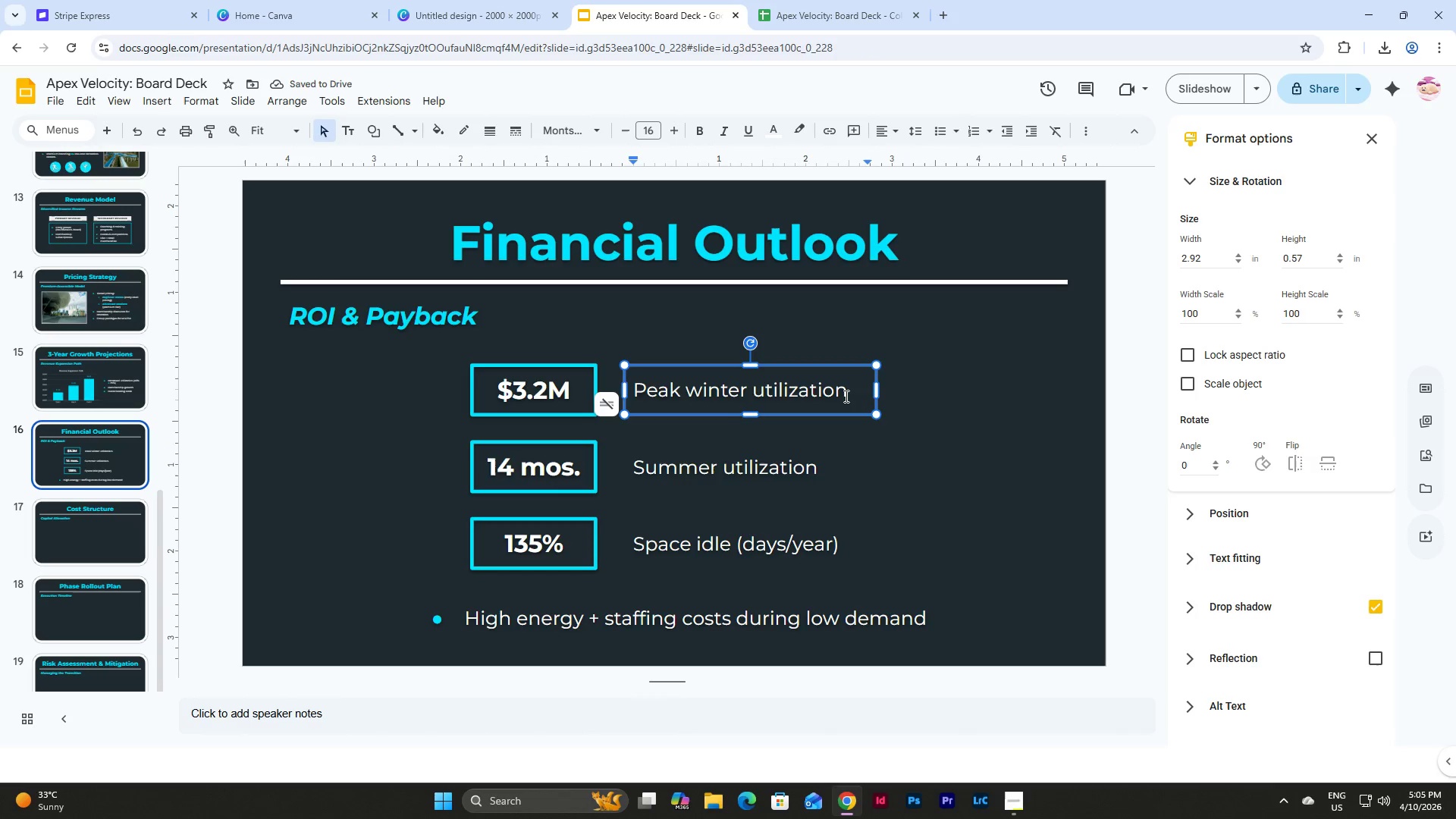 
left_click_drag(start_coordinate=[845, 396], to_coordinate=[632, 386])
 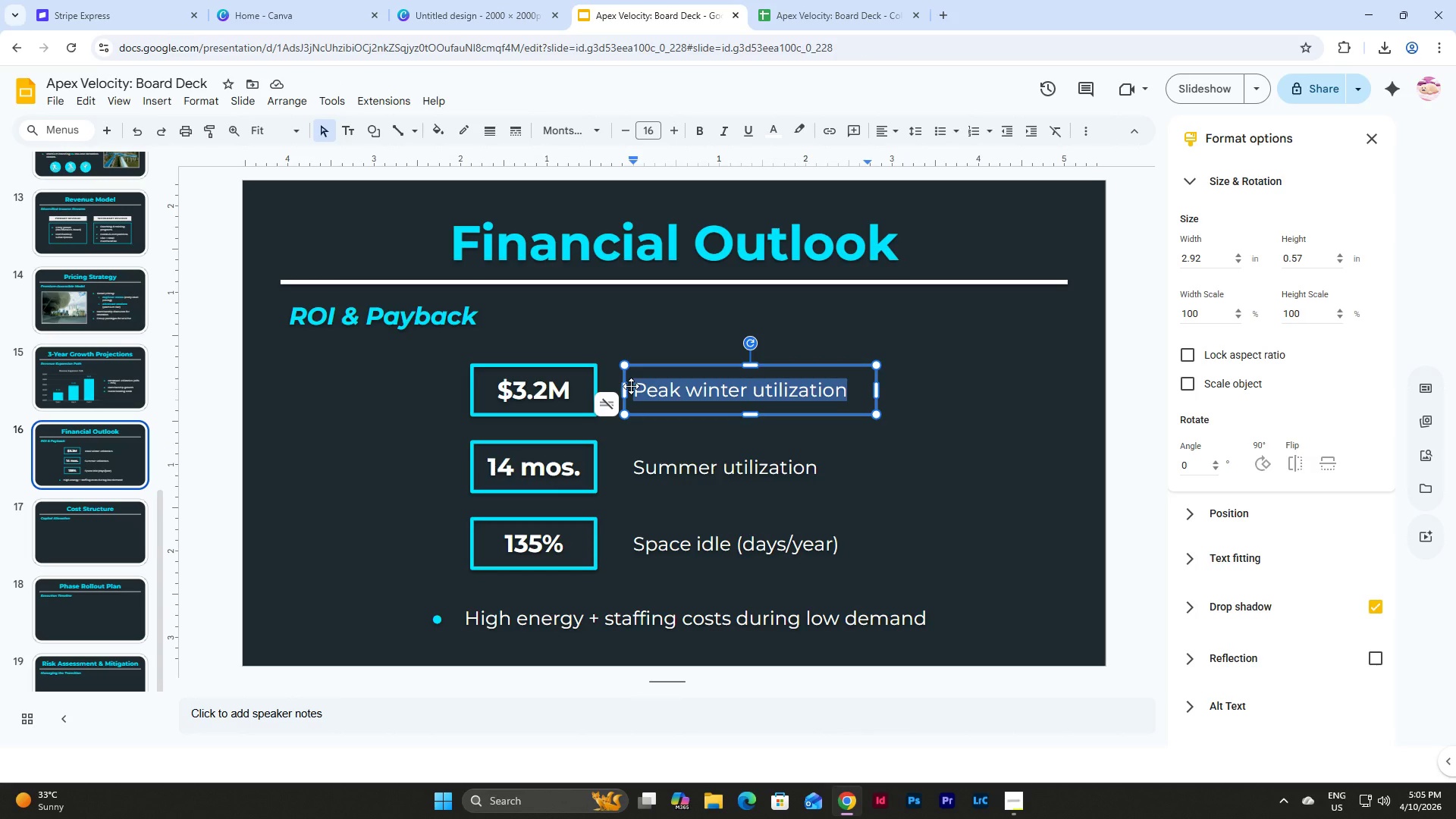 
type(Investment)
 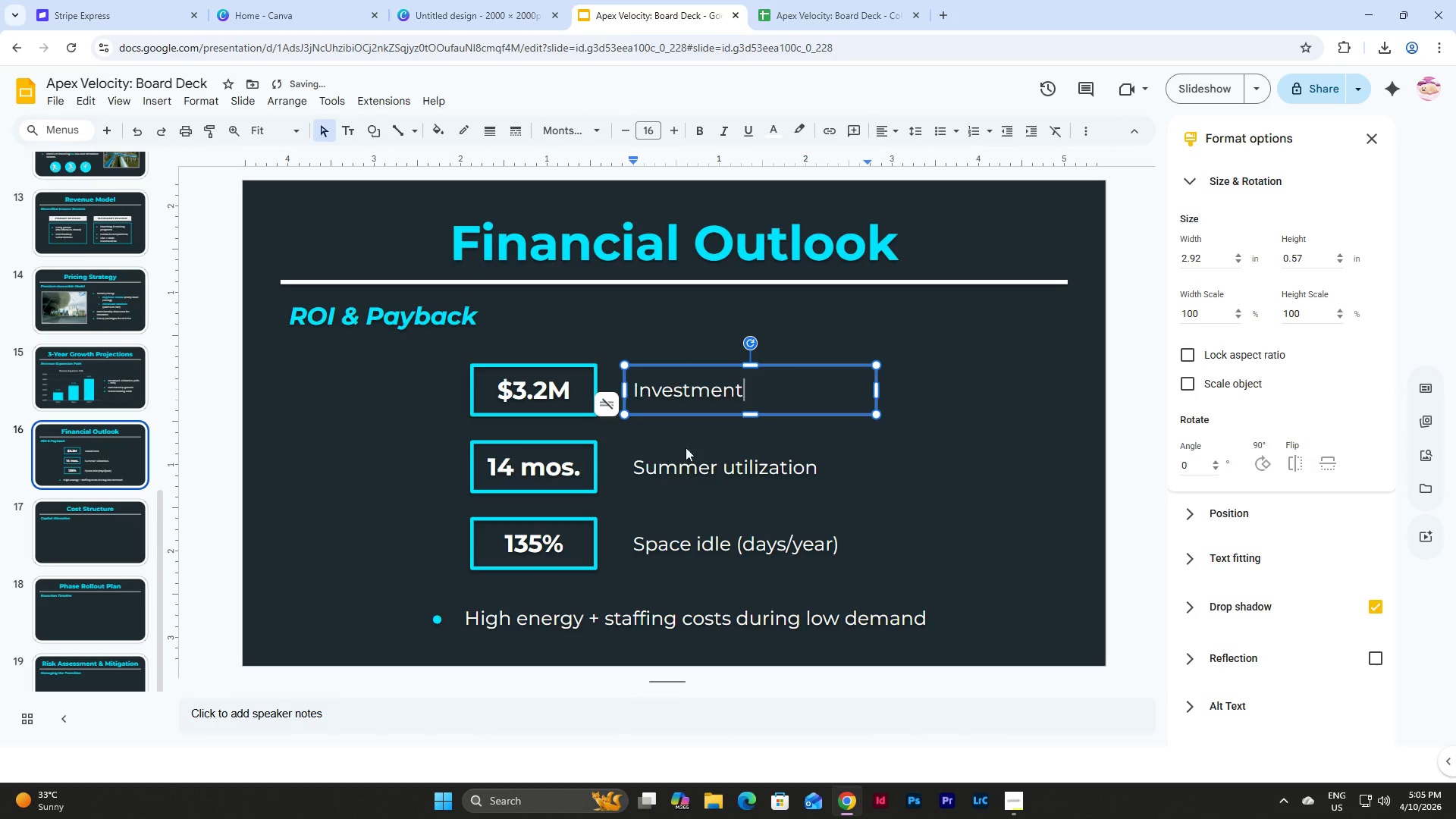 
left_click([691, 468])
 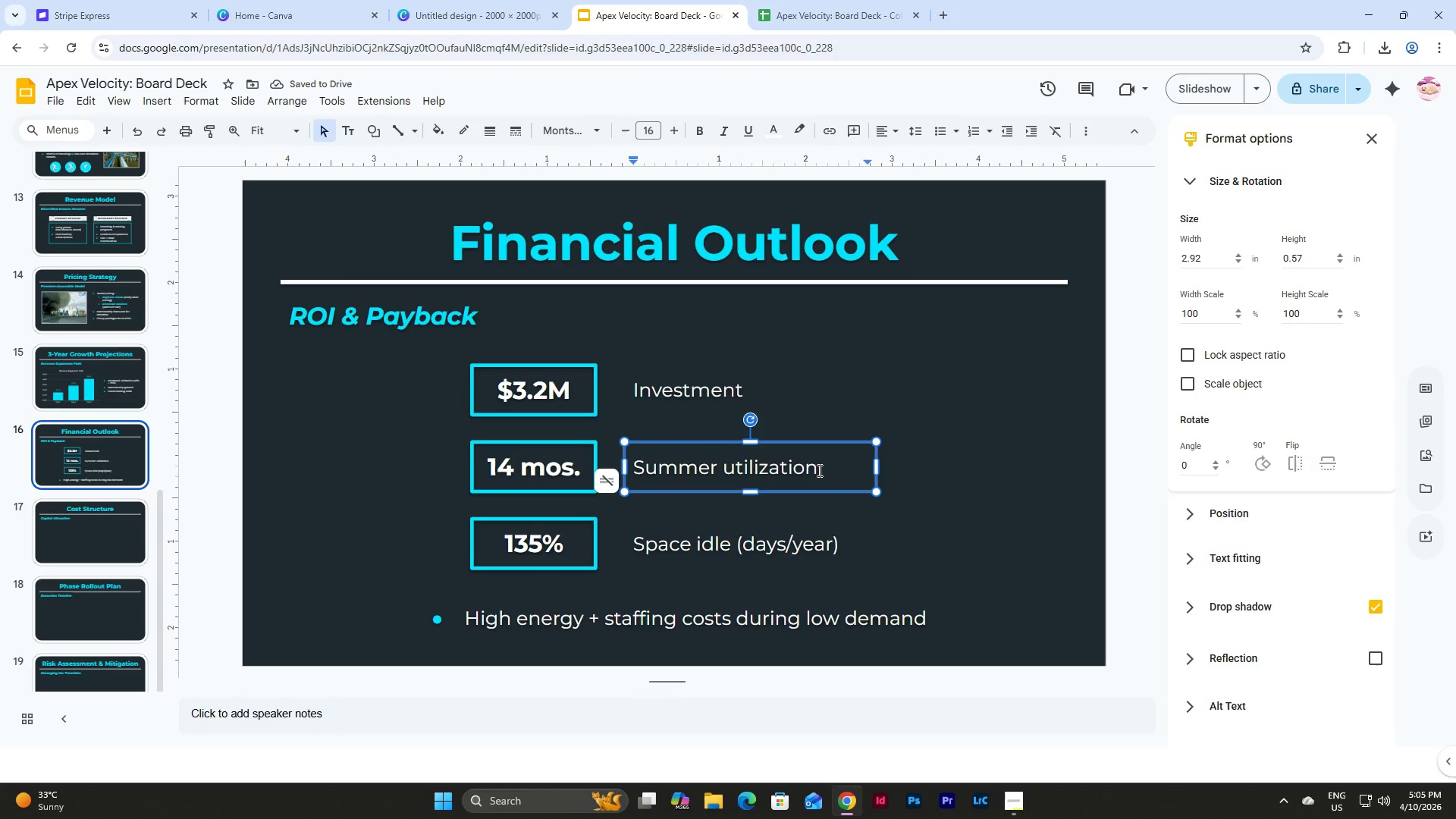 
left_click_drag(start_coordinate=[817, 469], to_coordinate=[636, 470])
 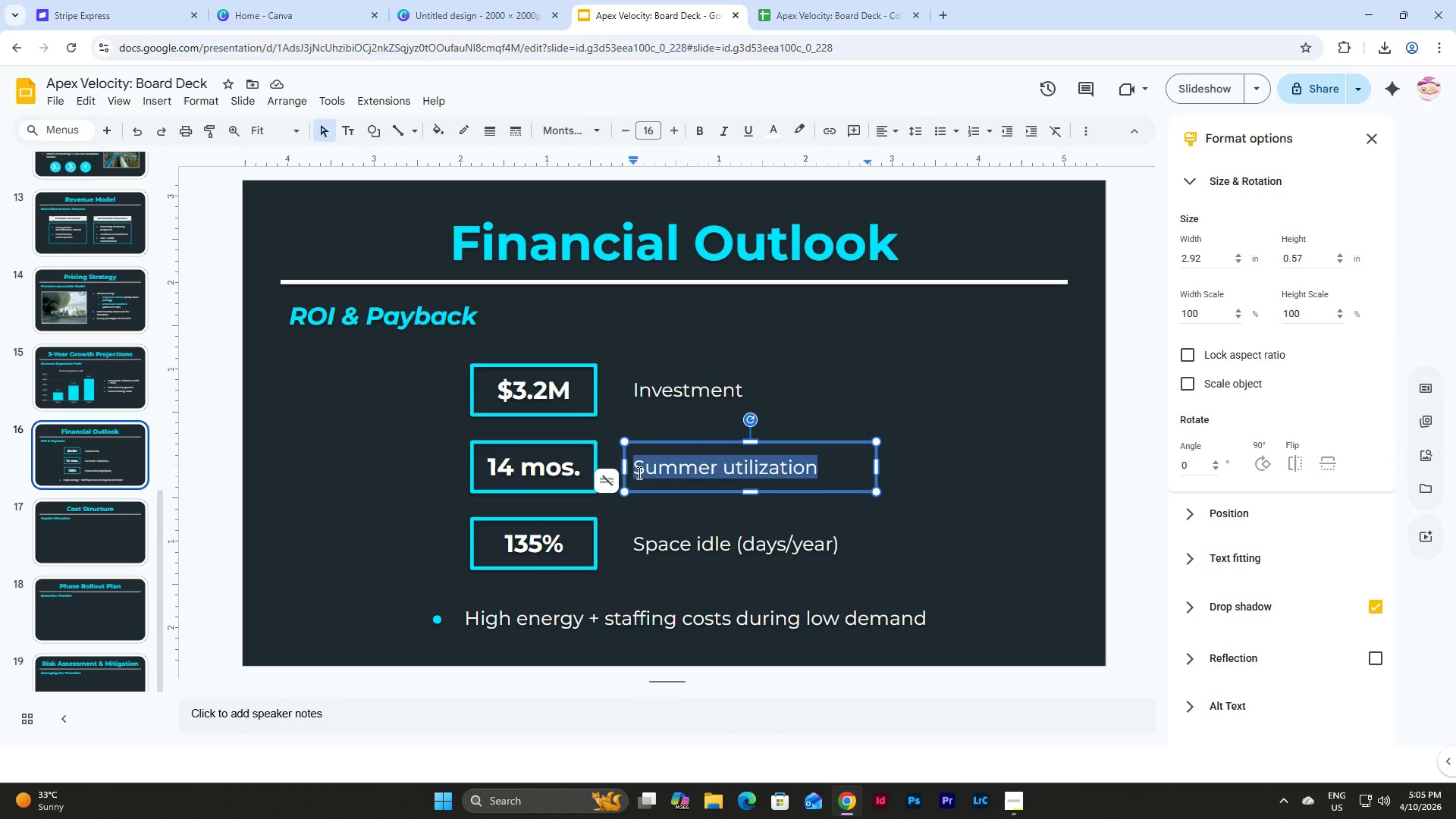 
type(Payp)
key(Backspace)
type(back Period)
 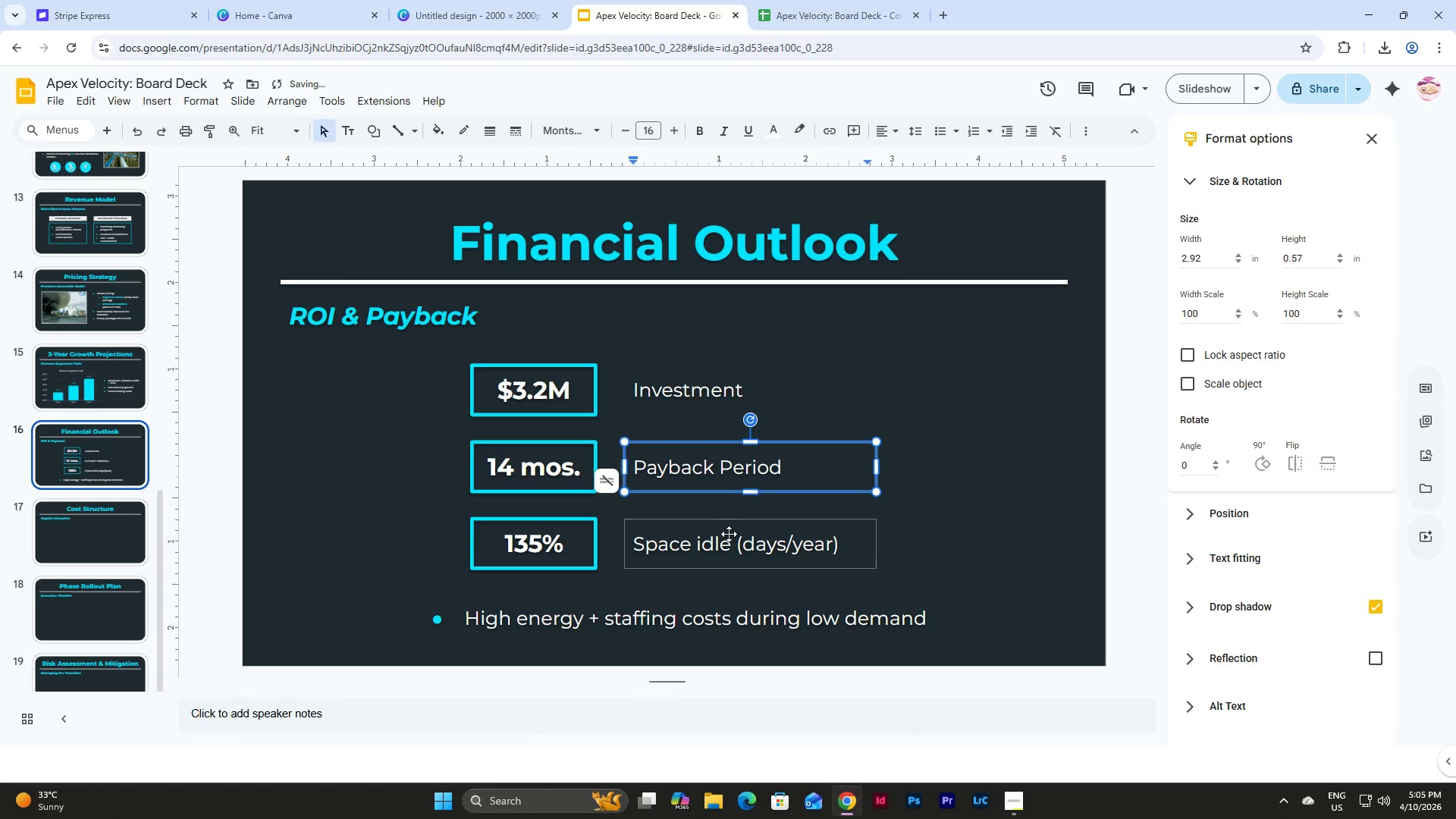 
left_click([724, 548])
 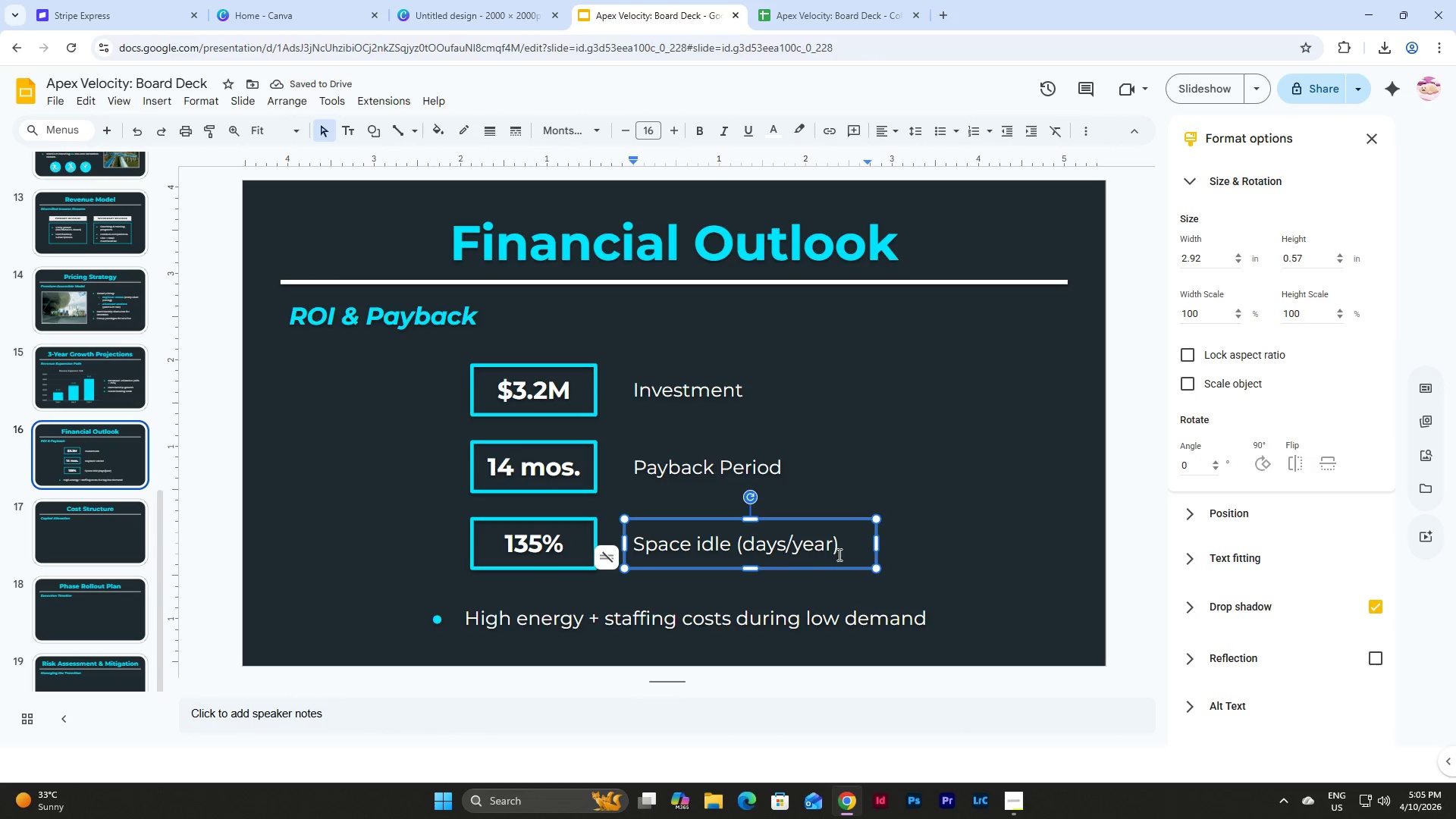 
left_click_drag(start_coordinate=[839, 554], to_coordinate=[626, 540])
 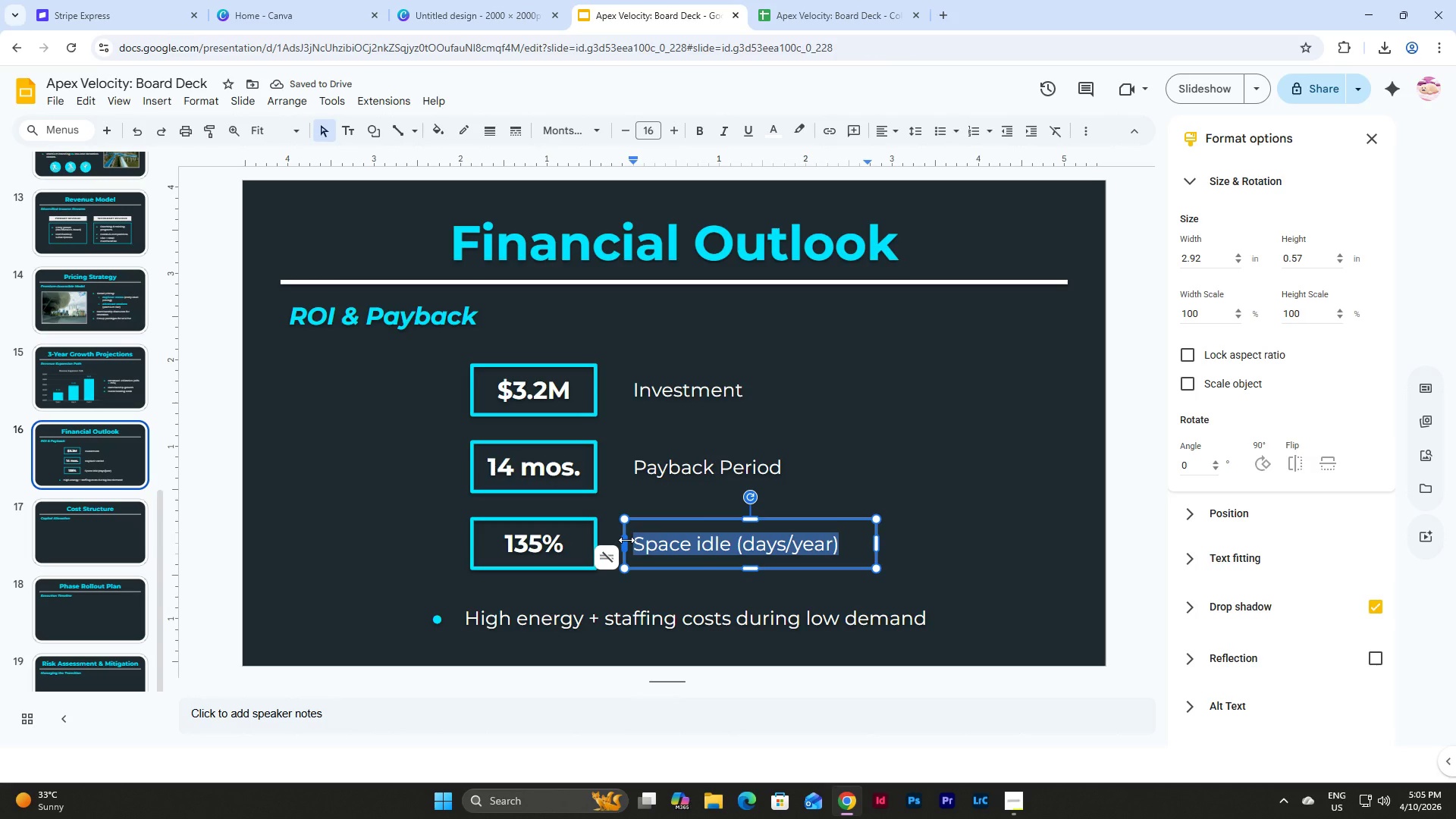 
hold_key(key=ShiftLeft, duration=1.08)
 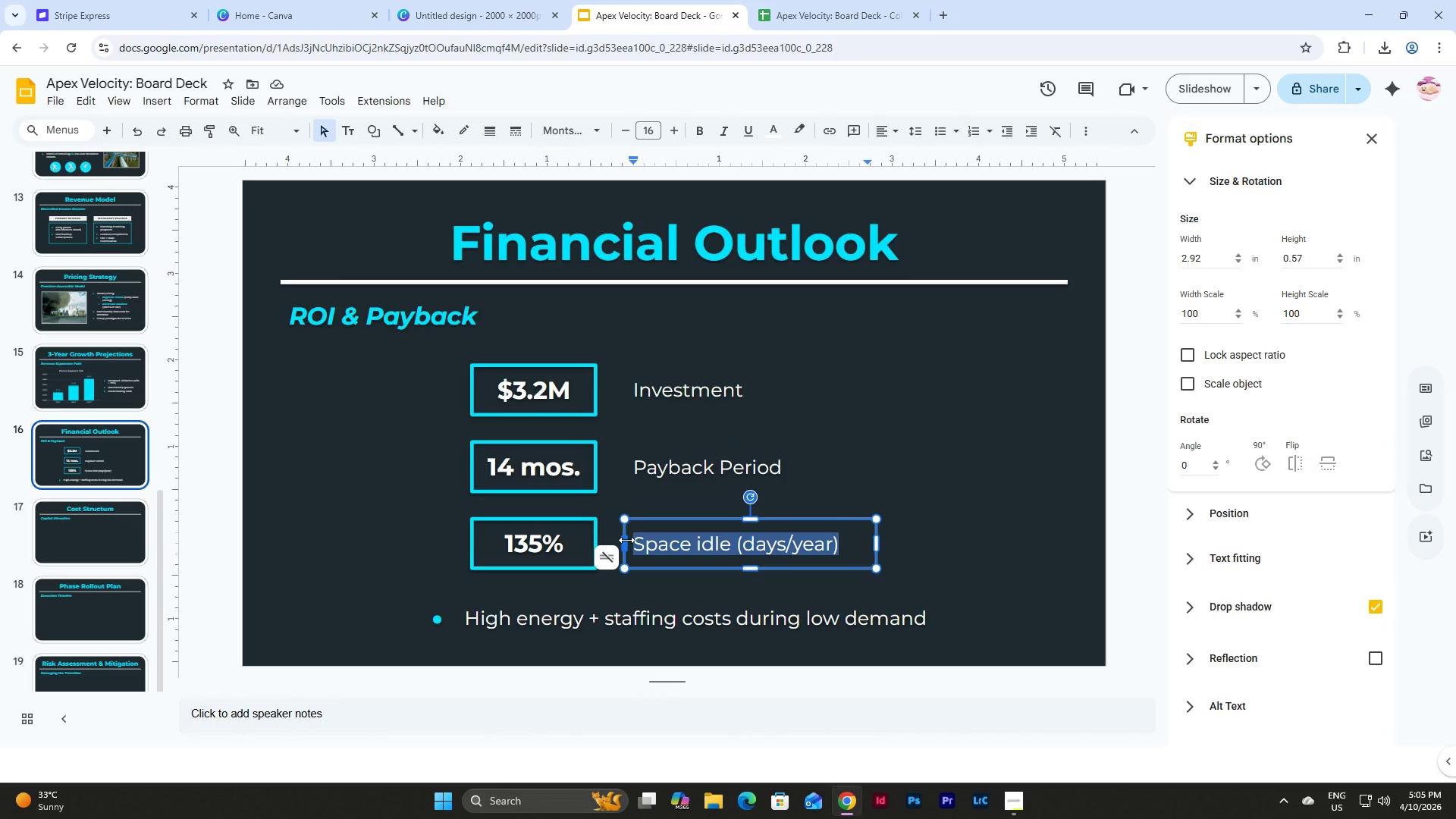 
type(3-Year ROI)
 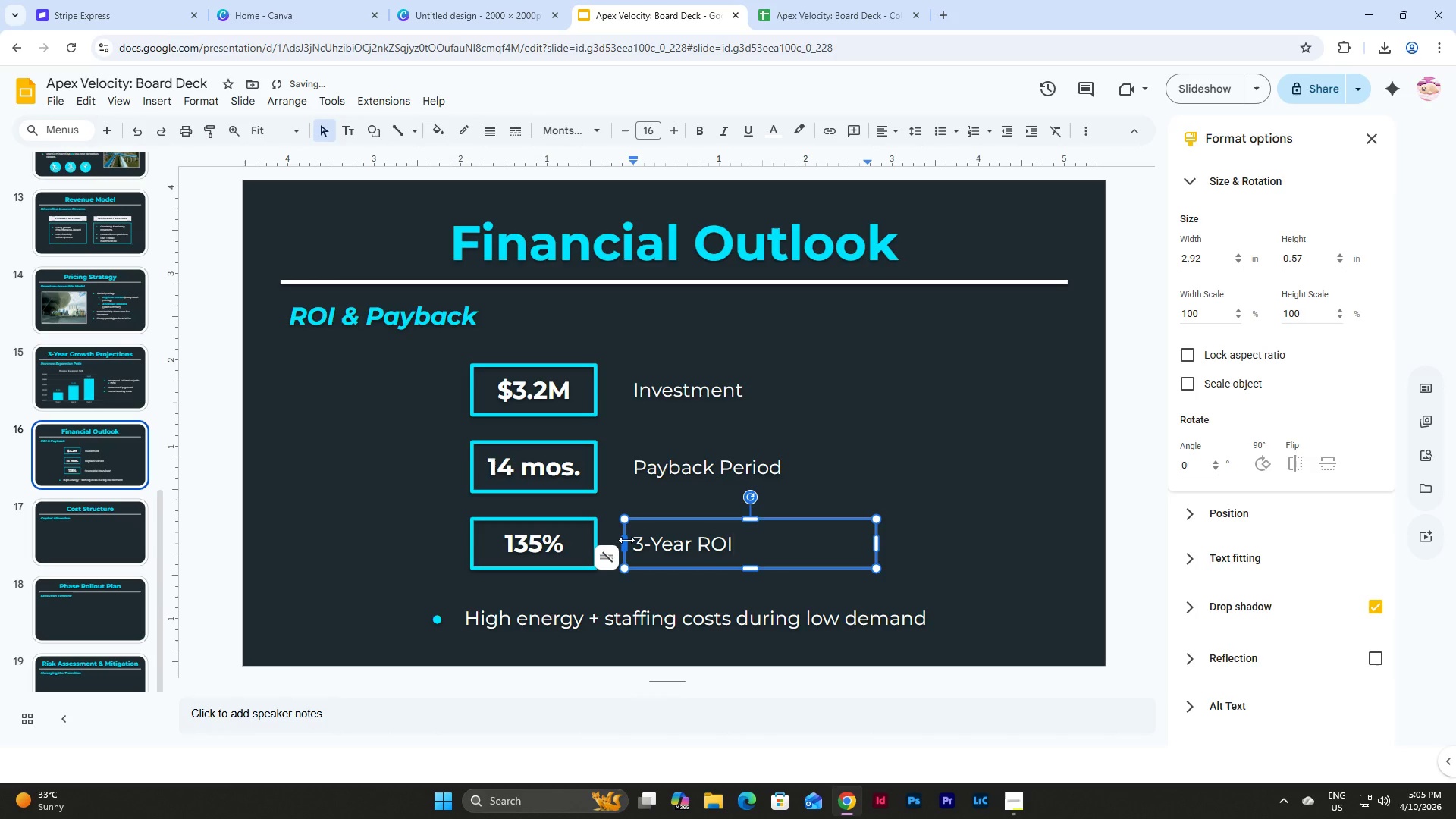 
left_click([716, 377])
 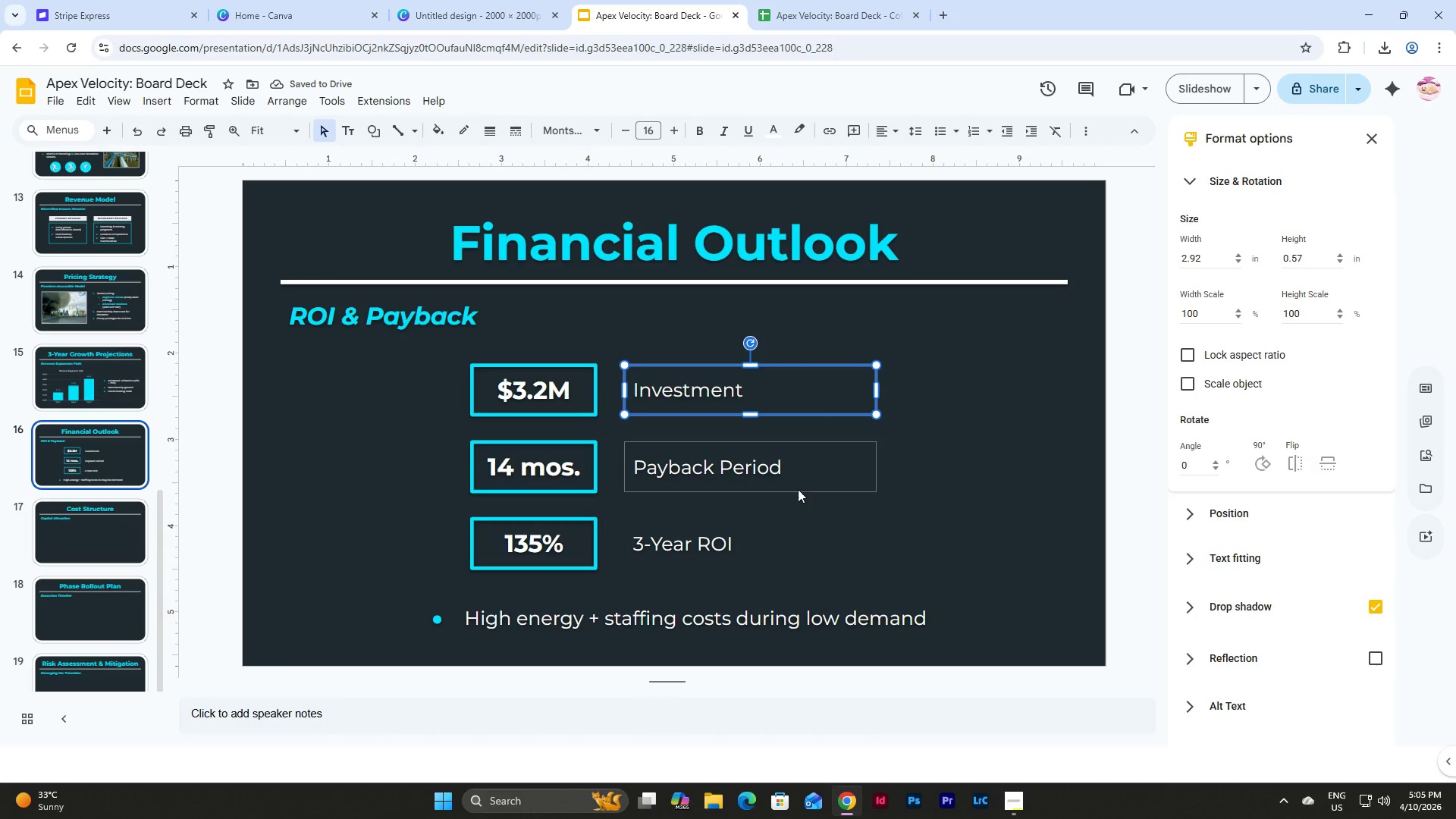 
left_click([796, 468])
 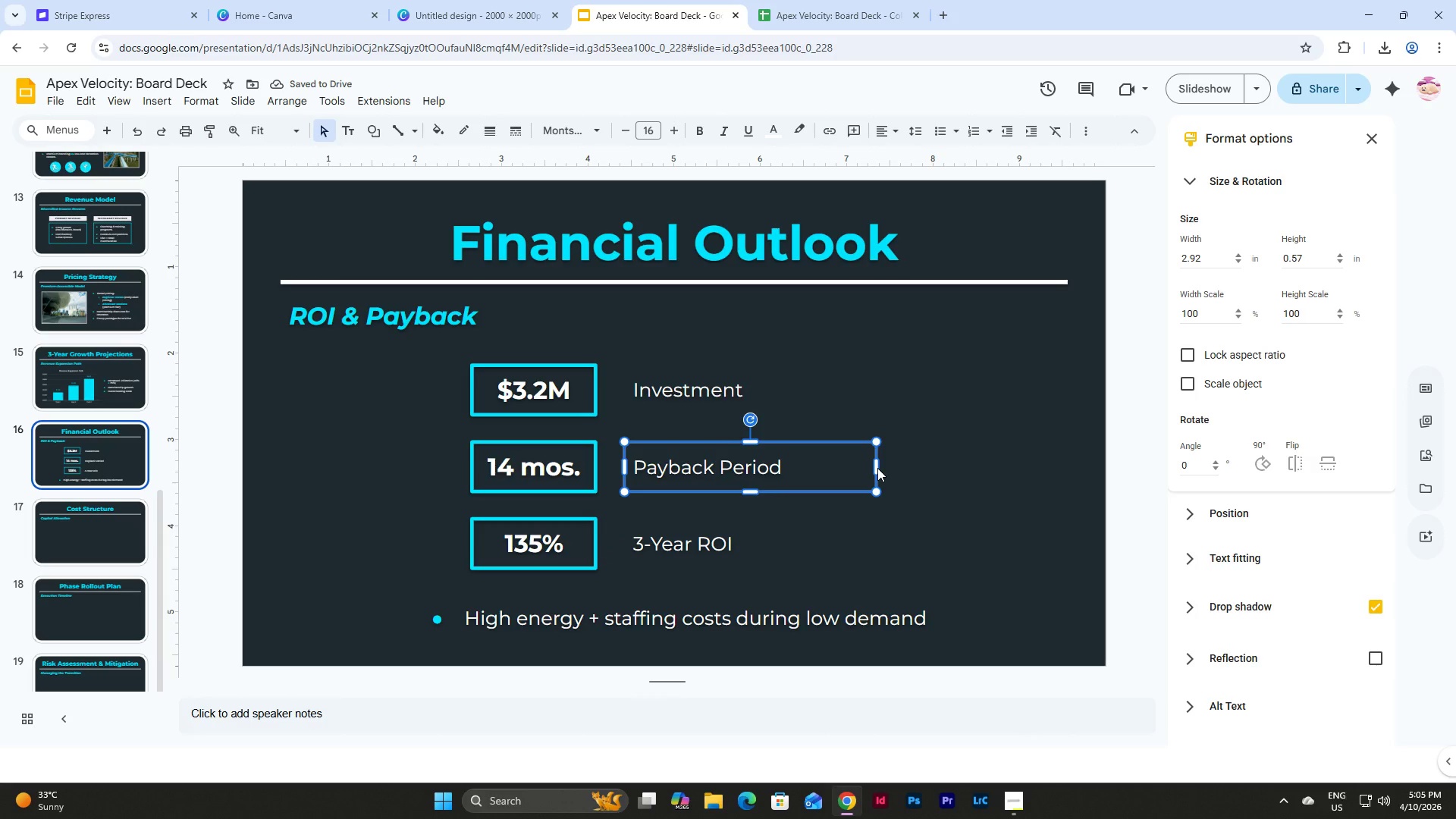 
left_click_drag(start_coordinate=[877, 468], to_coordinate=[804, 468])
 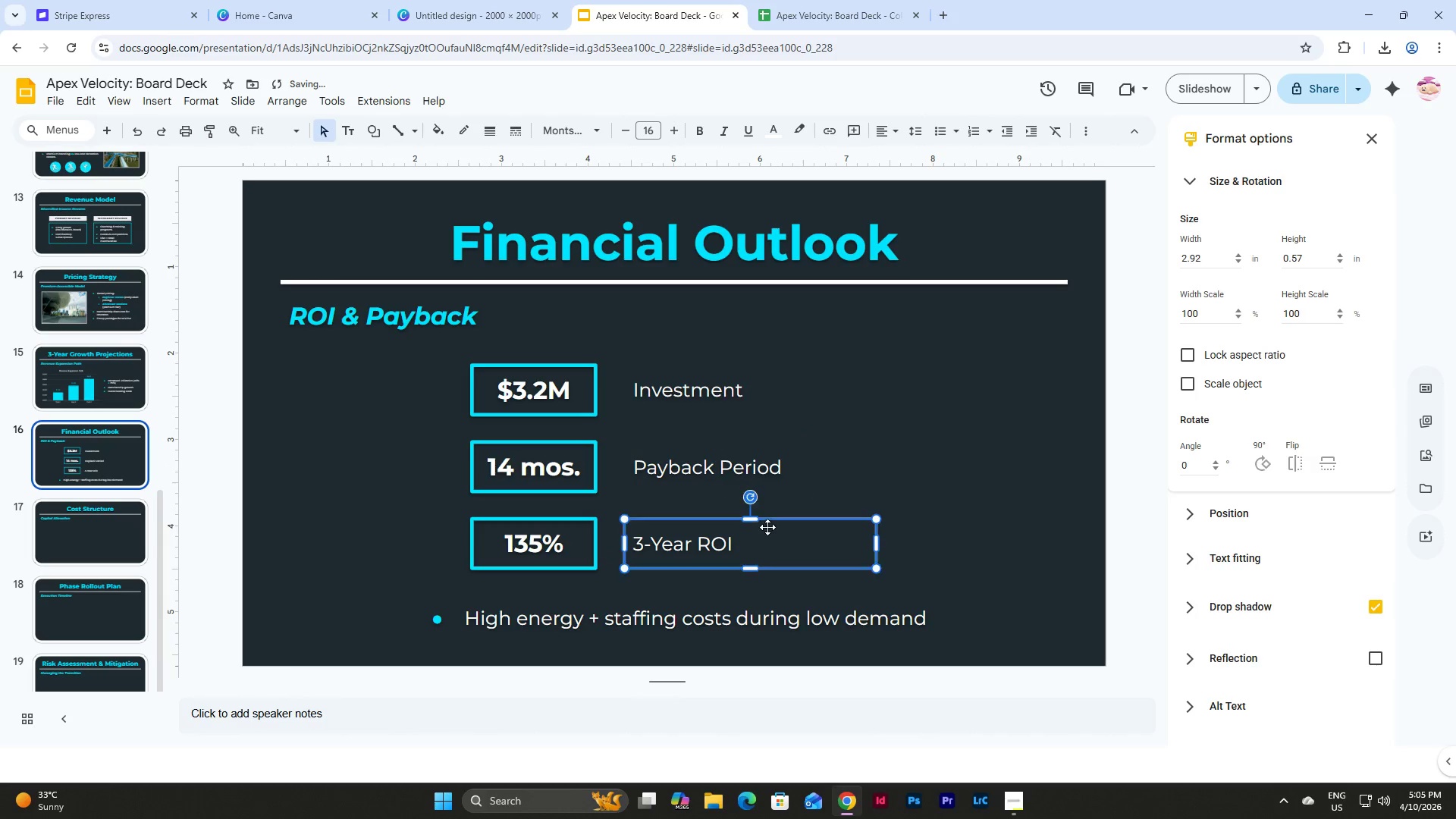 
left_click([767, 527])
 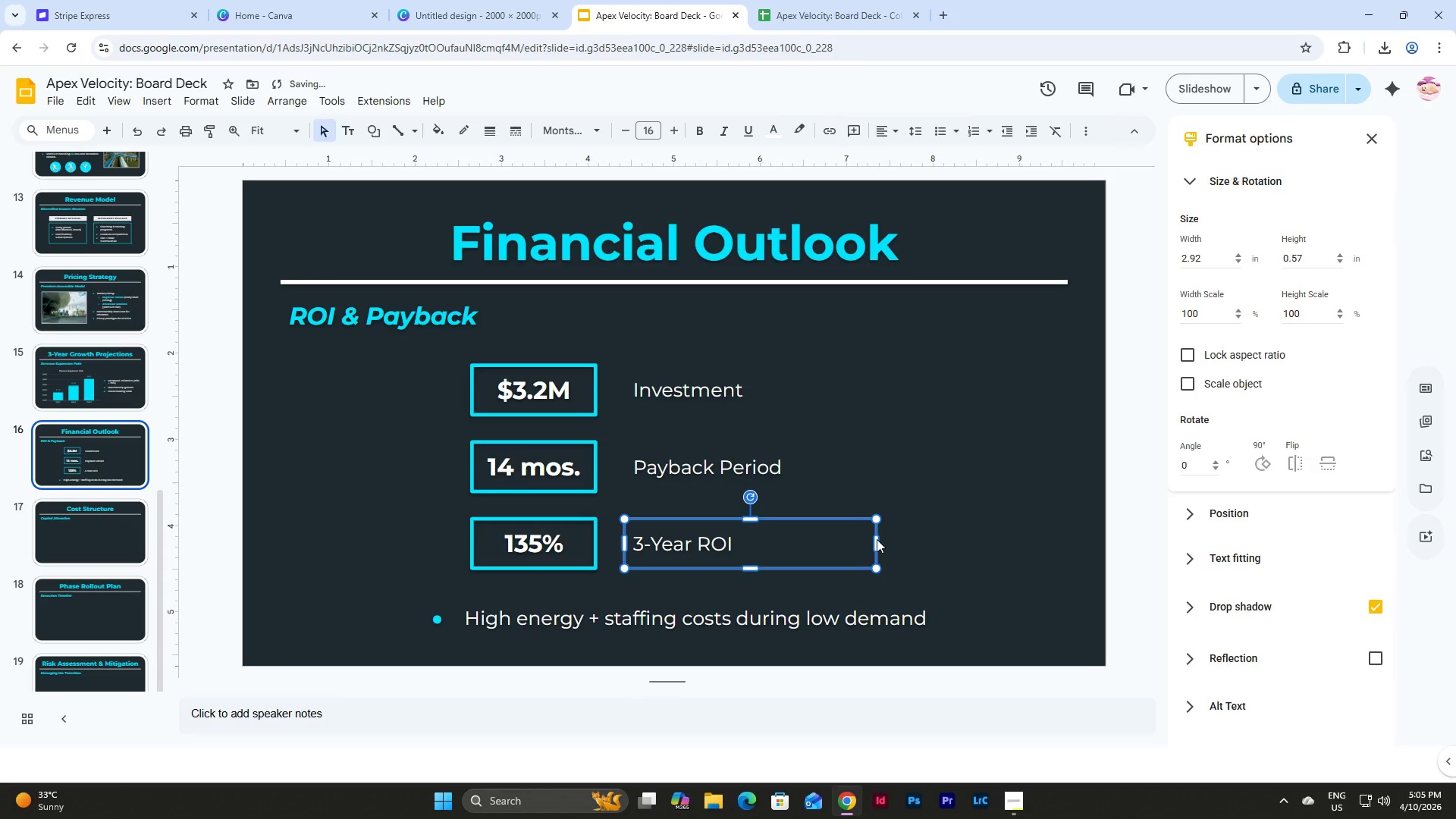 
left_click_drag(start_coordinate=[877, 539], to_coordinate=[802, 540])
 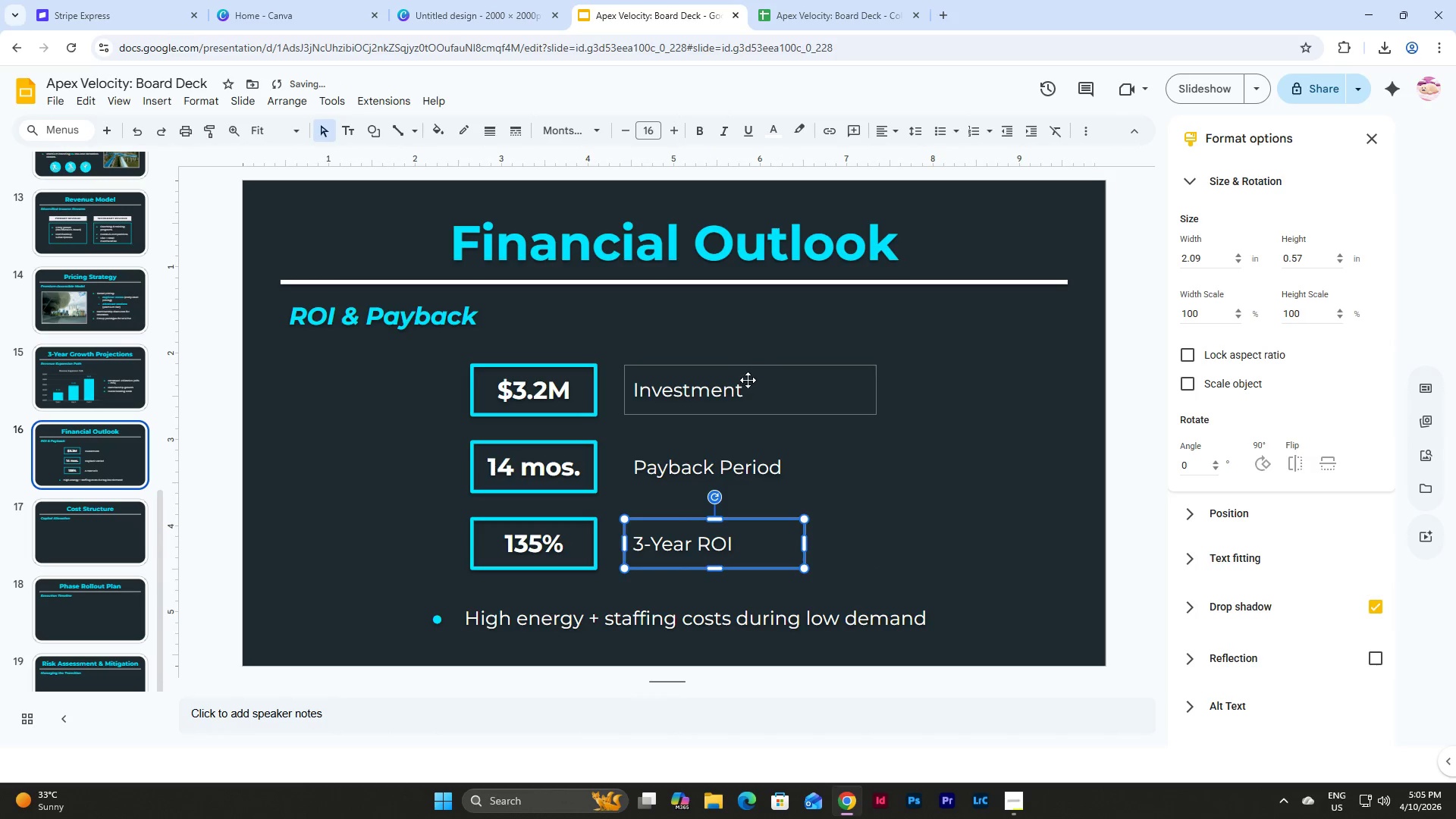 
left_click([748, 380])
 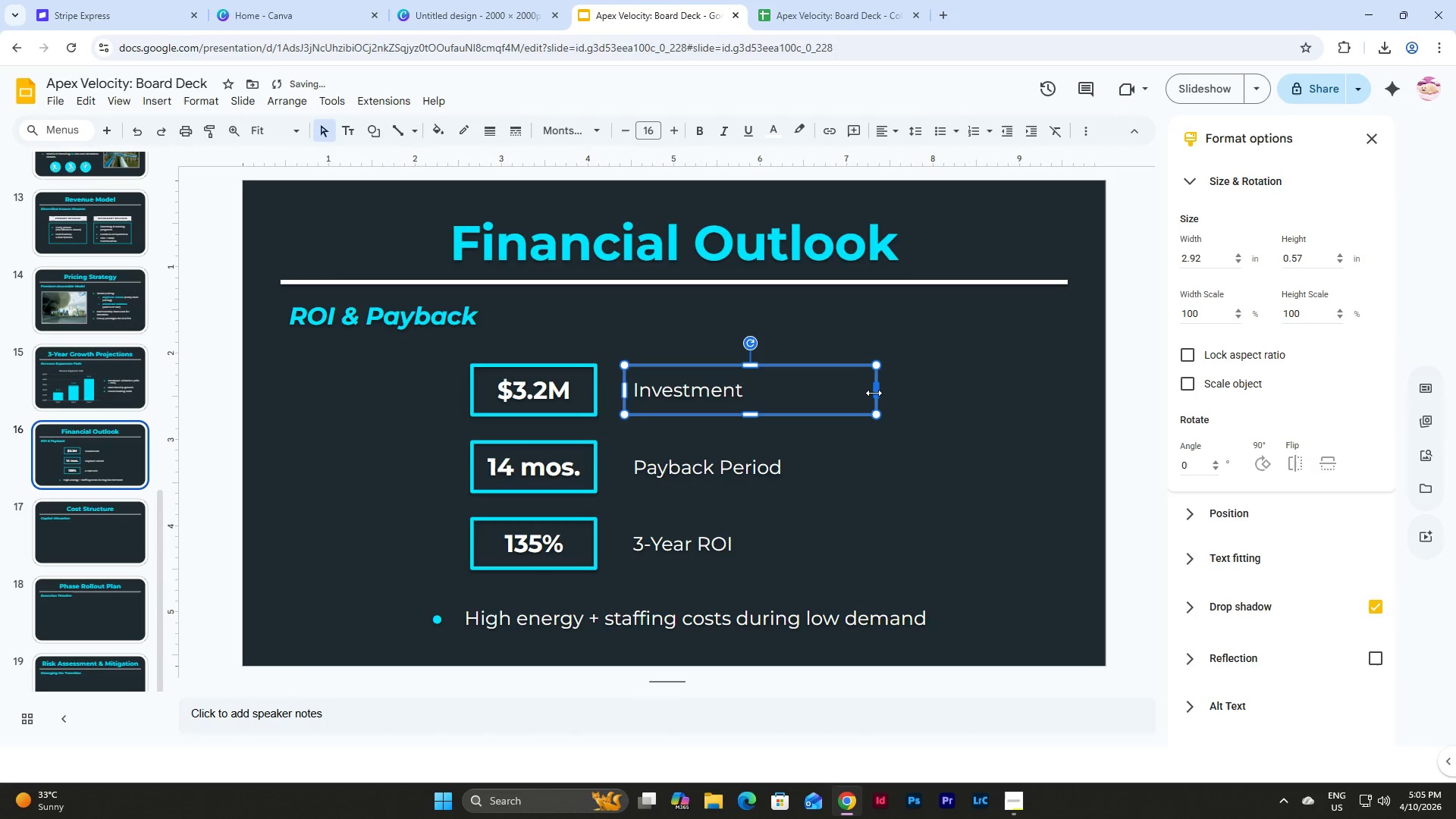 
left_click_drag(start_coordinate=[877, 393], to_coordinate=[804, 404])
 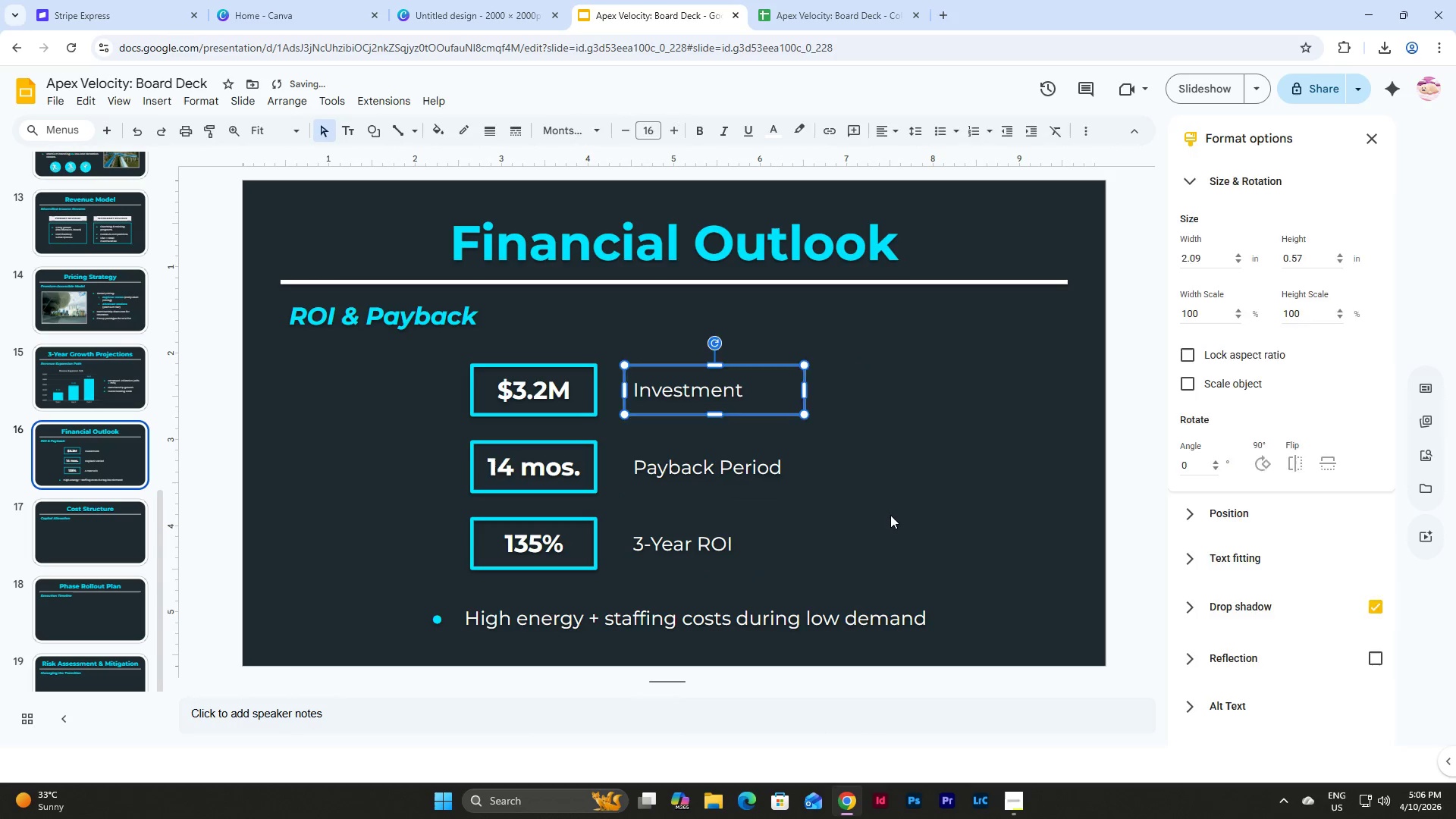 
left_click([890, 515])
 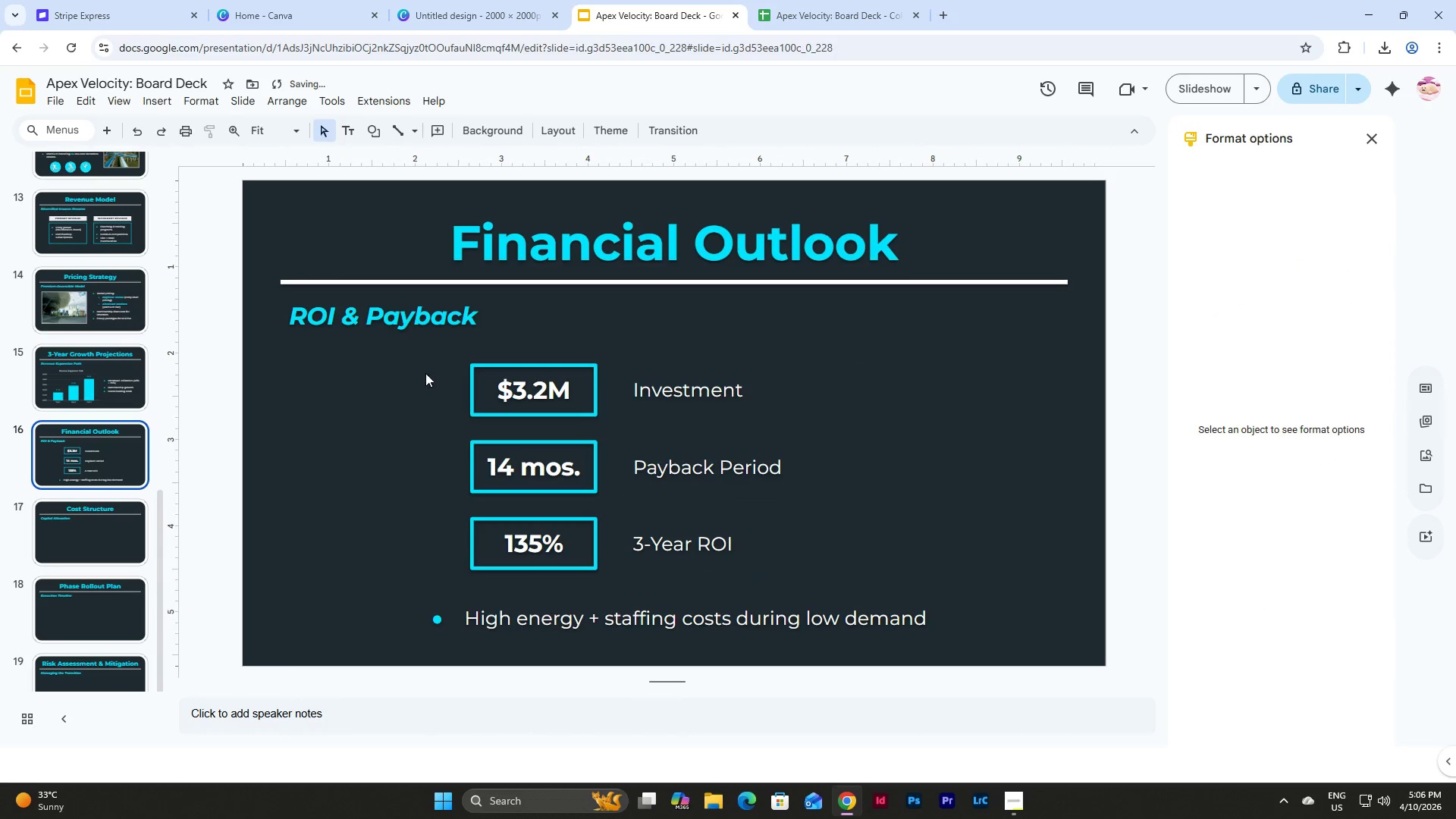 
left_click_drag(start_coordinate=[425, 373], to_coordinate=[780, 559])
 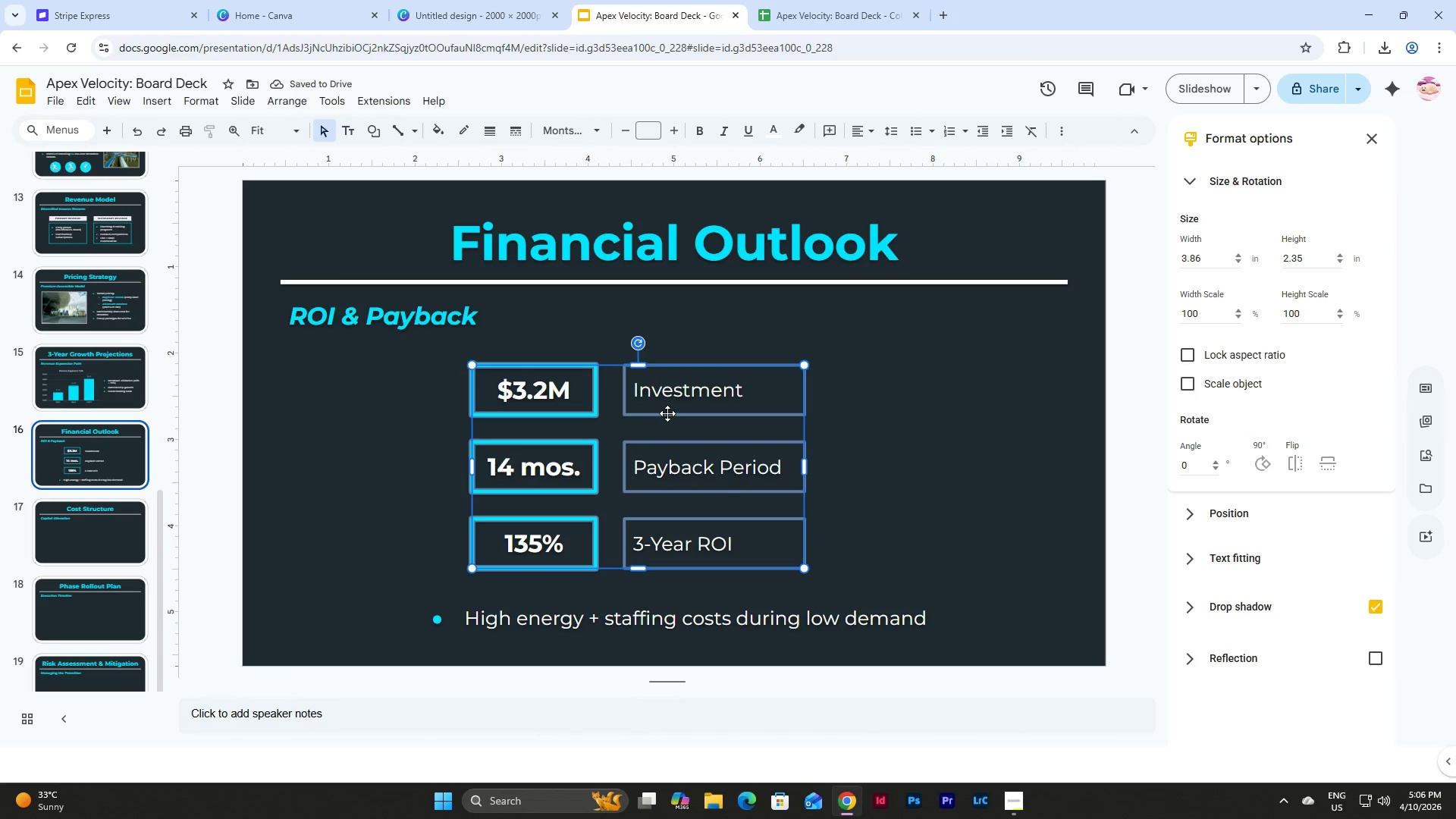 
left_click_drag(start_coordinate=[667, 413], to_coordinate=[701, 413])
 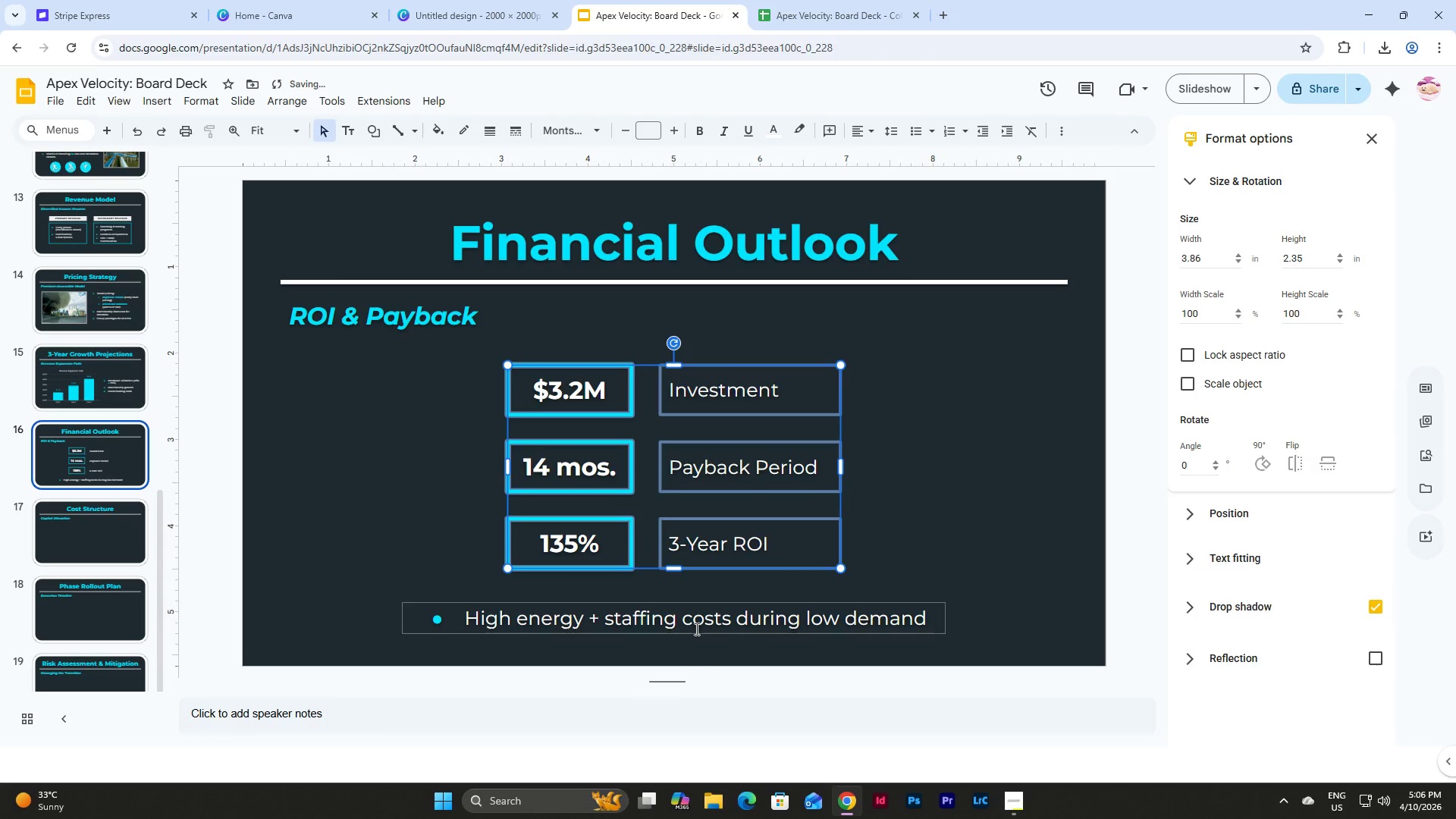 
left_click([695, 629])
 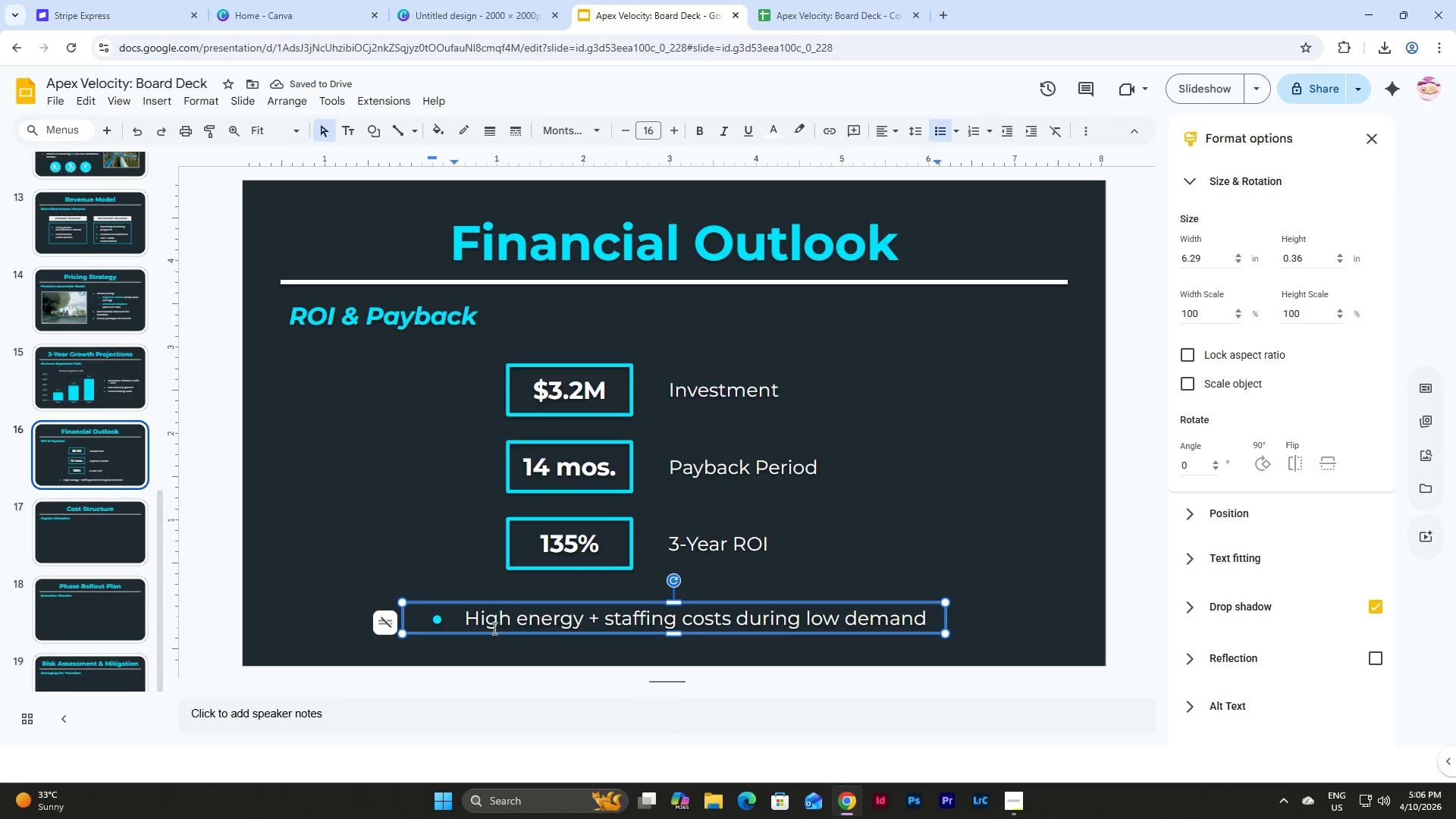 
left_click_drag(start_coordinate=[463, 623], to_coordinate=[927, 611])
 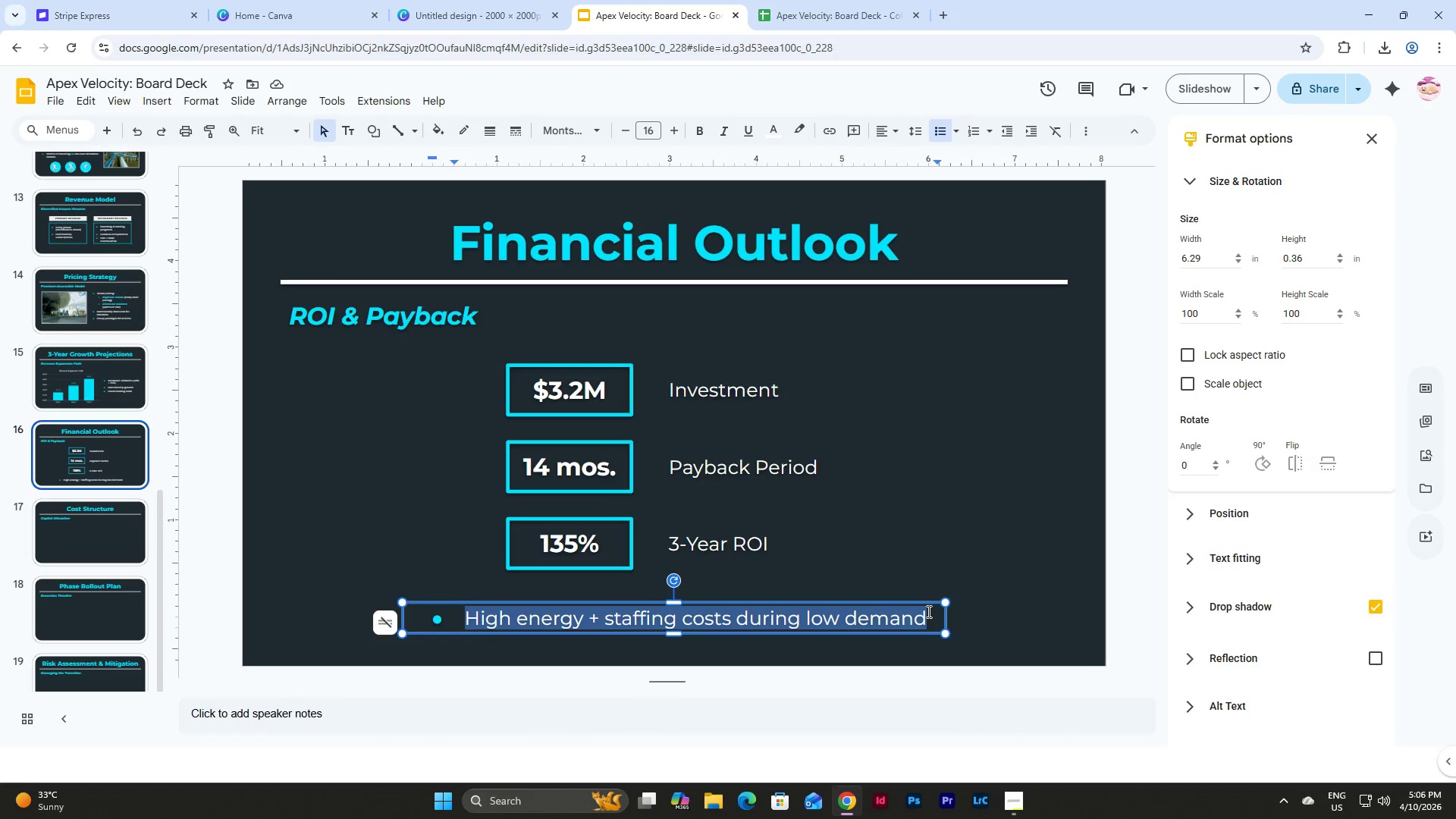 
type(EBITDA Margin Tra)
key(Backspace)
key(Backspace)
type(arget: 28-34%)
 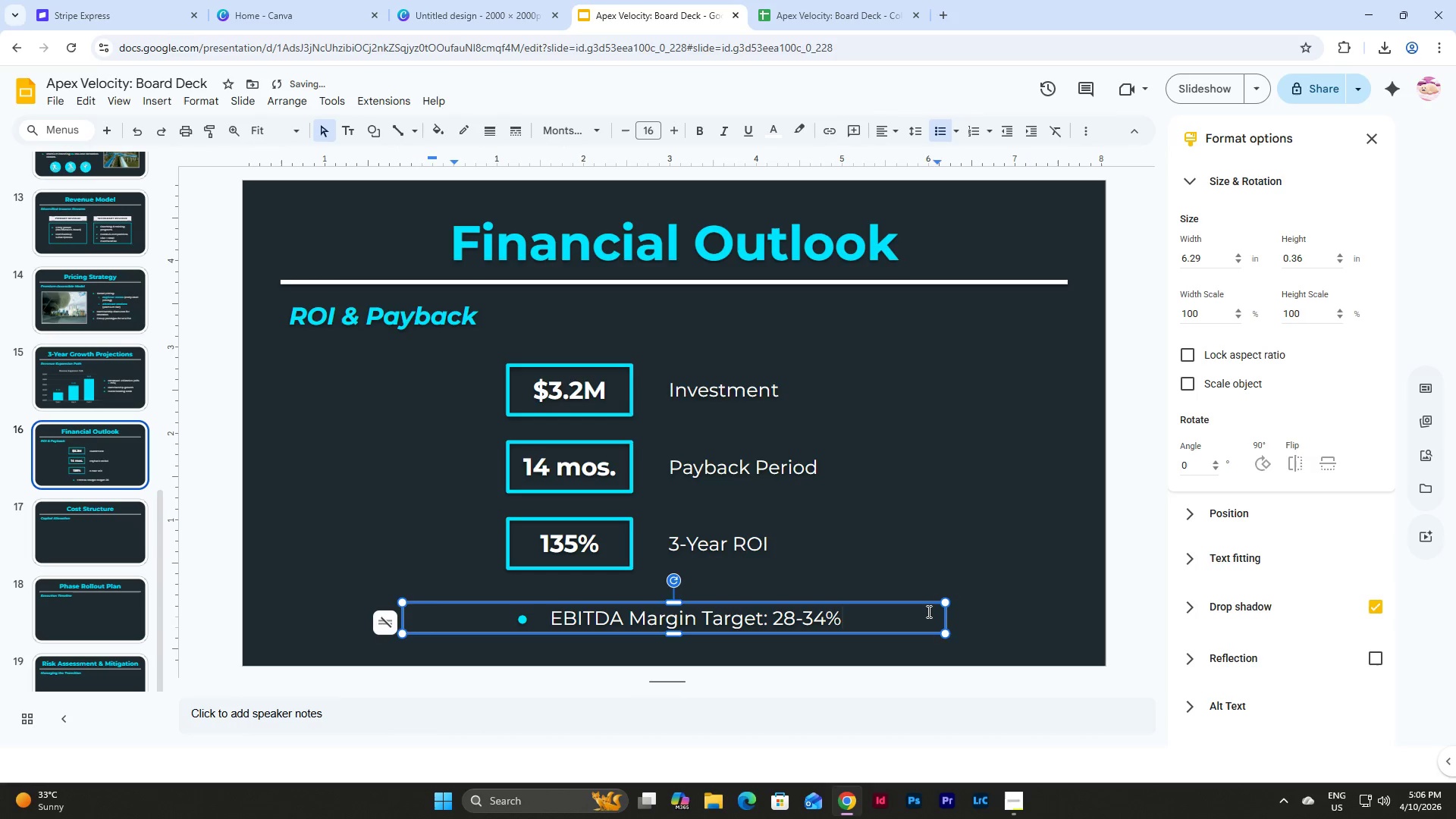 
left_click_drag(start_coordinate=[777, 613], to_coordinate=[839, 619])
 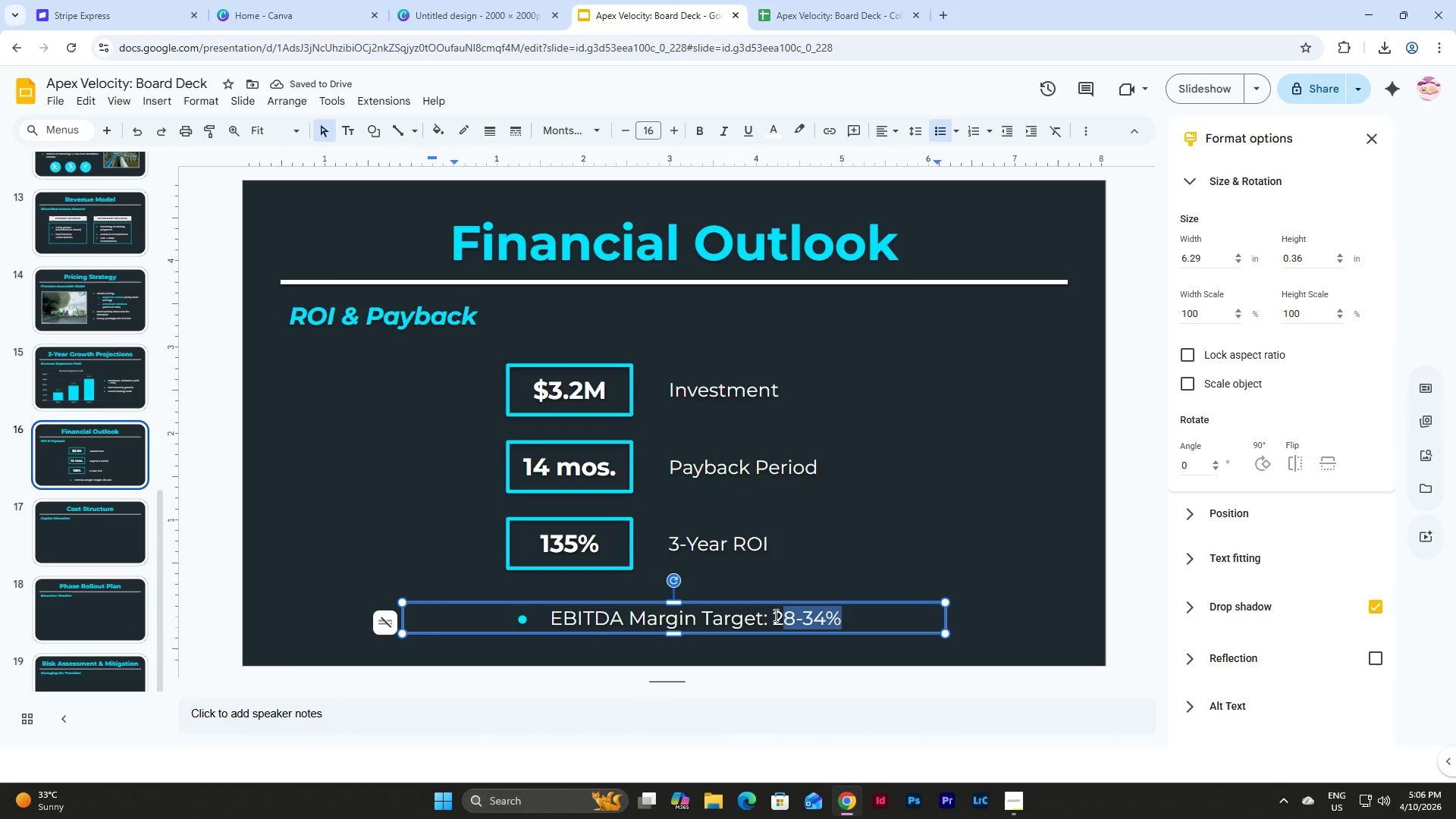 
left_click_drag(start_coordinate=[774, 615], to_coordinate=[836, 613])
 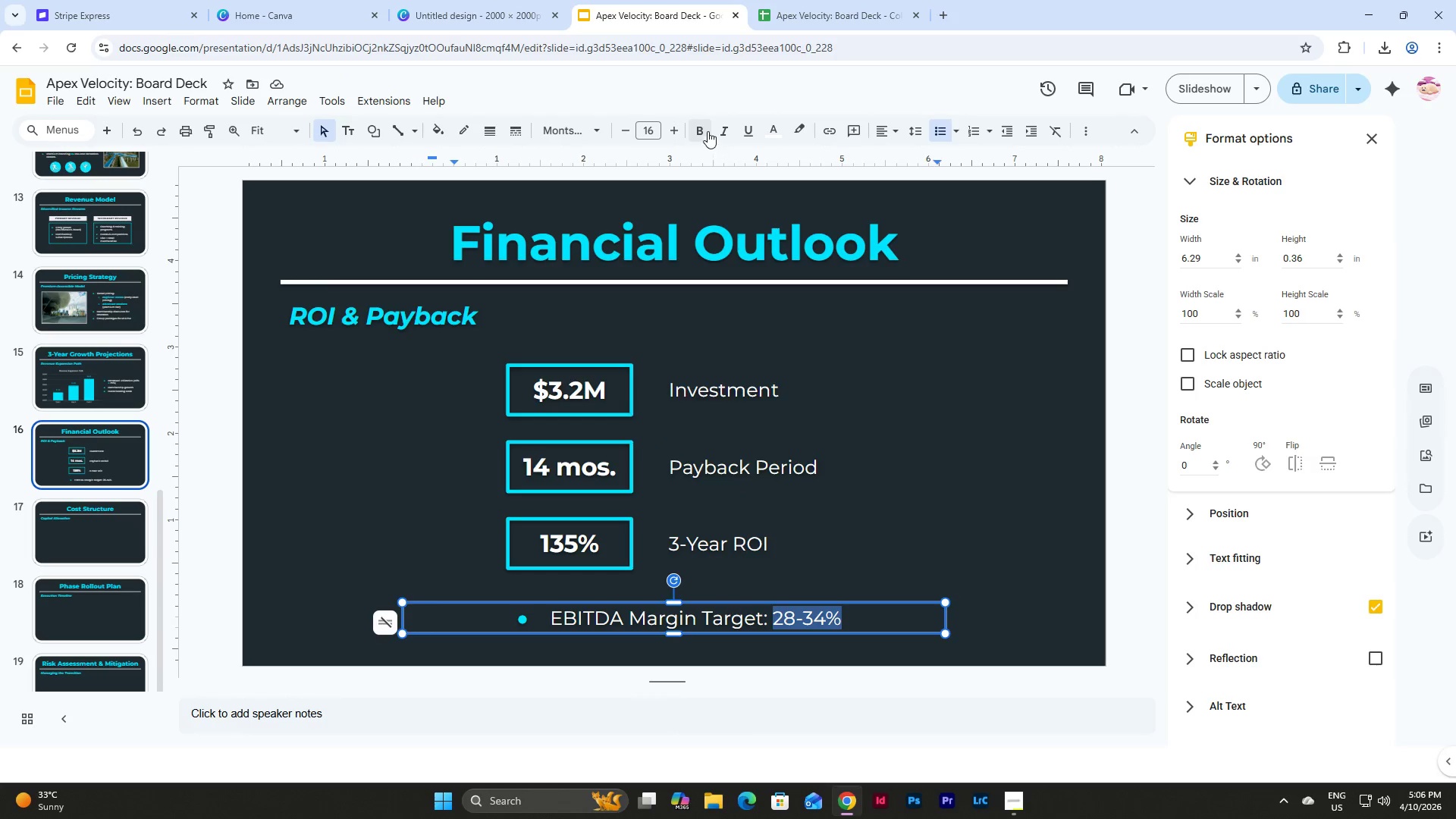 
left_click([705, 128])
 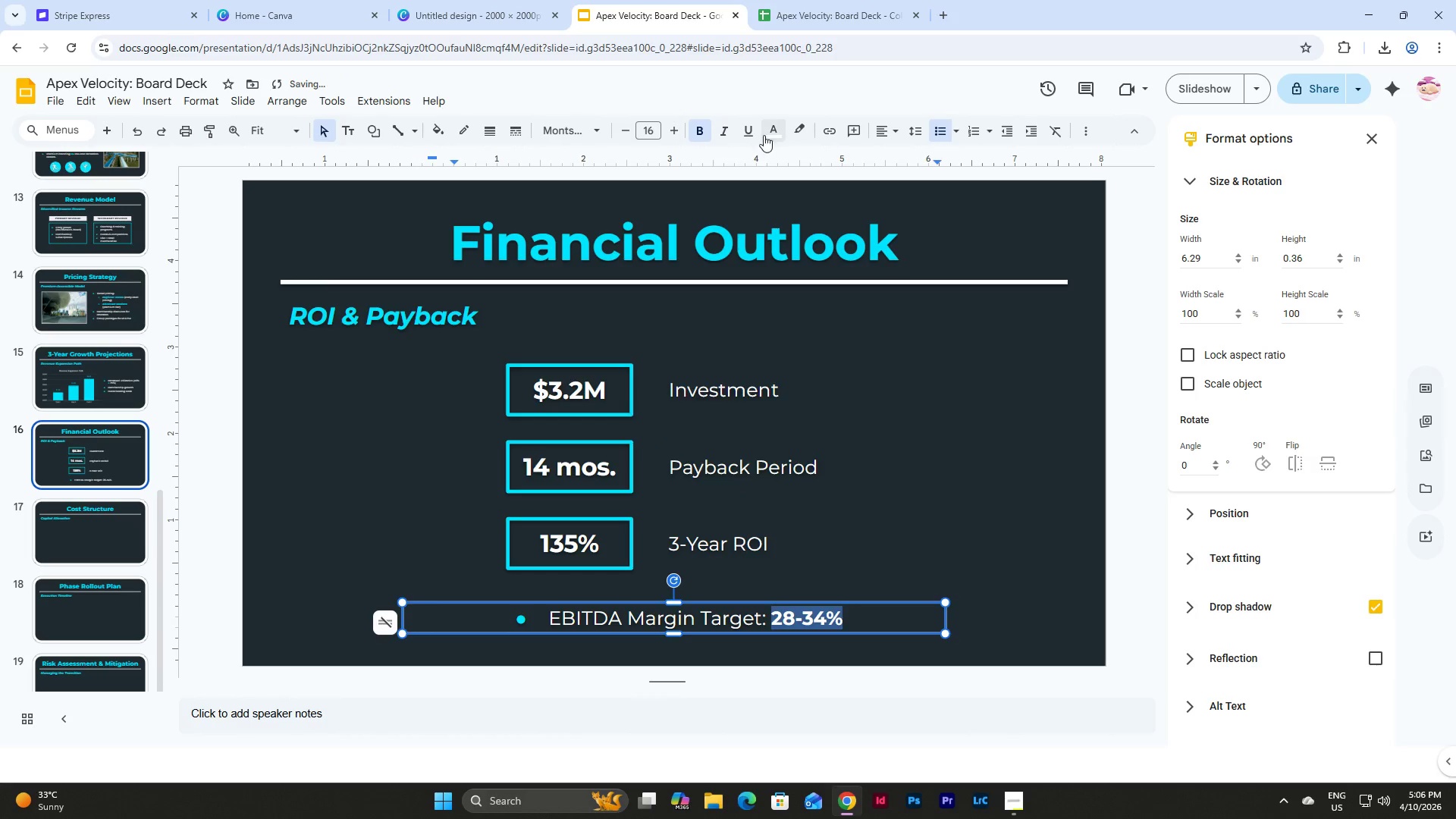 
left_click([770, 128])
 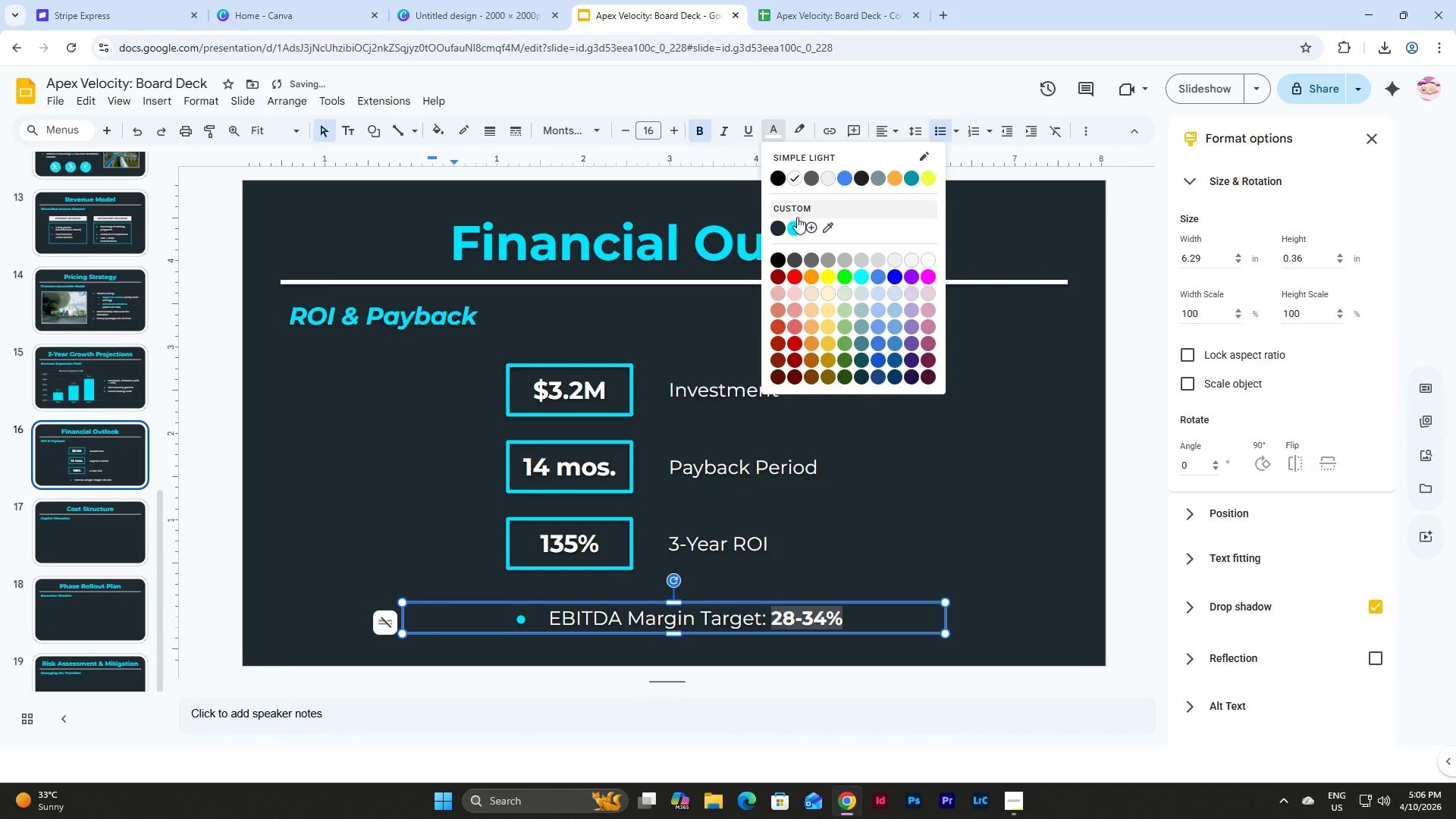 
left_click([797, 224])
 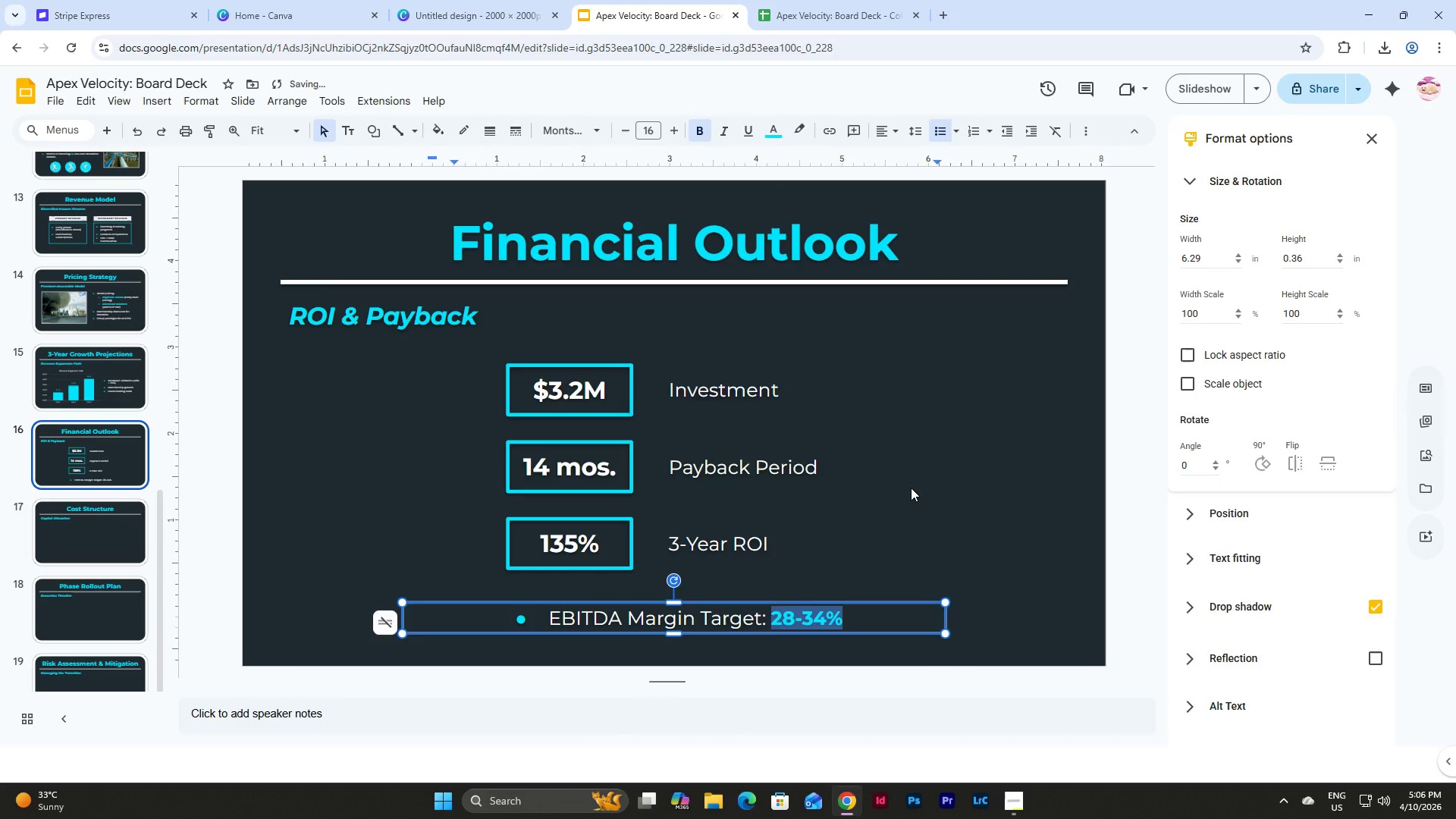 
left_click([911, 488])
 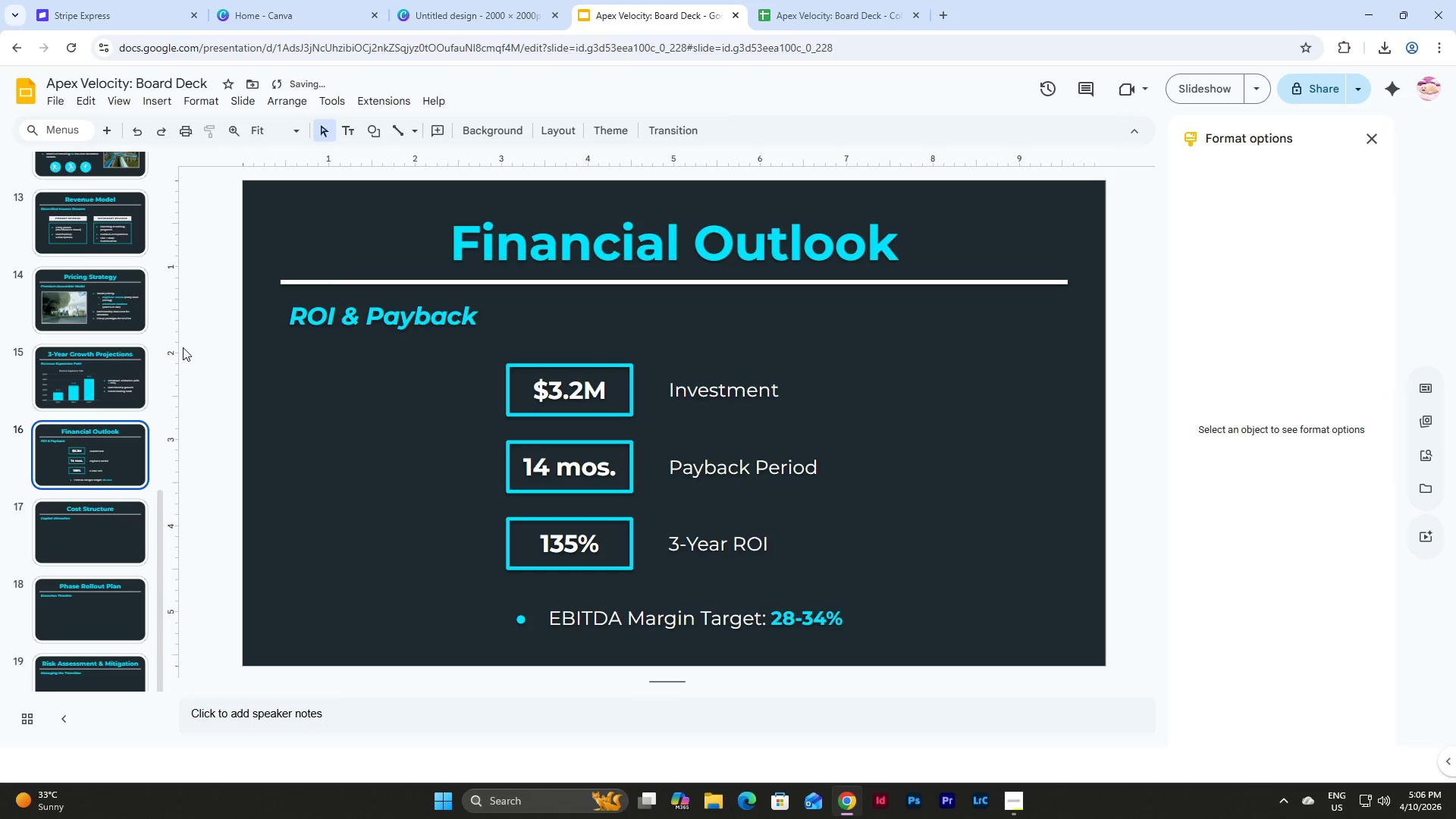 
scroll: coordinate [100, 344], scroll_direction: down, amount: 2.0
 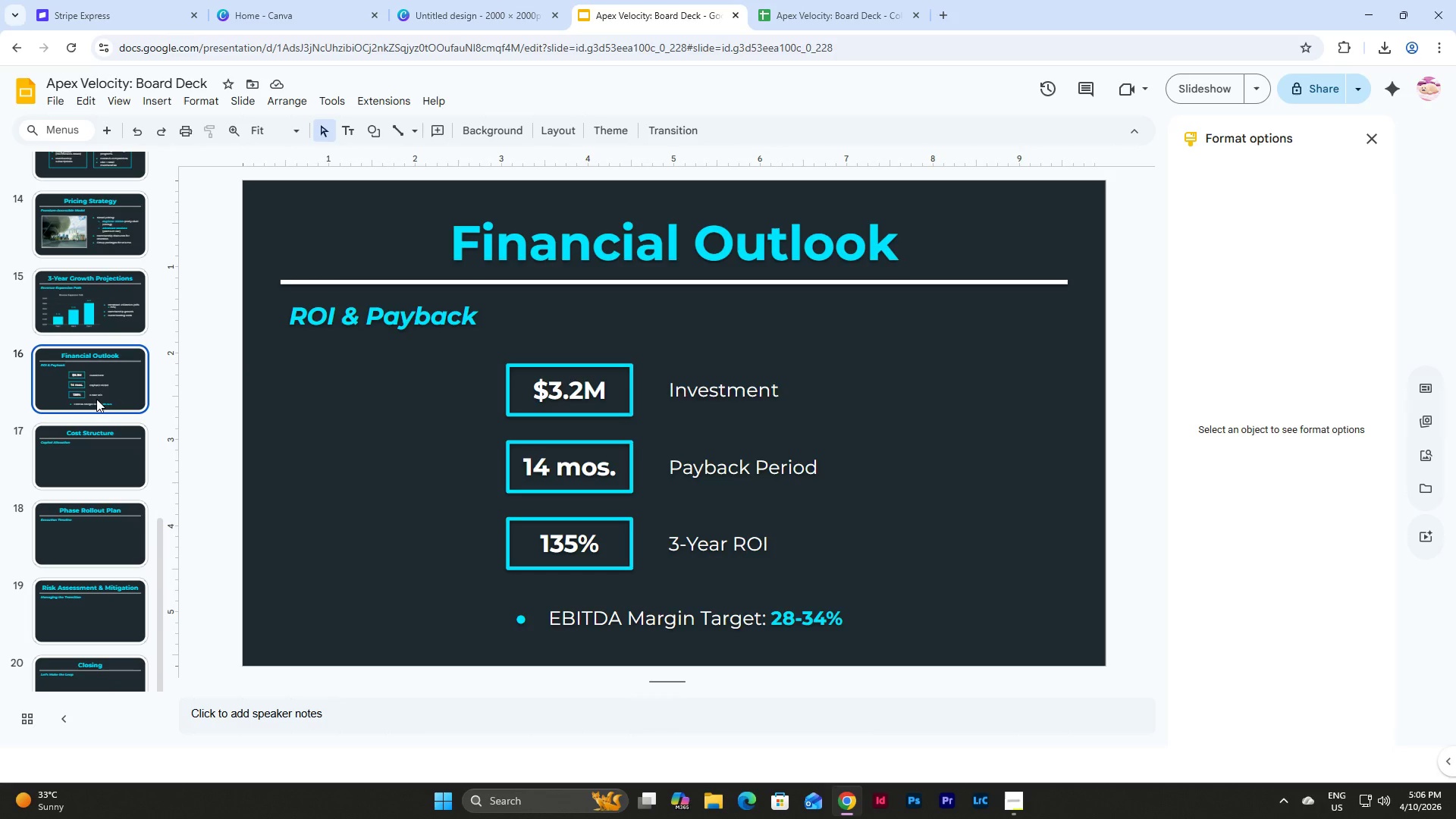 
scroll: coordinate [96, 356], scroll_direction: up, amount: 3.0
 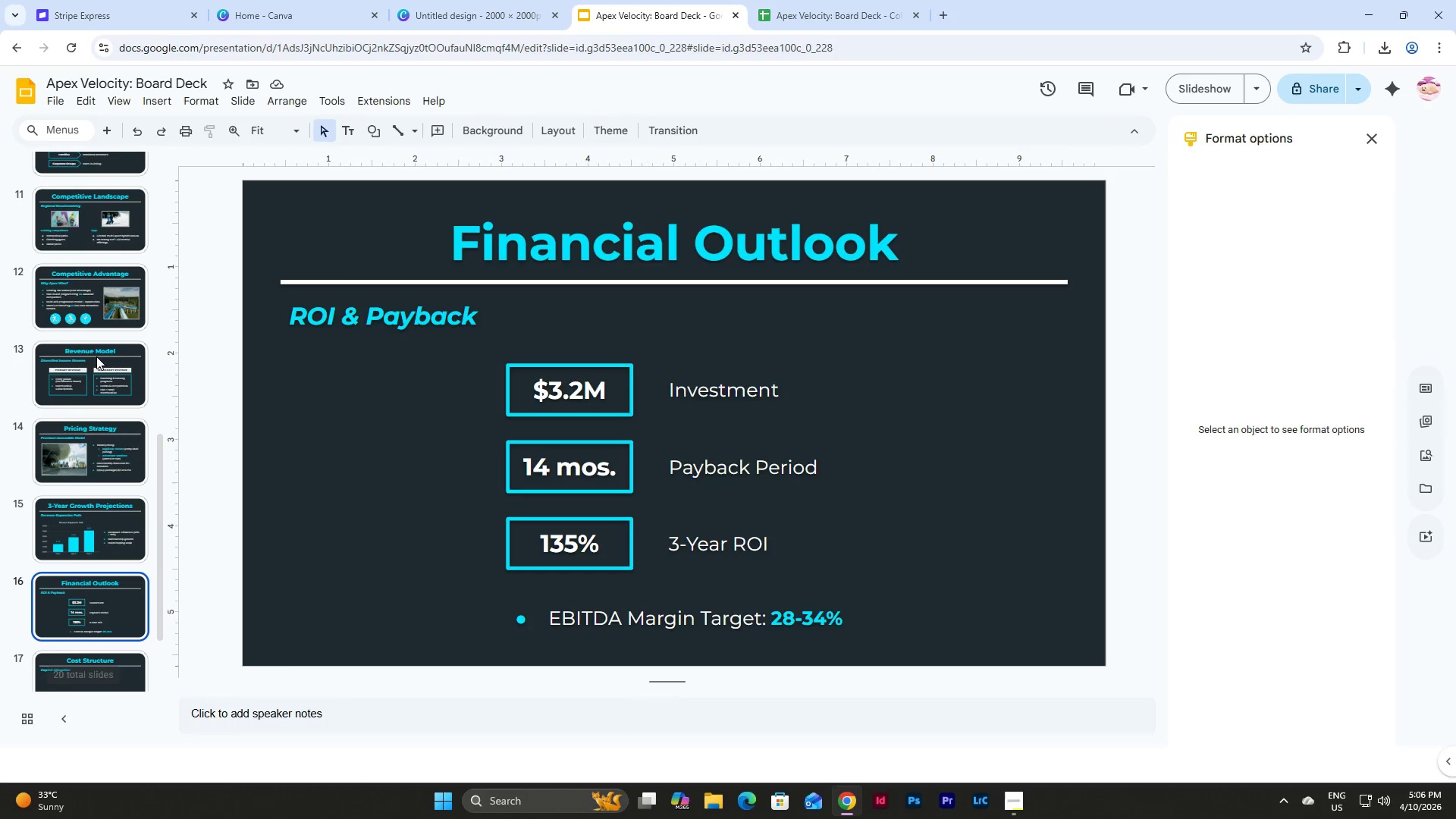 
scroll: coordinate [96, 356], scroll_direction: down, amount: 1.0
 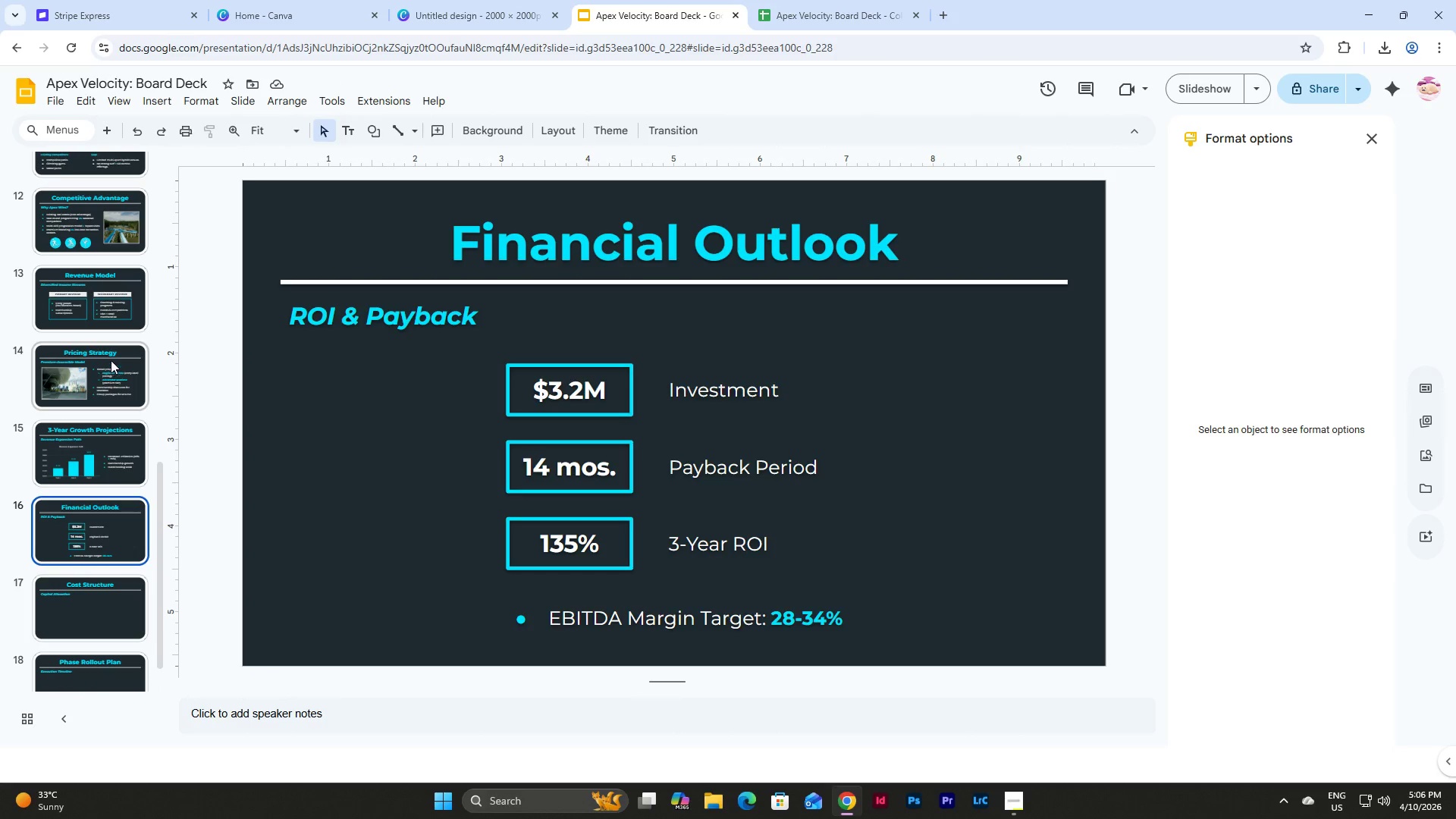 
scroll: coordinate [105, 350], scroll_direction: up, amount: 2.0
 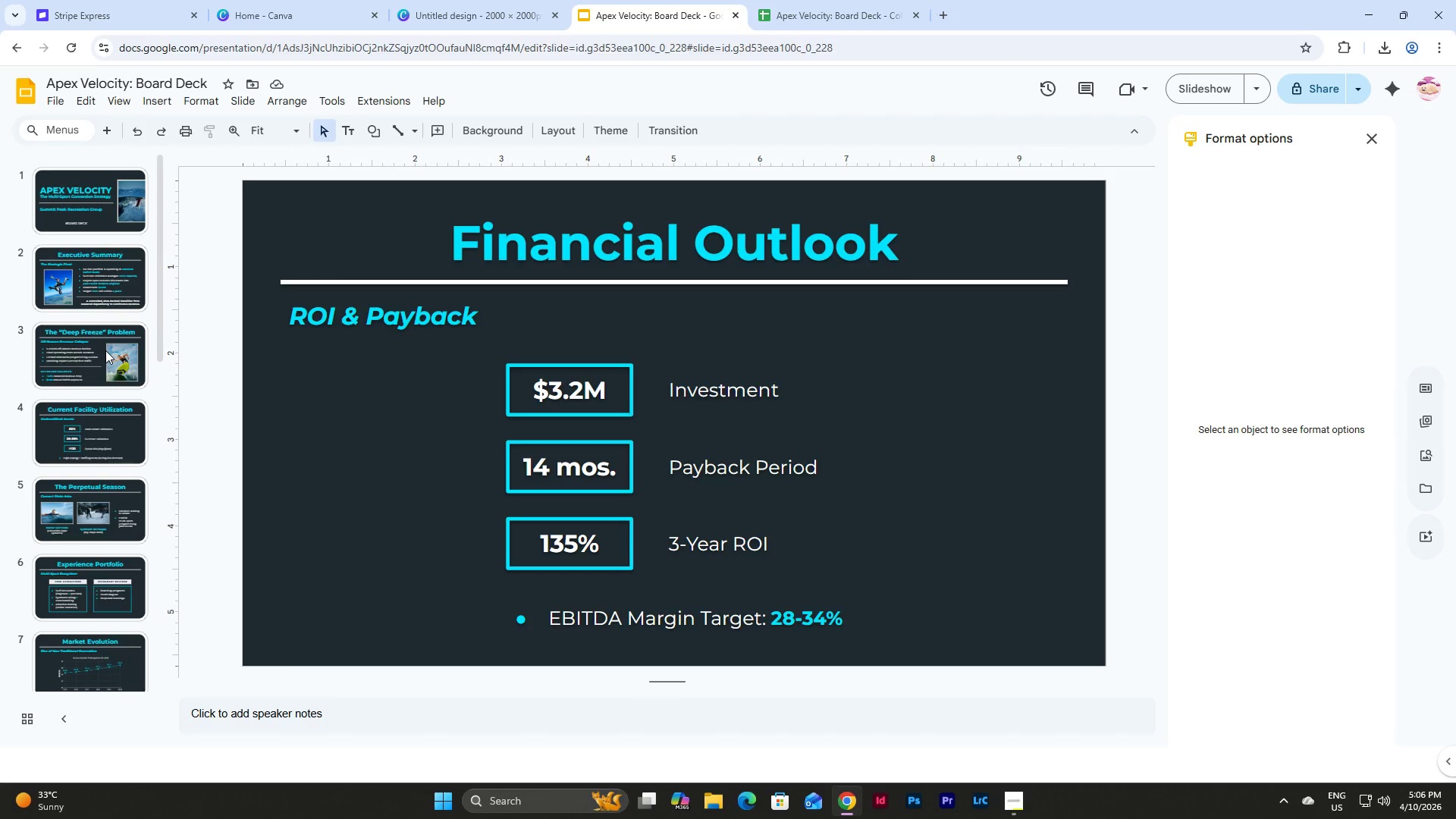 
wait(11.12)
 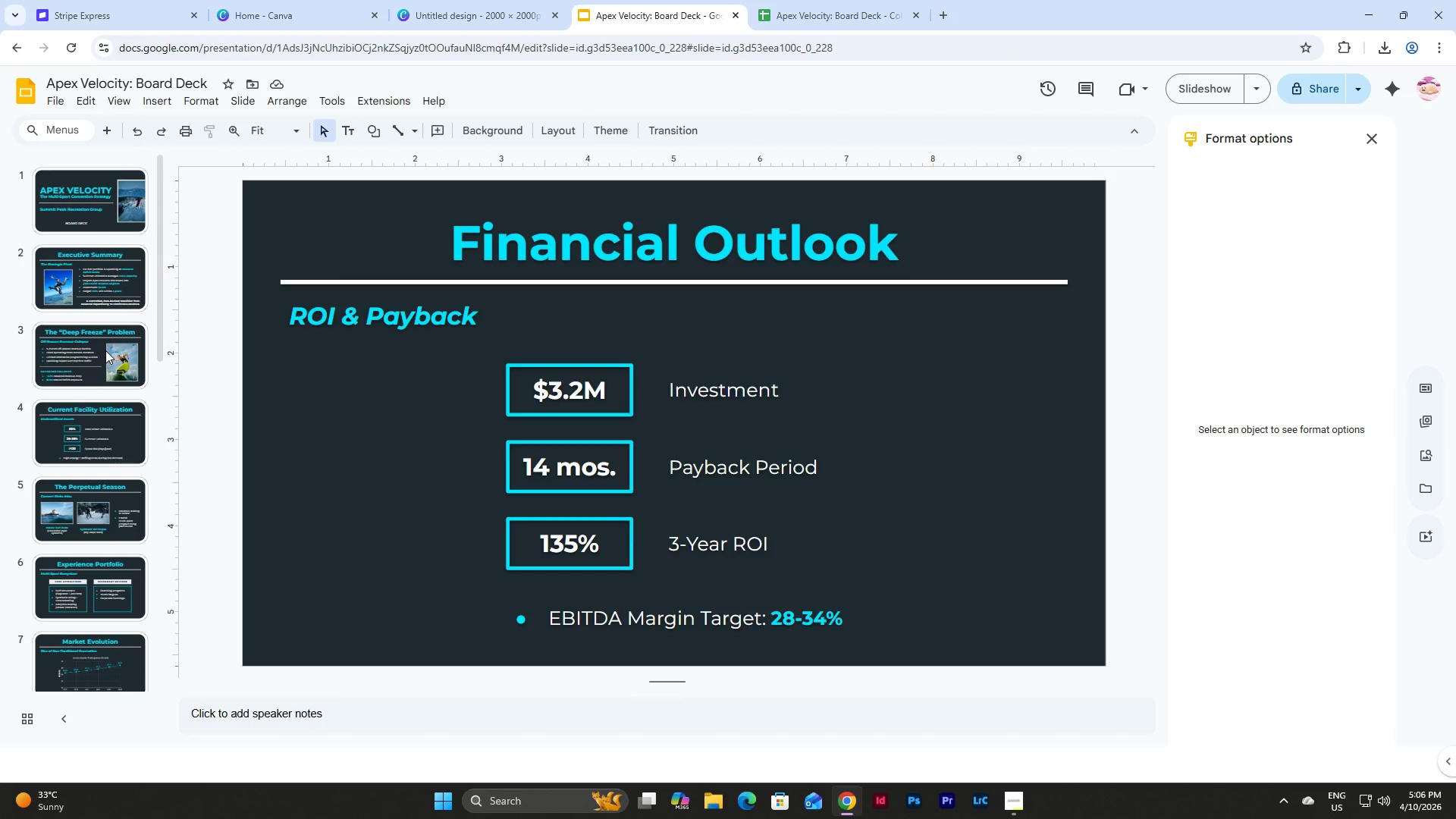 
scroll: coordinate [105, 350], scroll_direction: down, amount: 5.0
 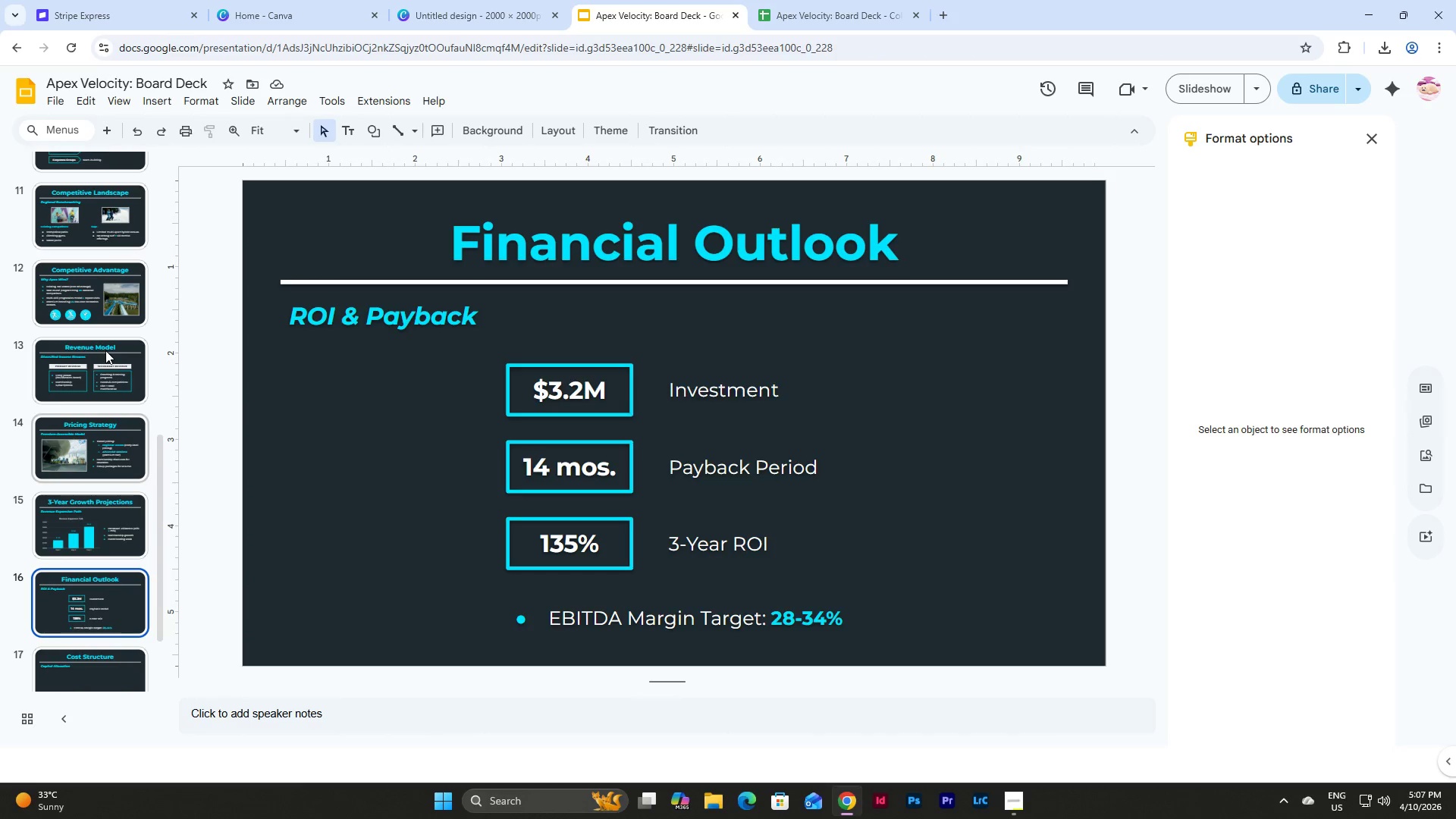 
scroll: coordinate [105, 350], scroll_direction: up, amount: 1.0
 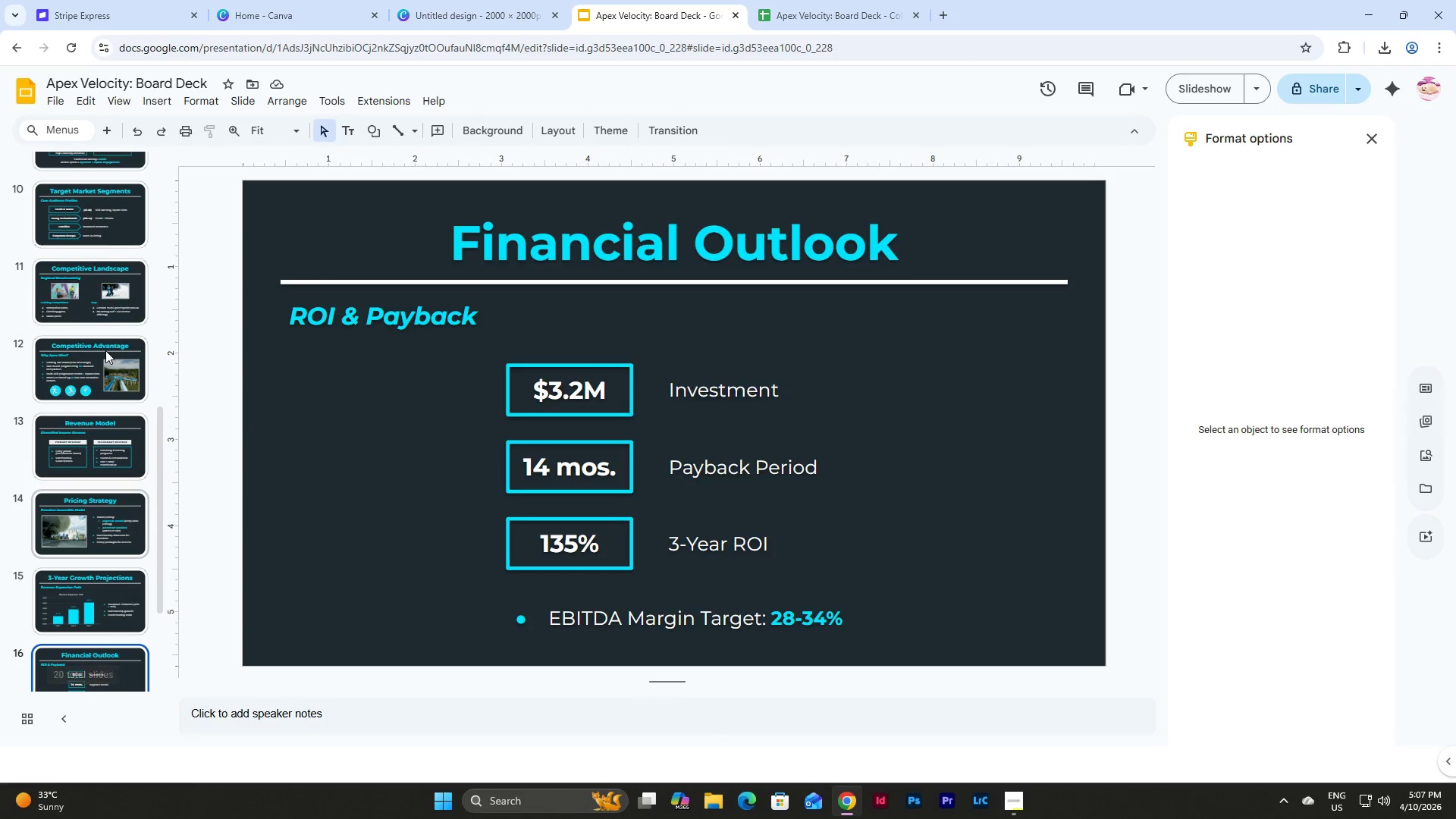 
scroll: coordinate [89, 424], scroll_direction: down, amount: 2.0
 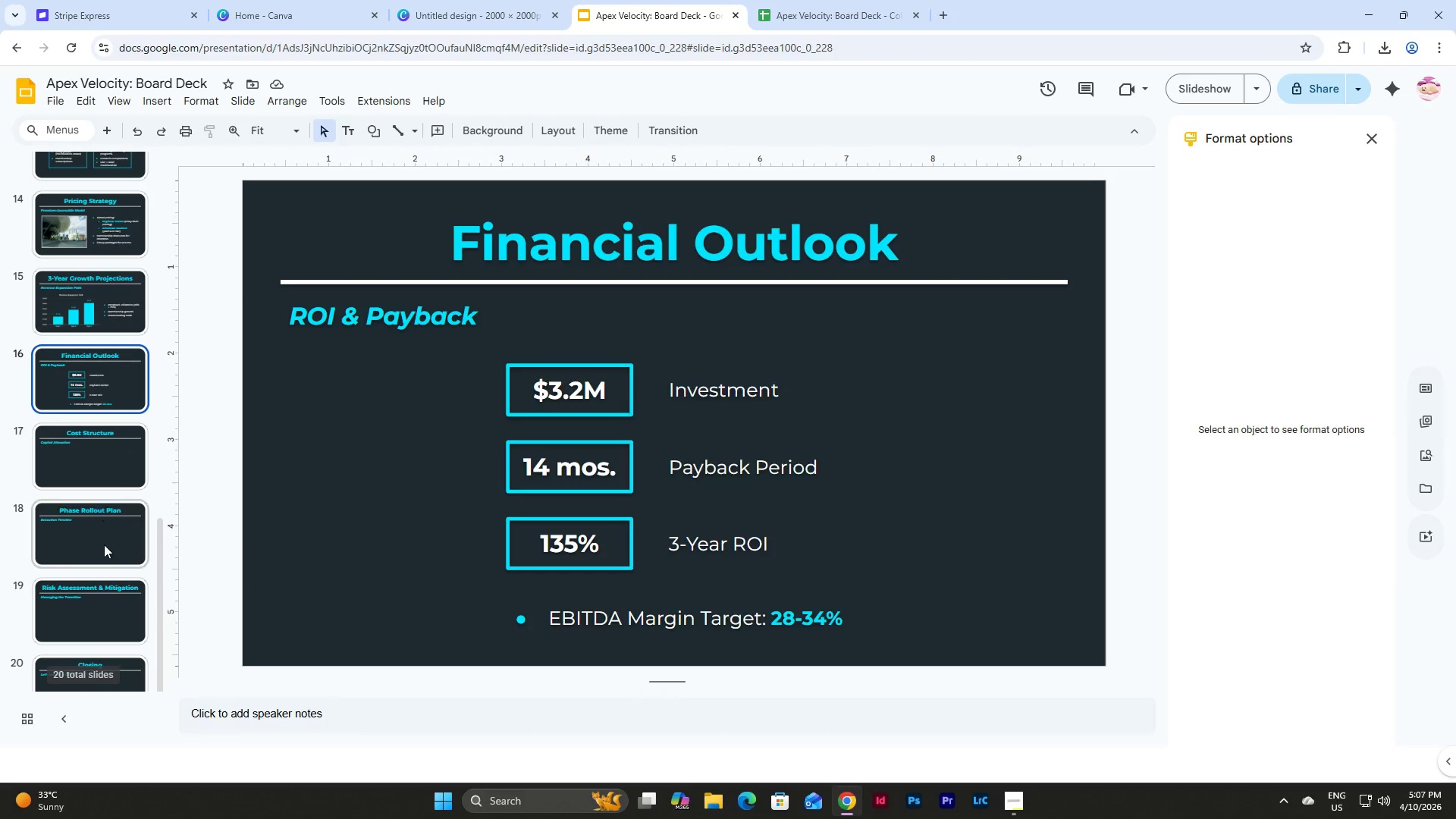 
left_click([114, 437])
 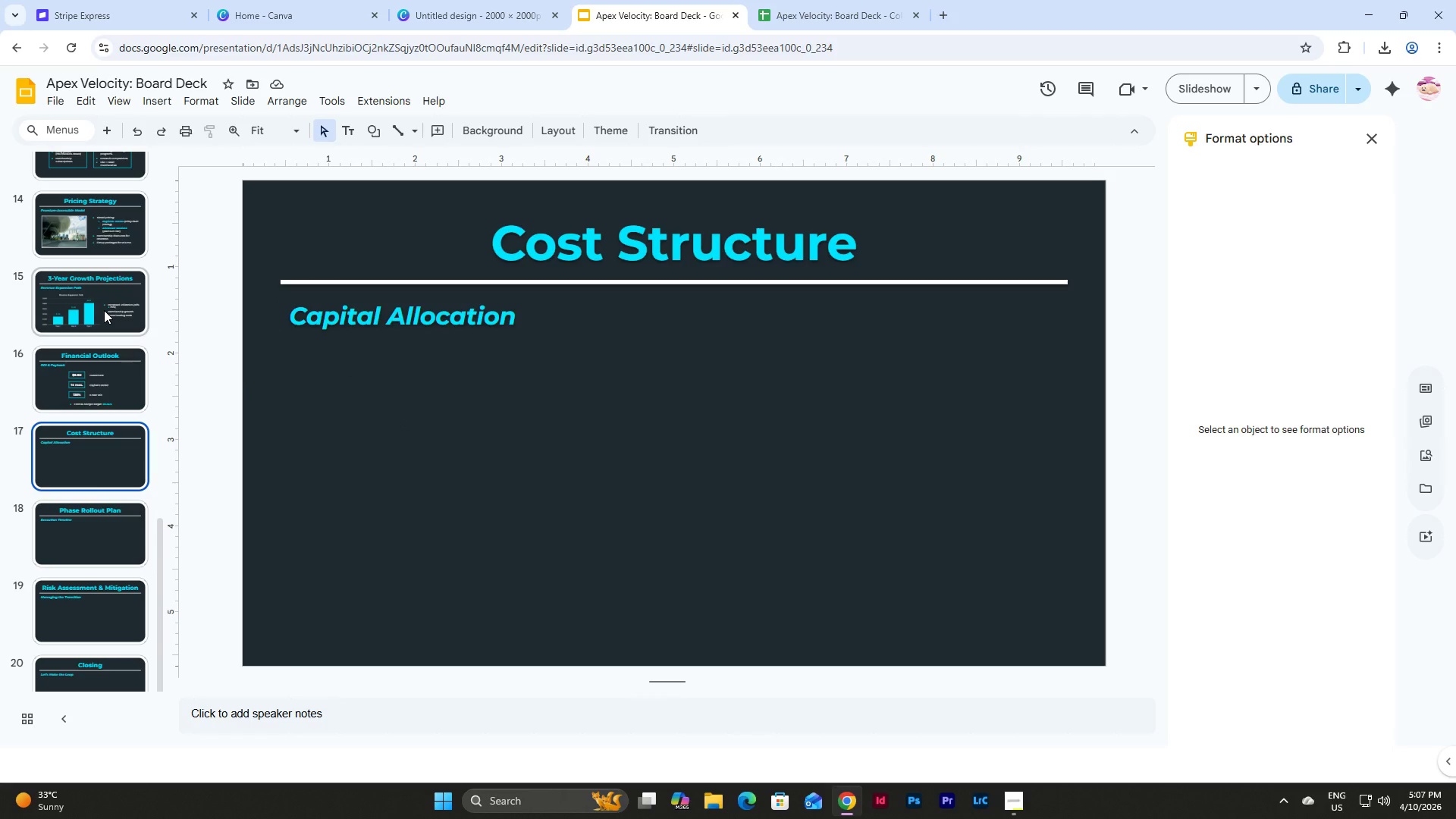 
wait(14.27)
 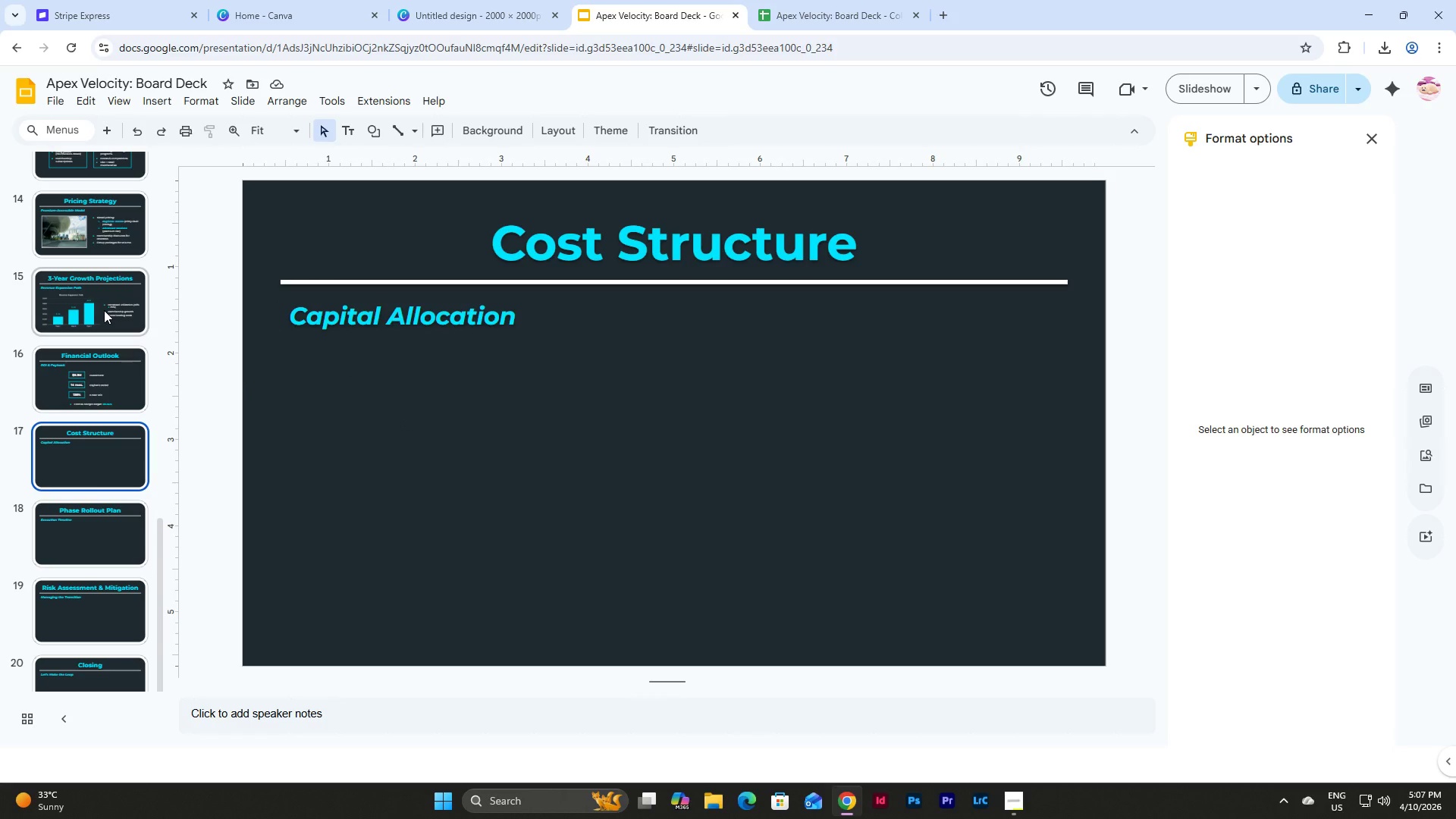 
scroll: coordinate [104, 310], scroll_direction: up, amount: 5.0
 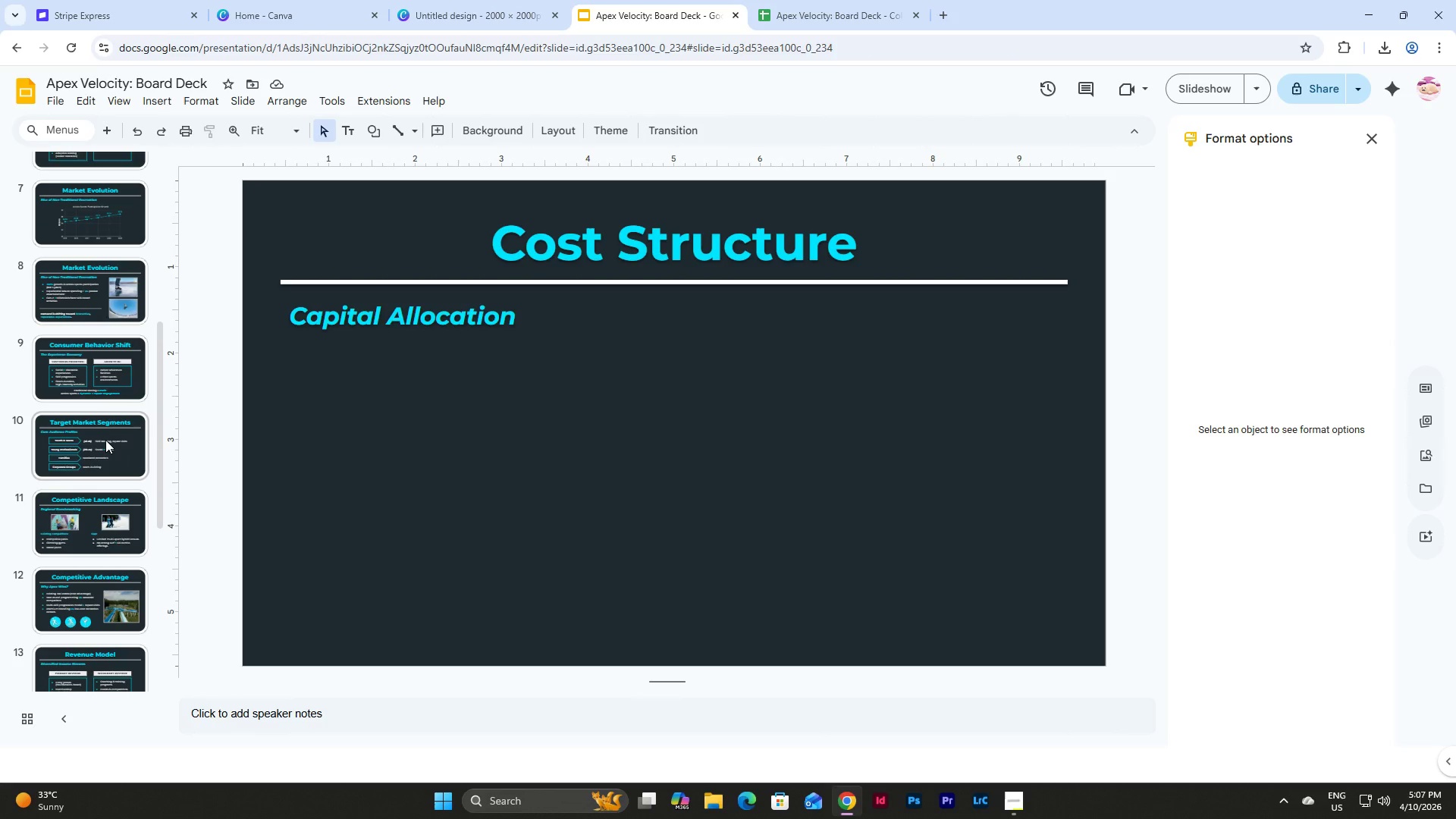 
left_click([105, 440])
 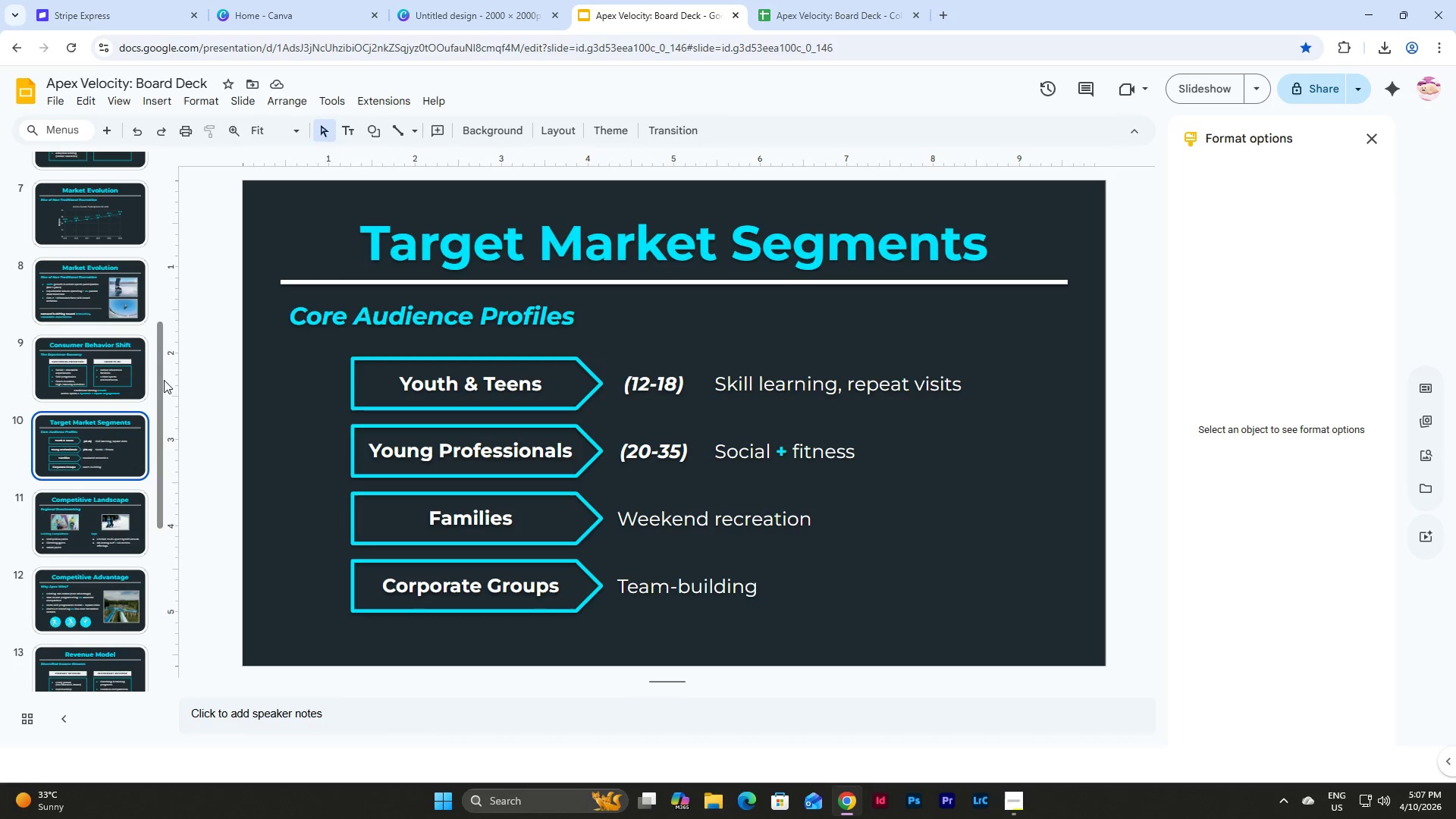 
scroll: coordinate [107, 328], scroll_direction: down, amount: 2.0
 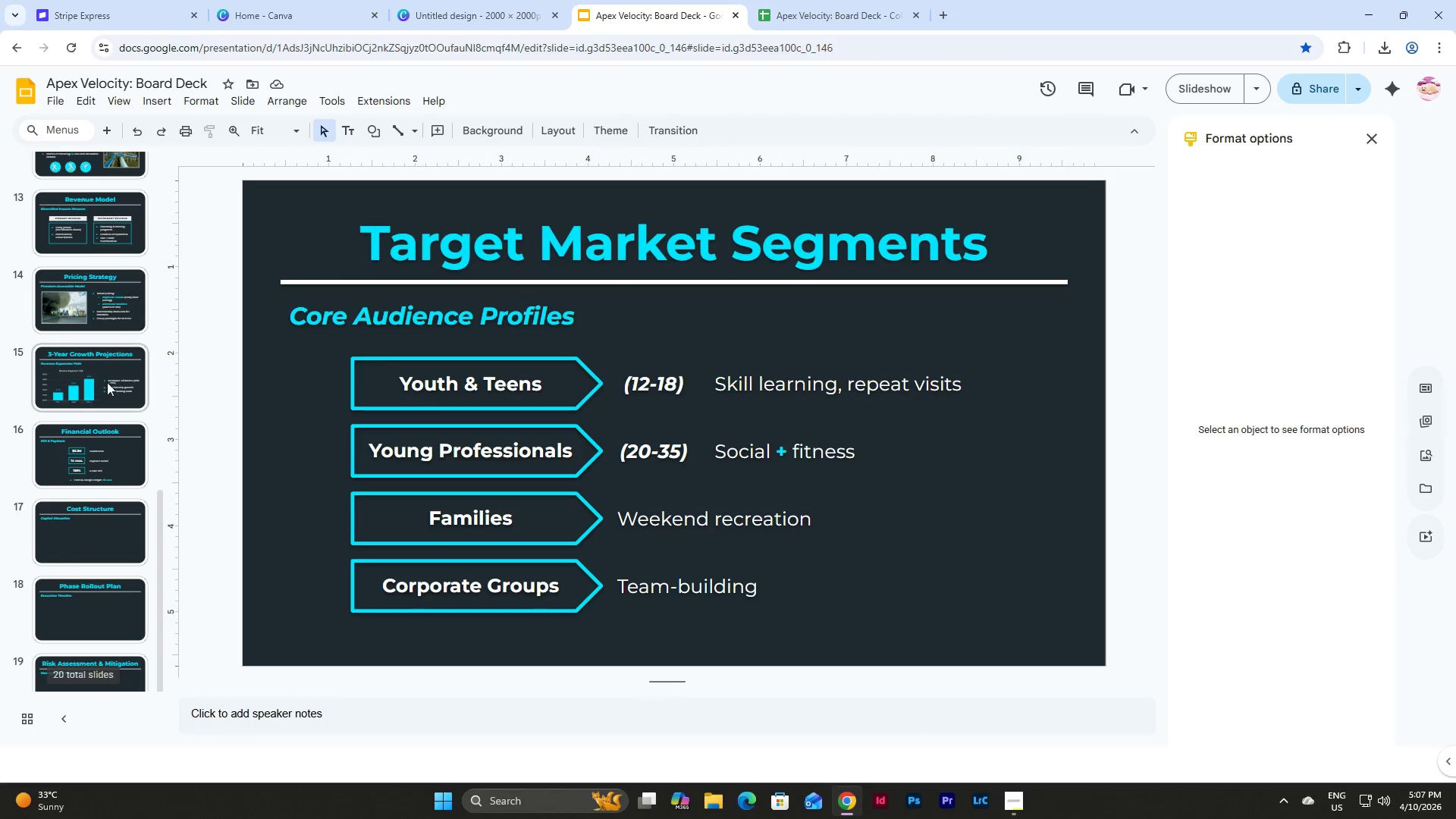 
left_click([111, 520])
 